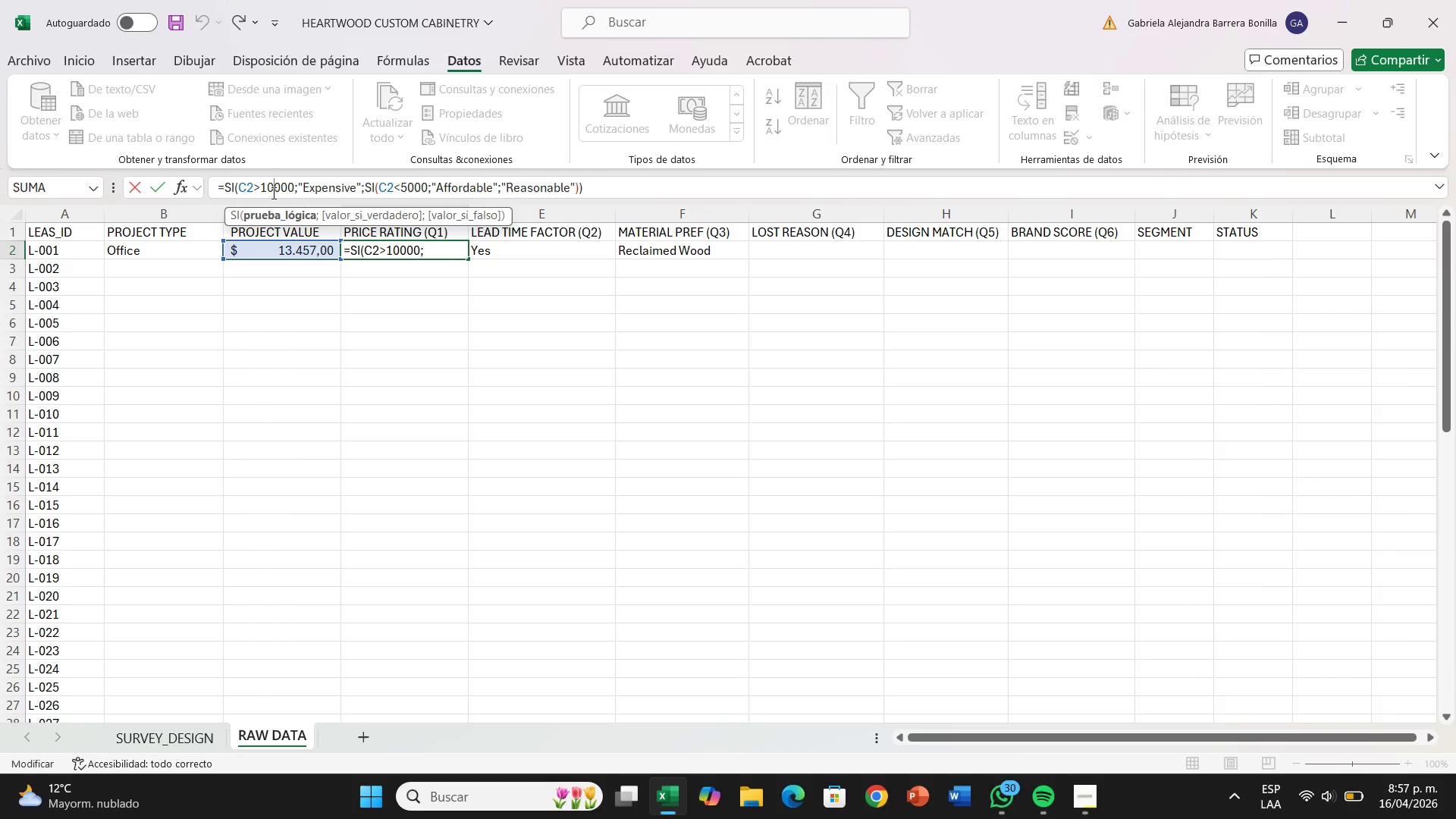 
key(Shift+ShiftRight)
 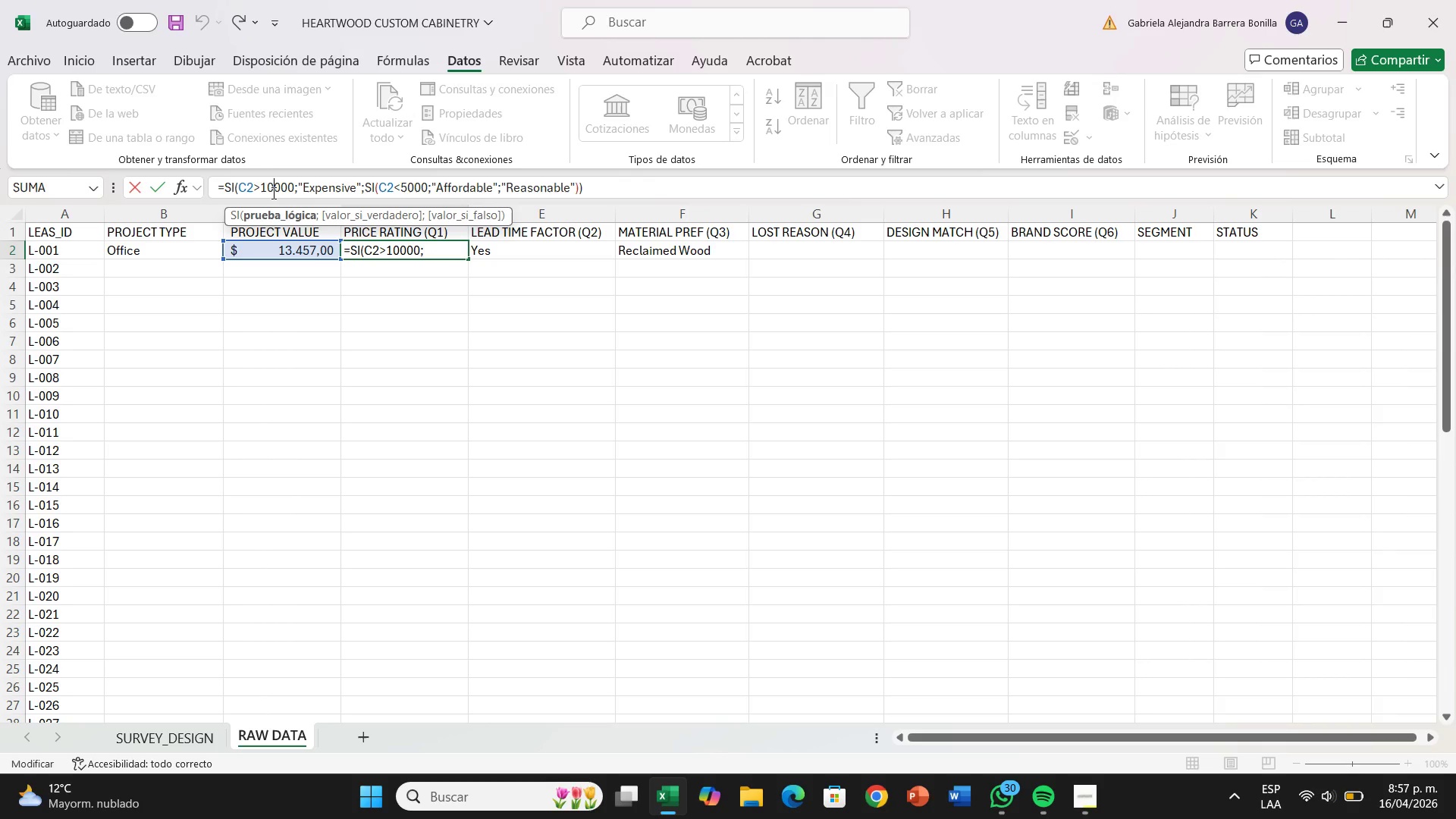 
key(Enter)
 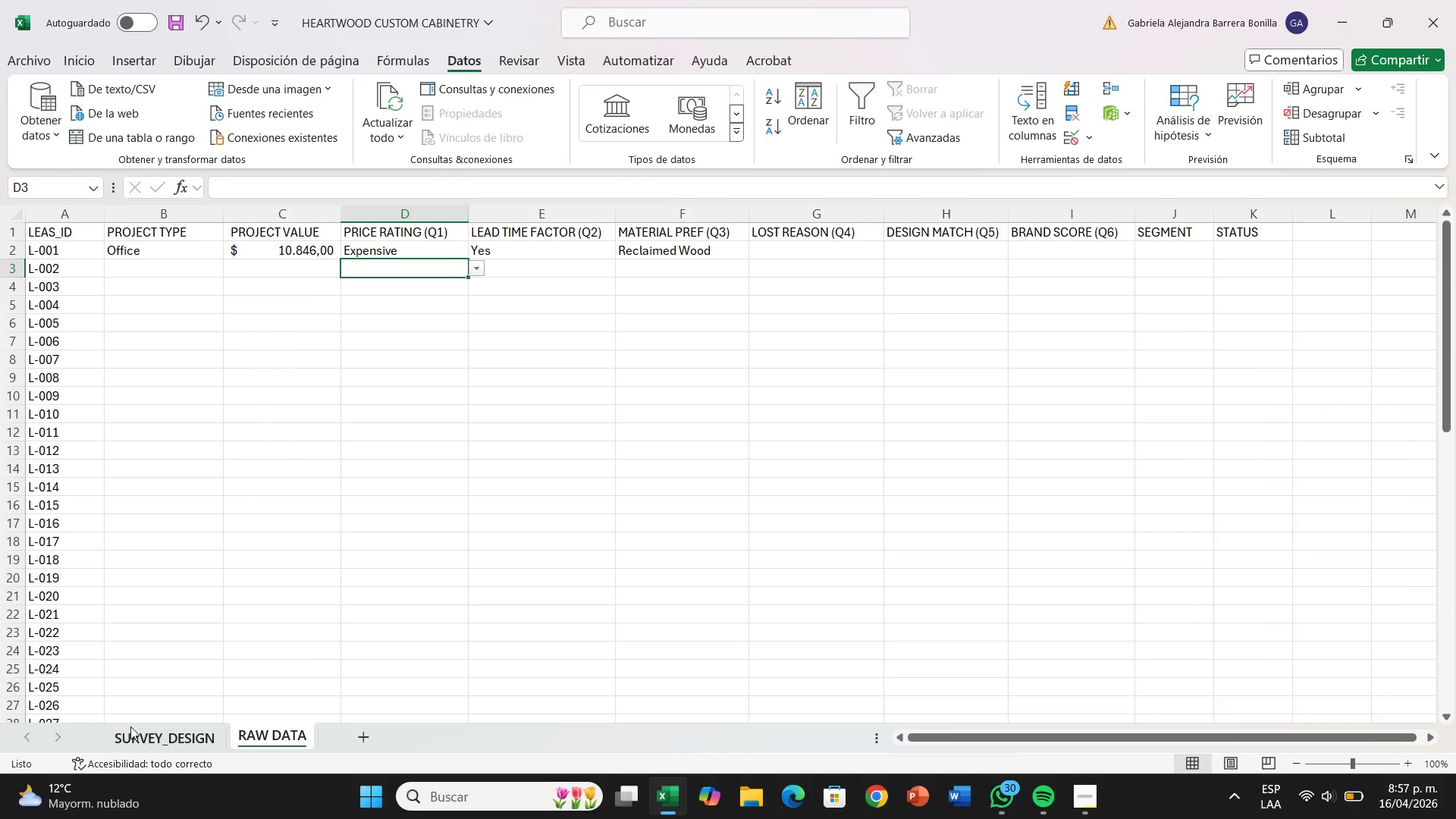 
left_click([120, 726])
 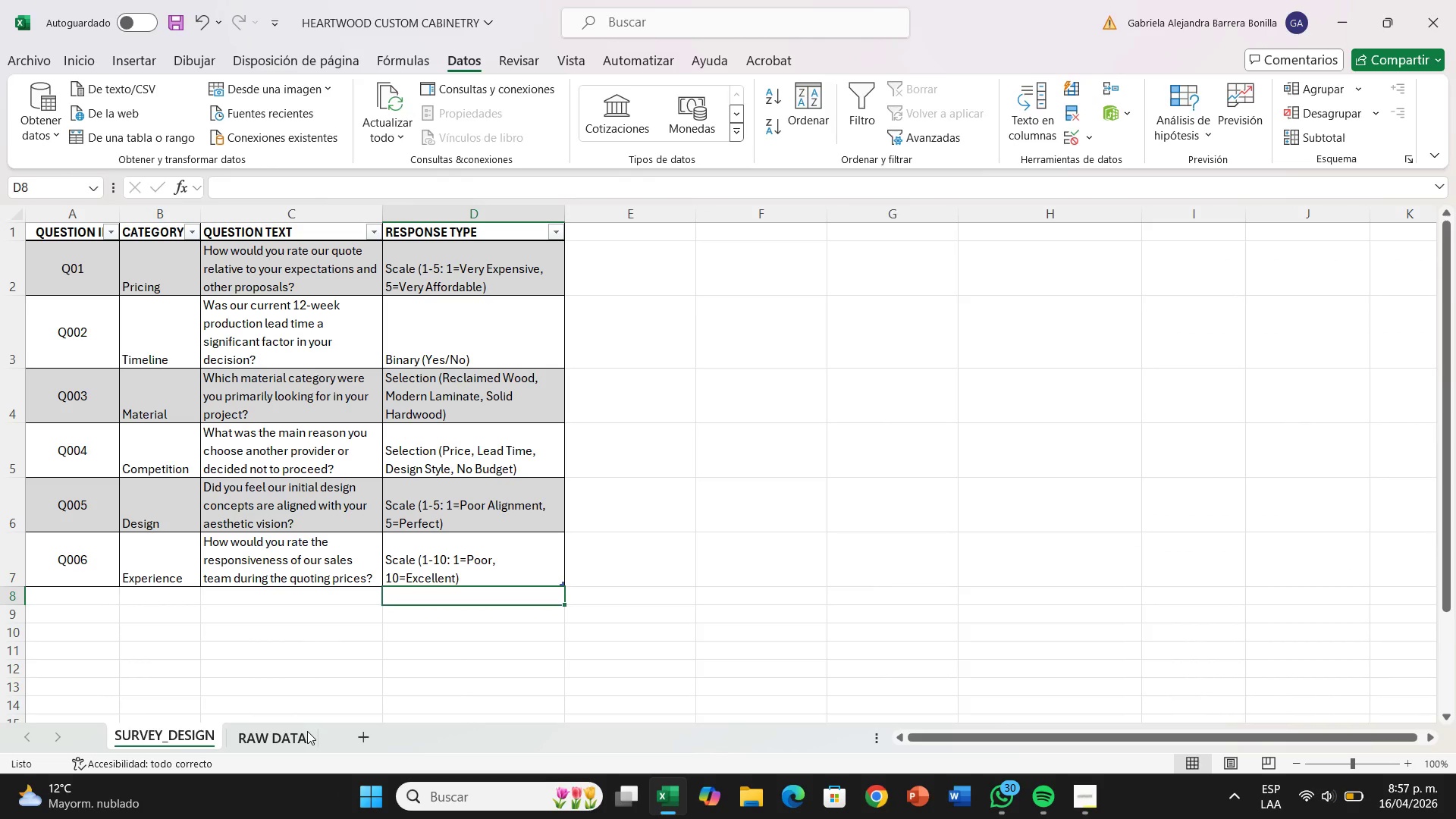 
wait(37.66)
 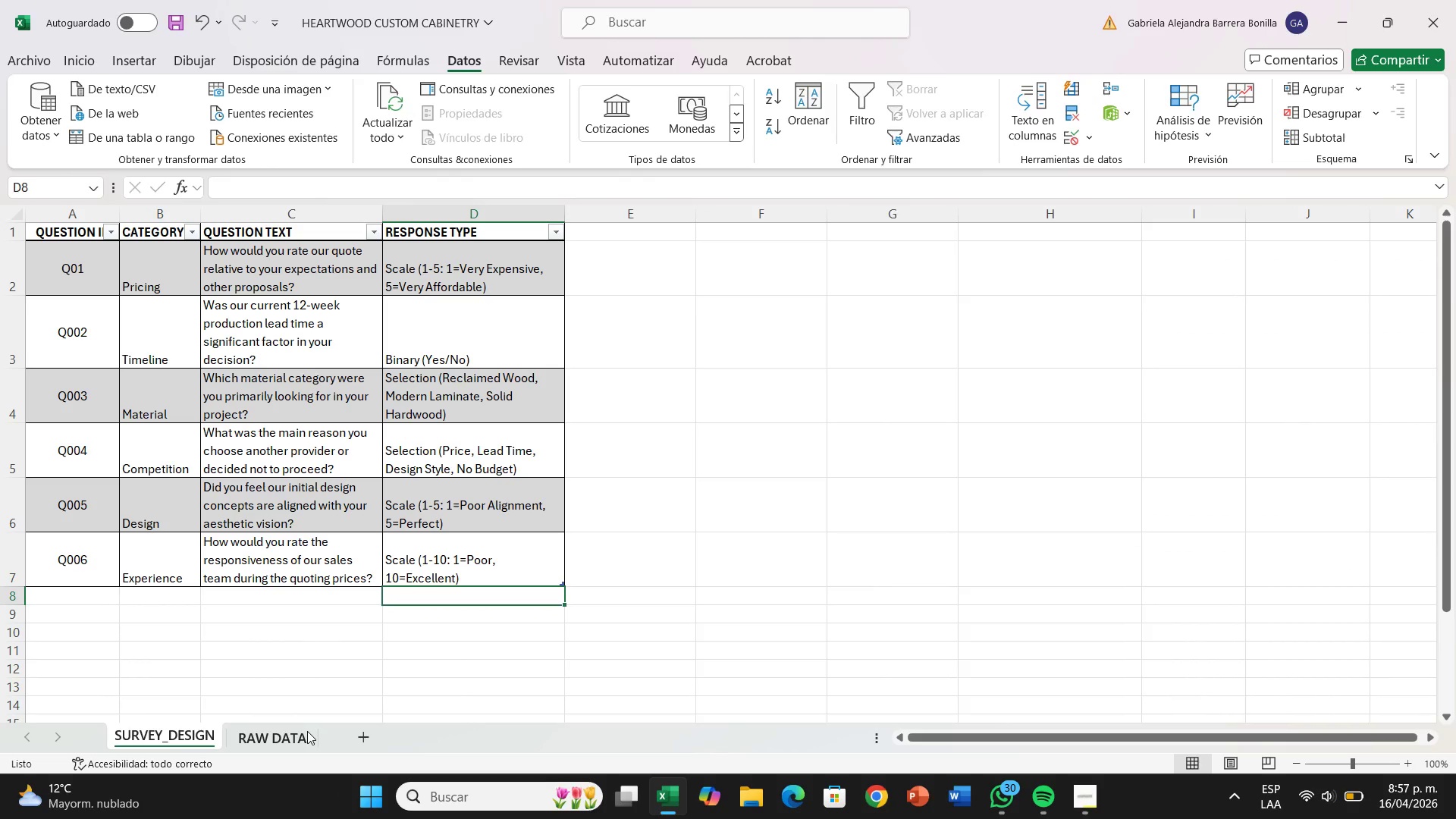 
left_click([306, 730])
 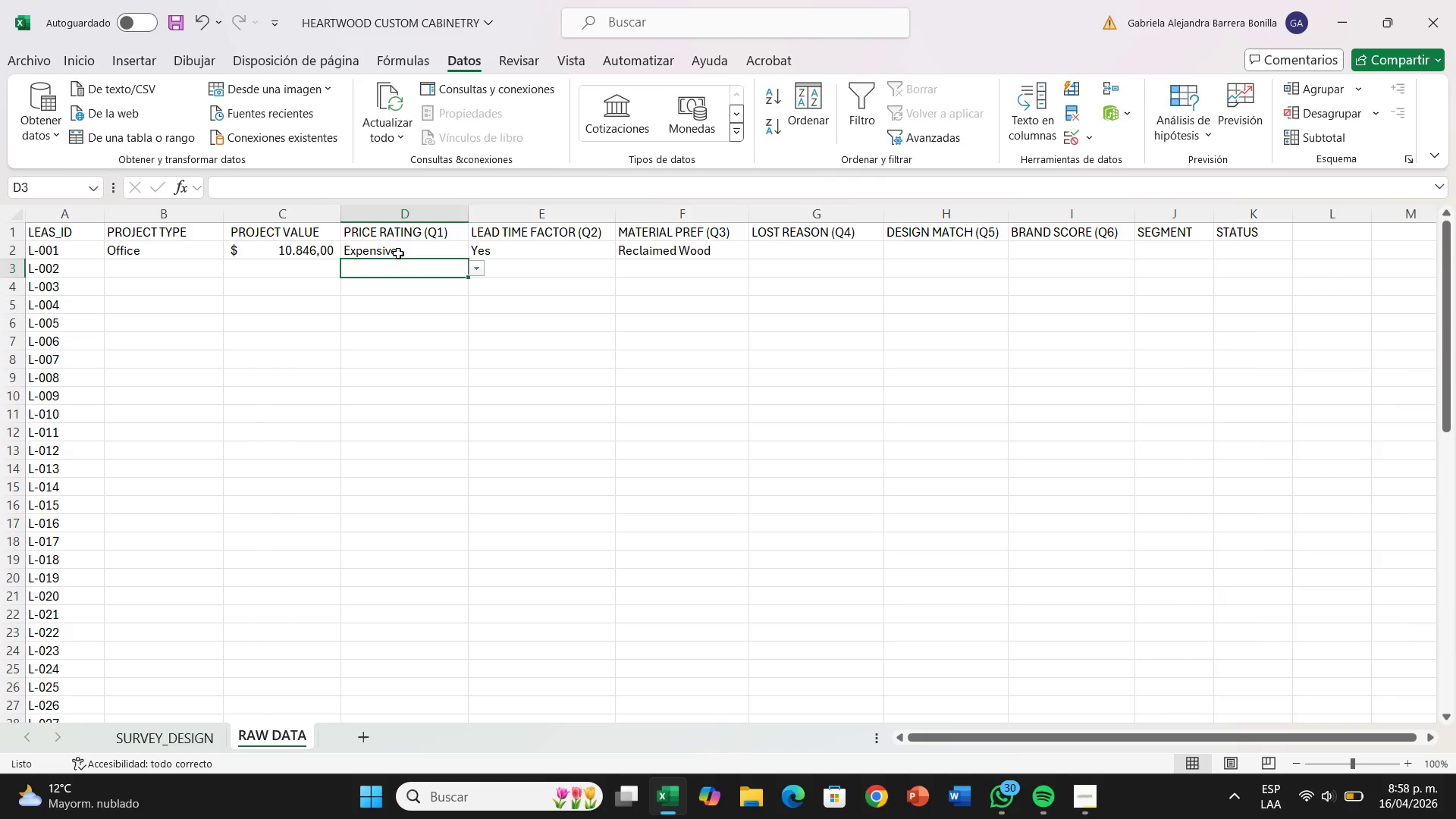 
left_click([398, 253])
 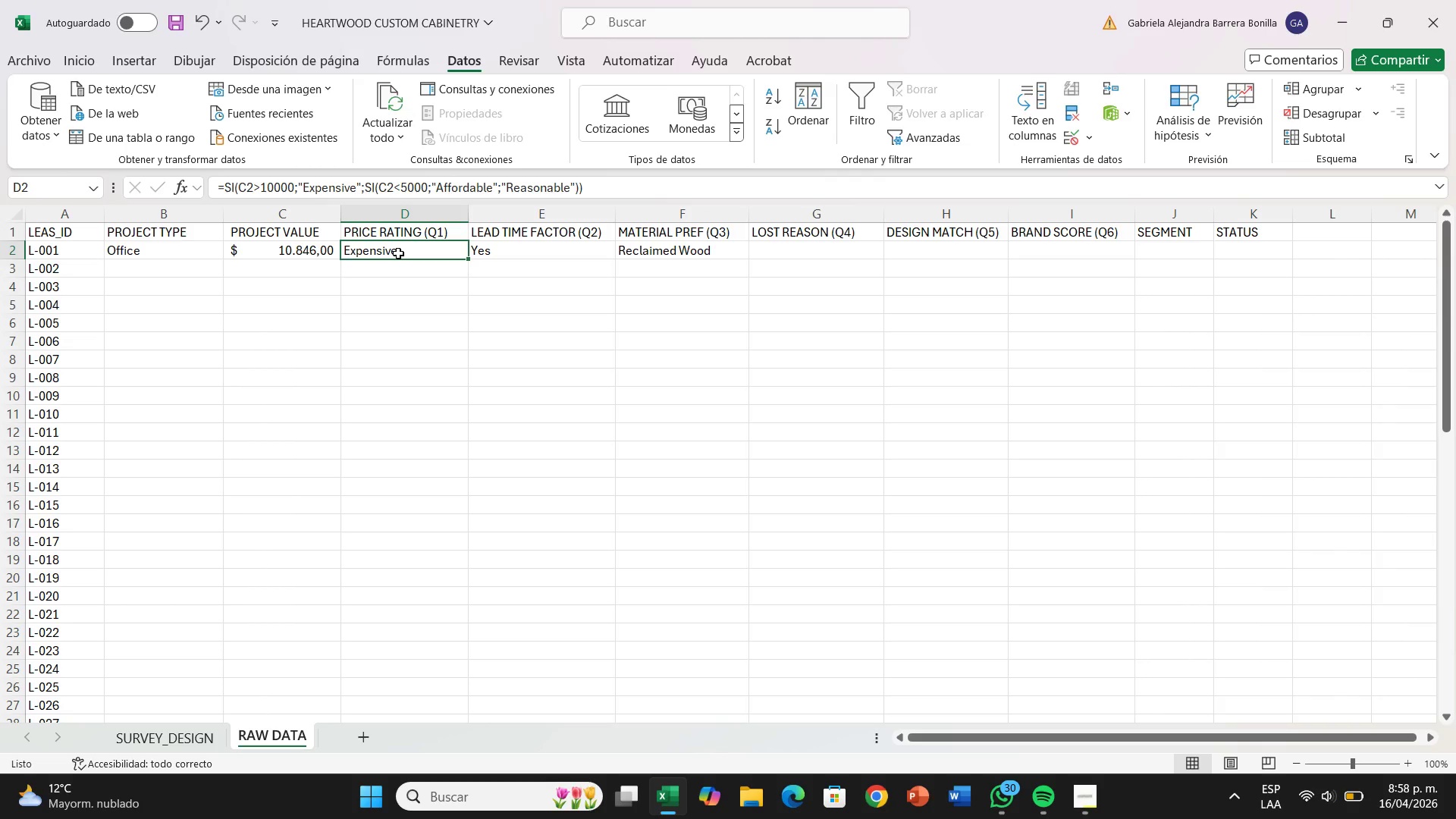 
wait(26.89)
 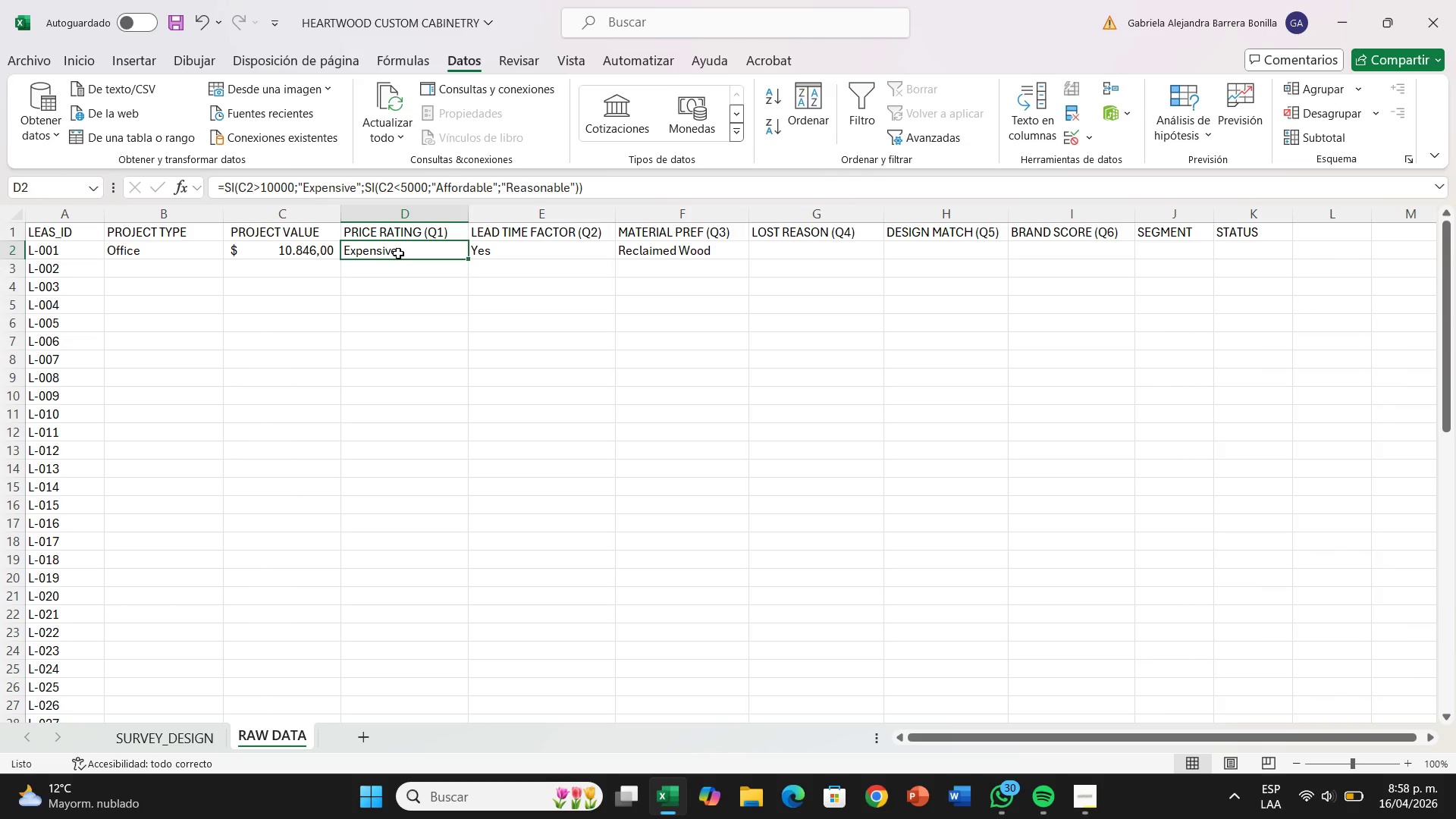 
left_click([270, 182])
 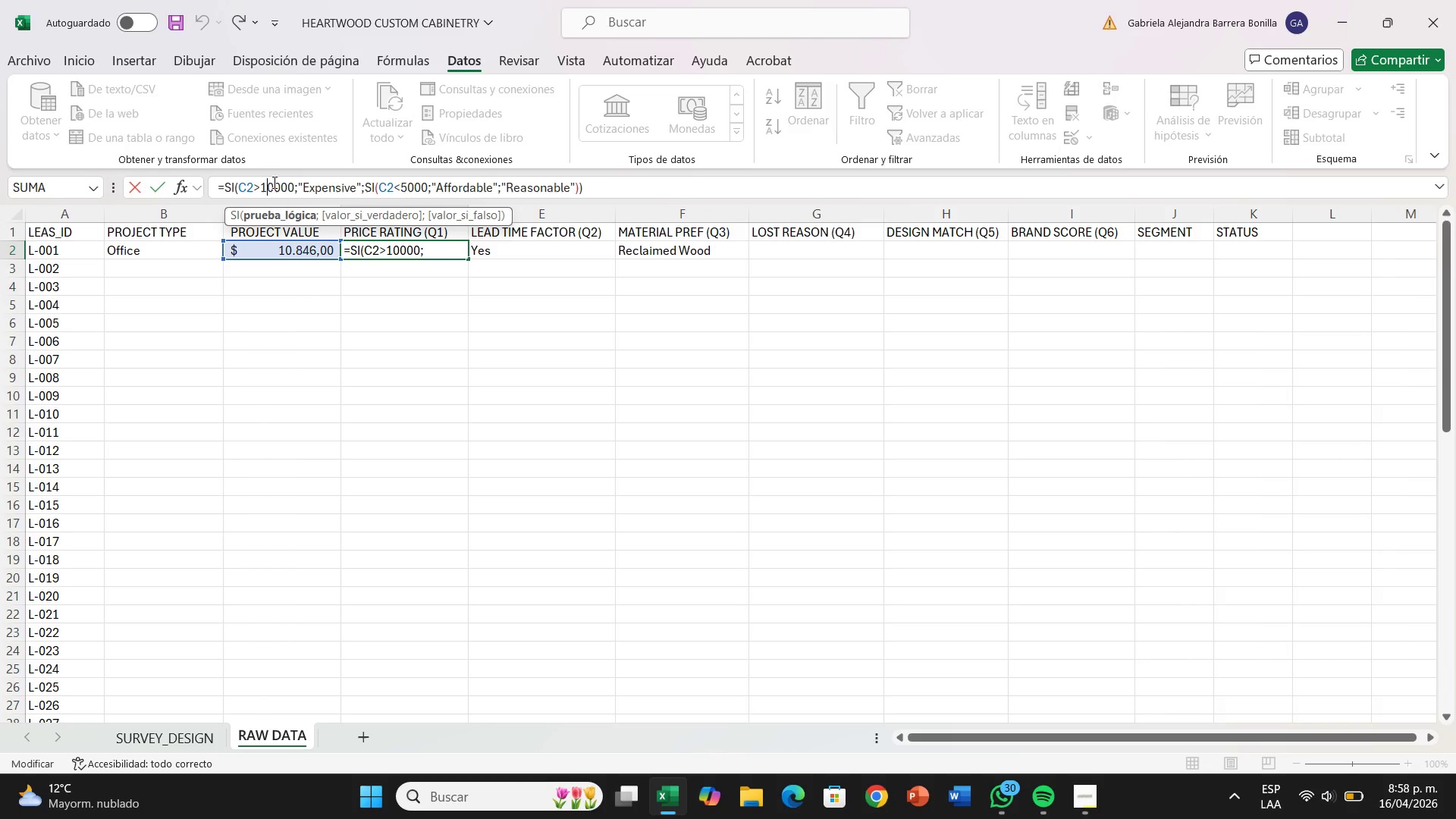 
left_click([273, 182])
 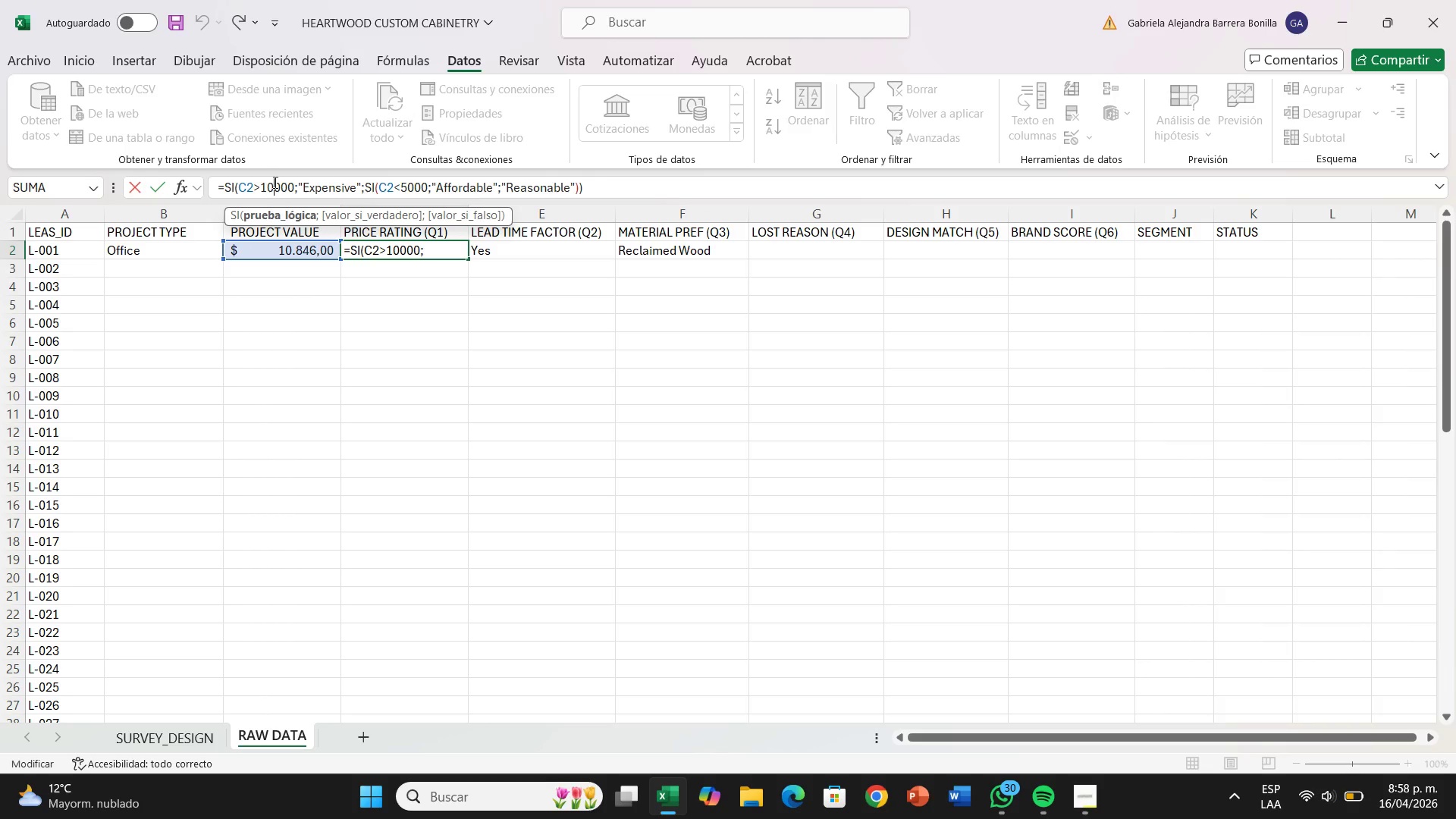 
key(Backspace)
 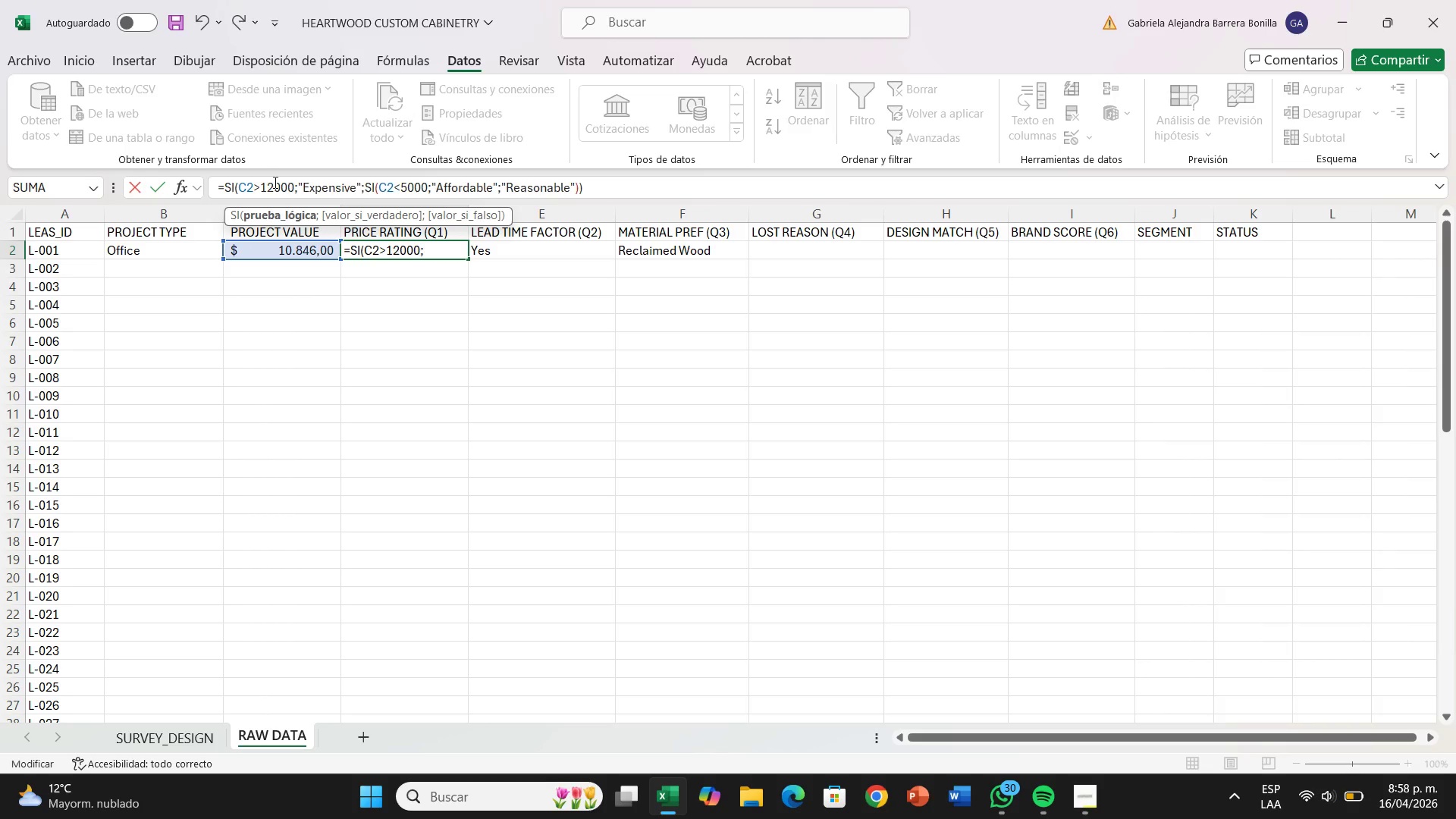 
key(2)
 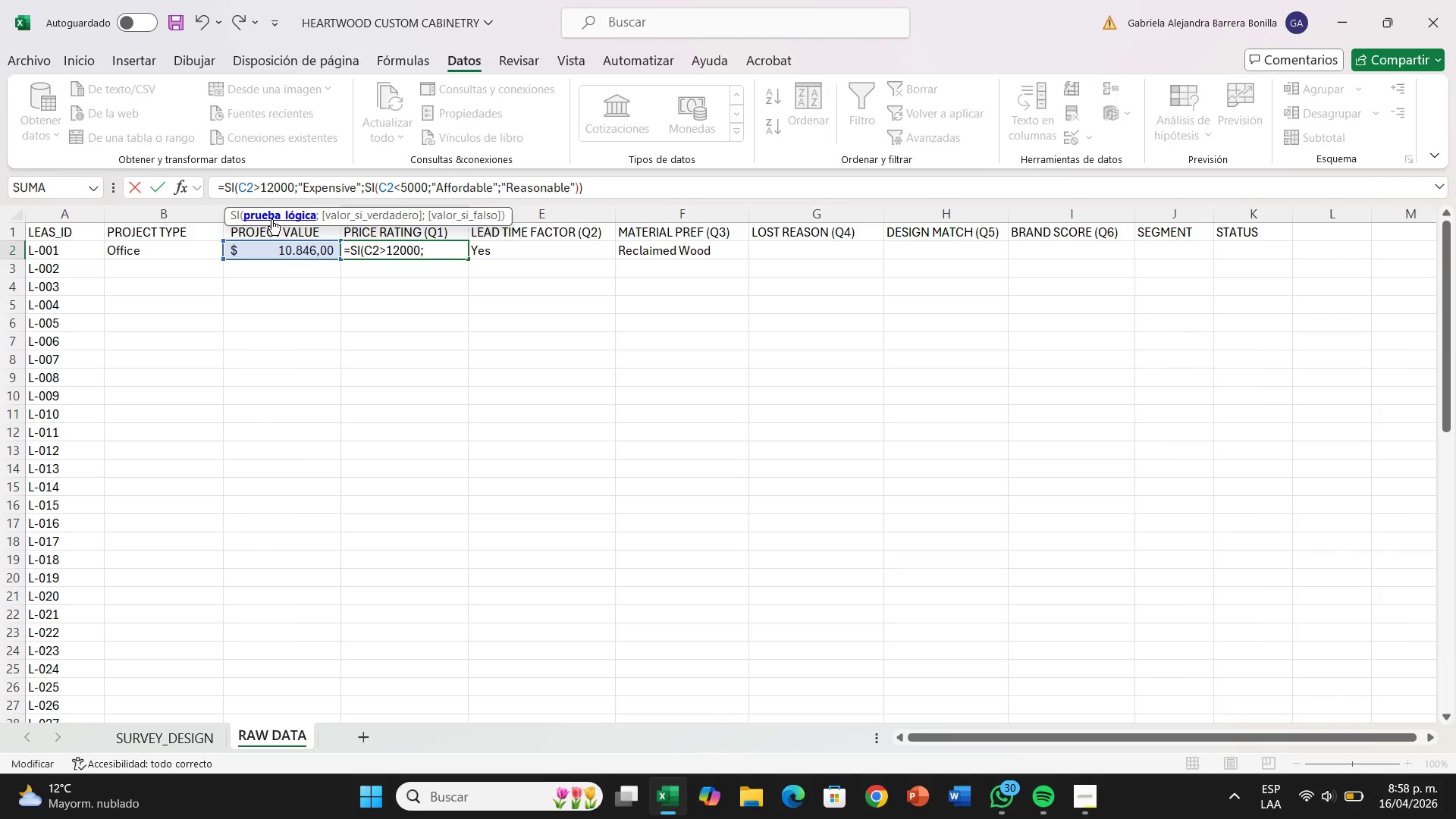 
wait(6.44)
 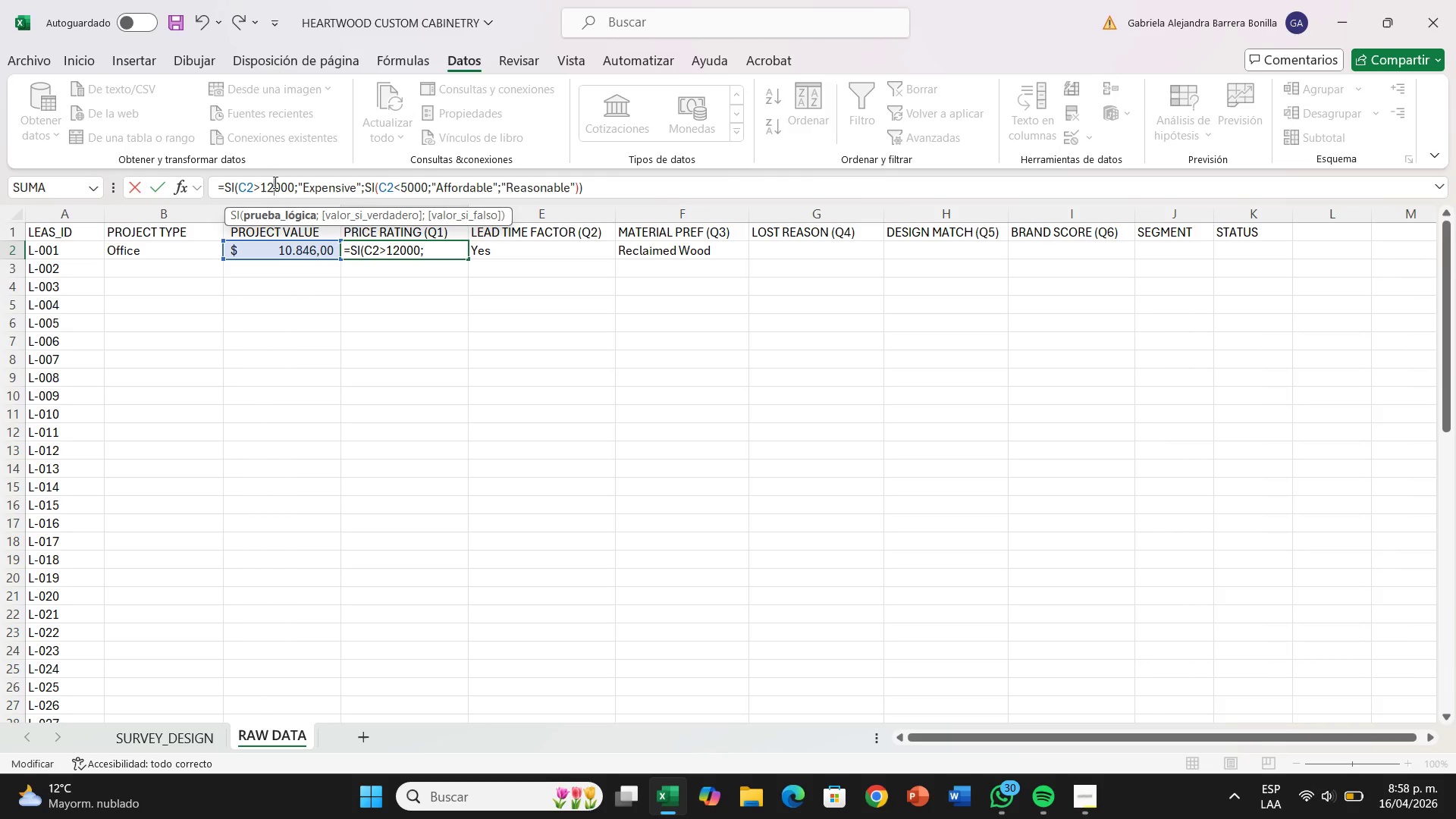 
left_click([359, 189])
 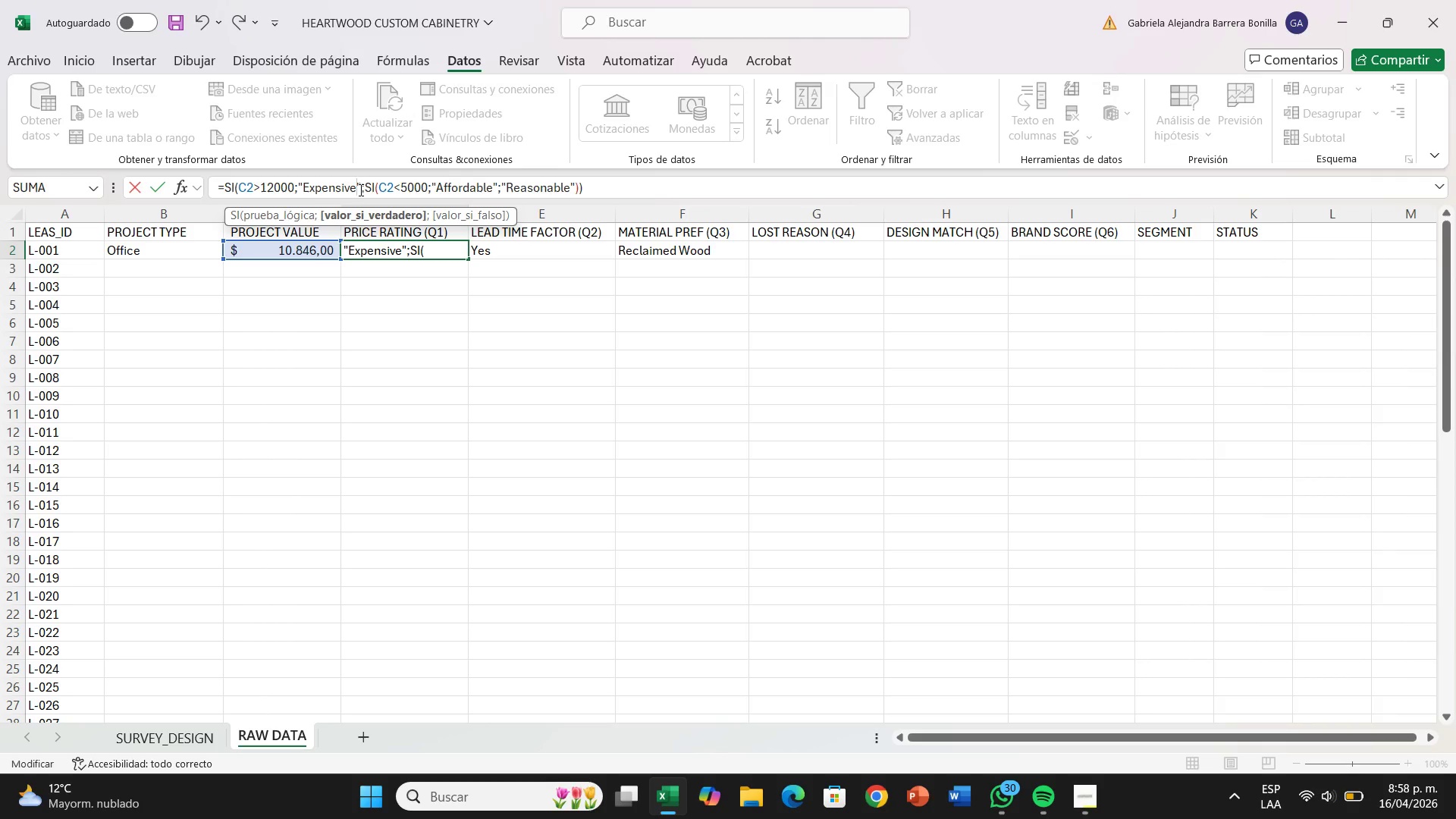 
left_click([359, 190])
 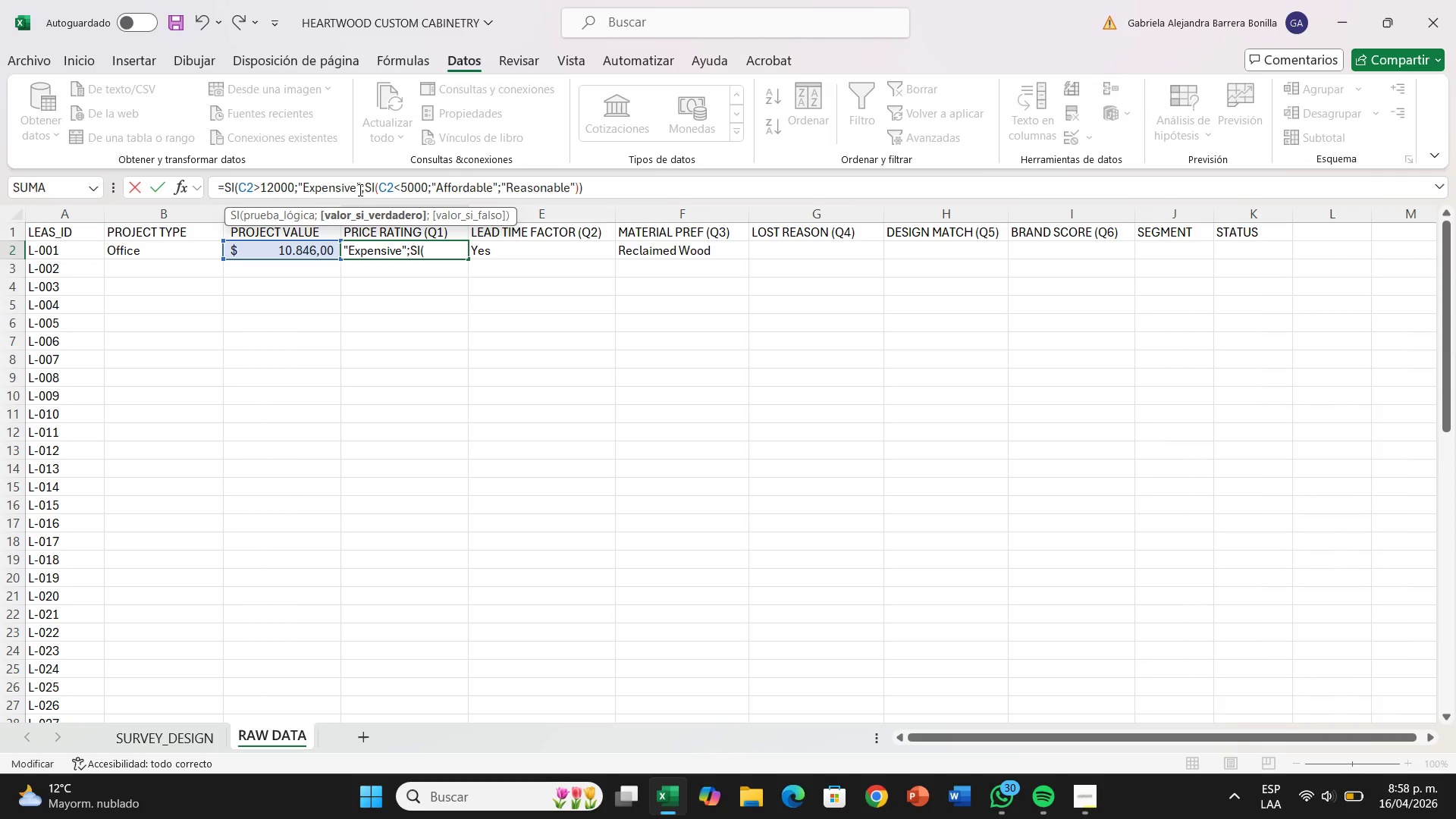 
left_click([359, 190])
 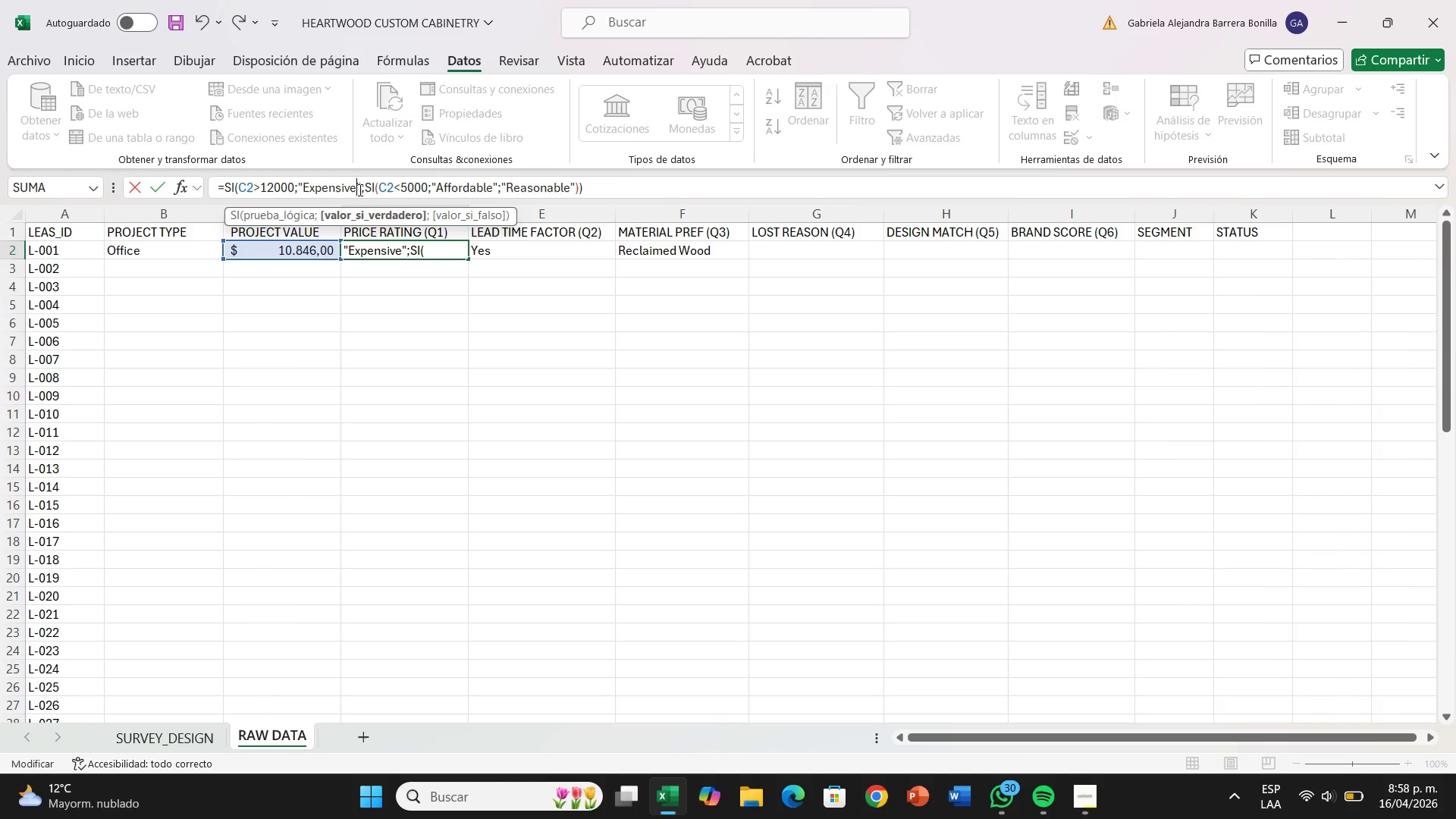 
left_click([359, 191])
 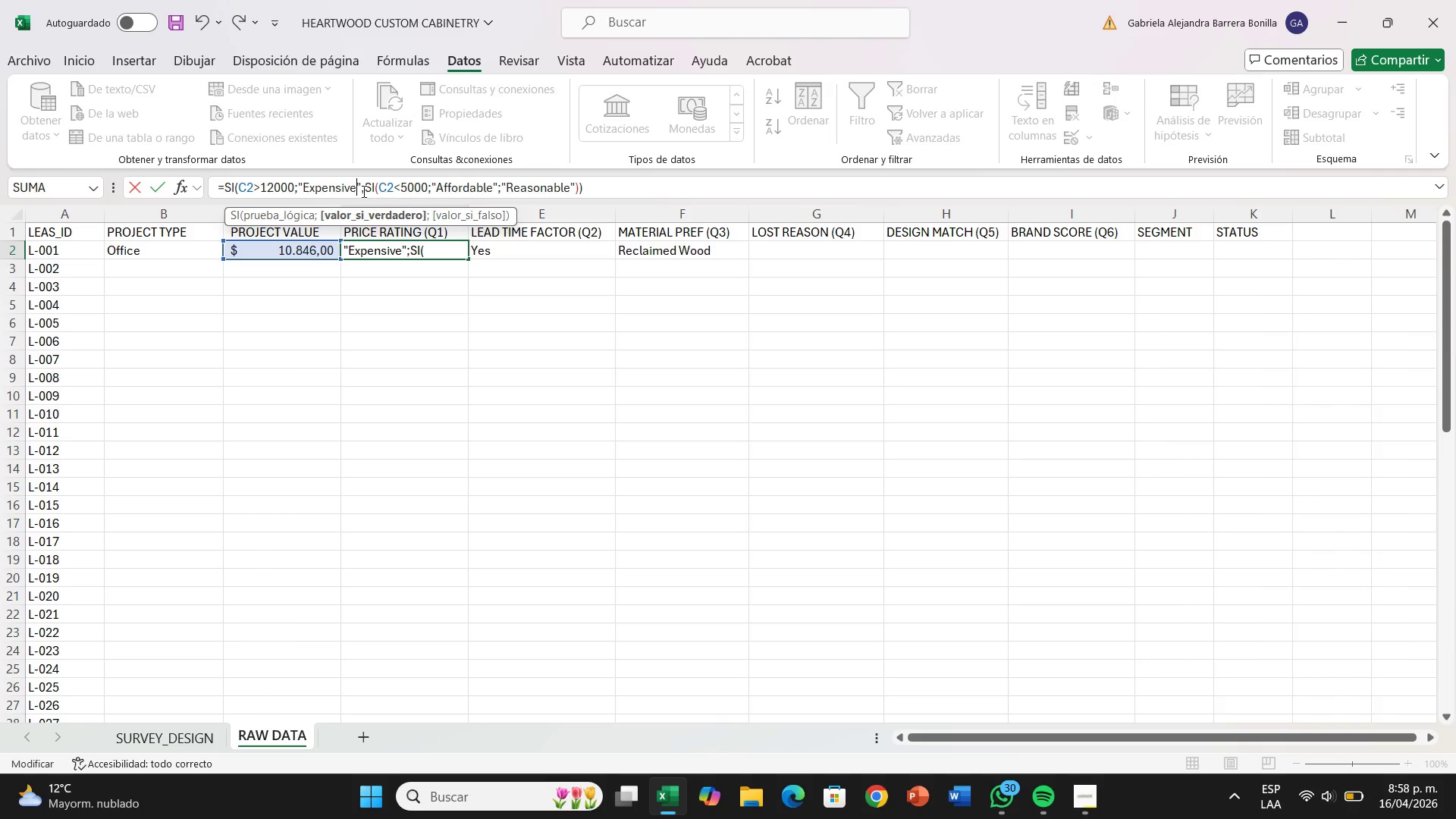 
key(ArrowRight)
 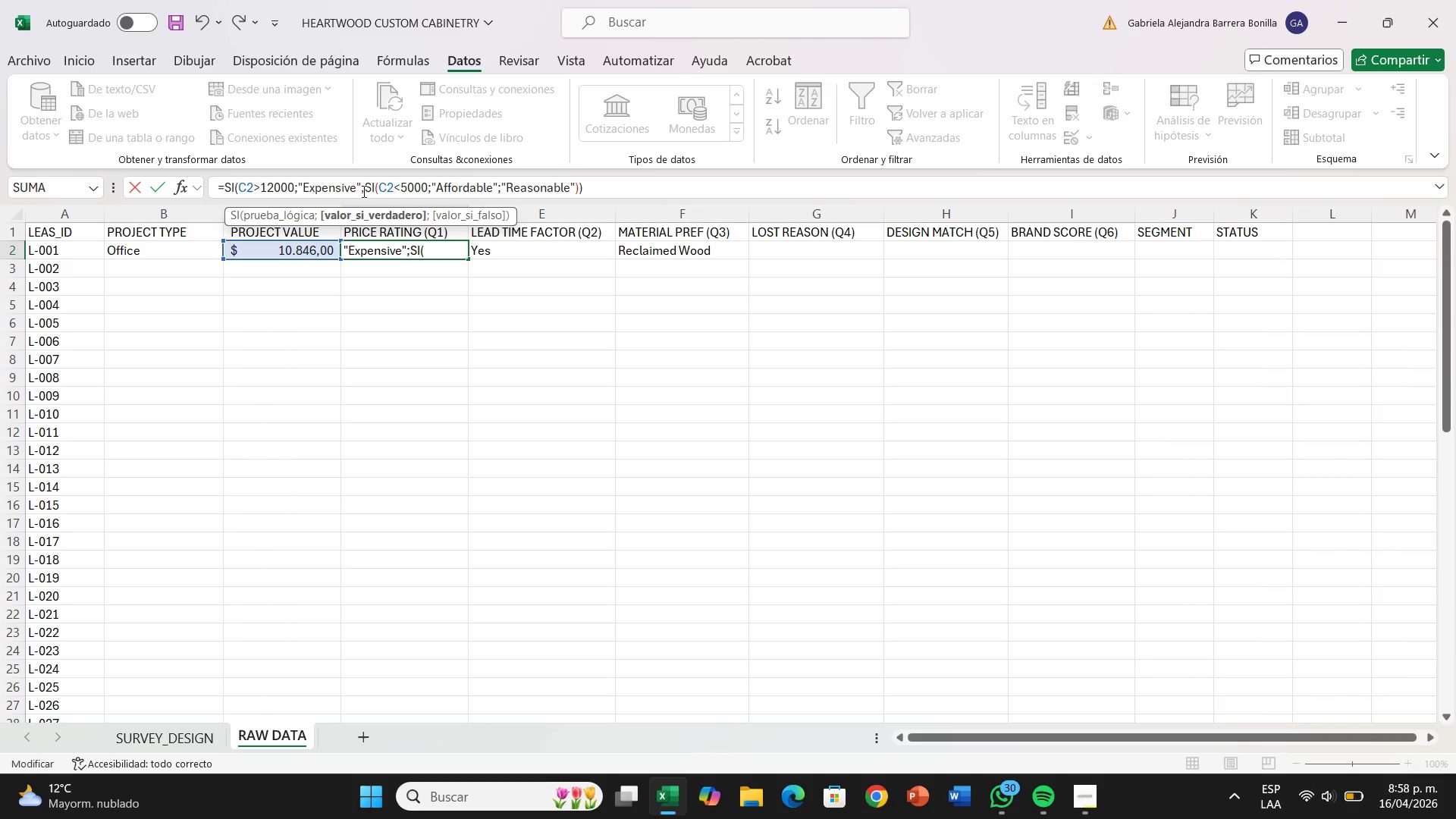 
hold_key(key=Backspace, duration=0.64)
 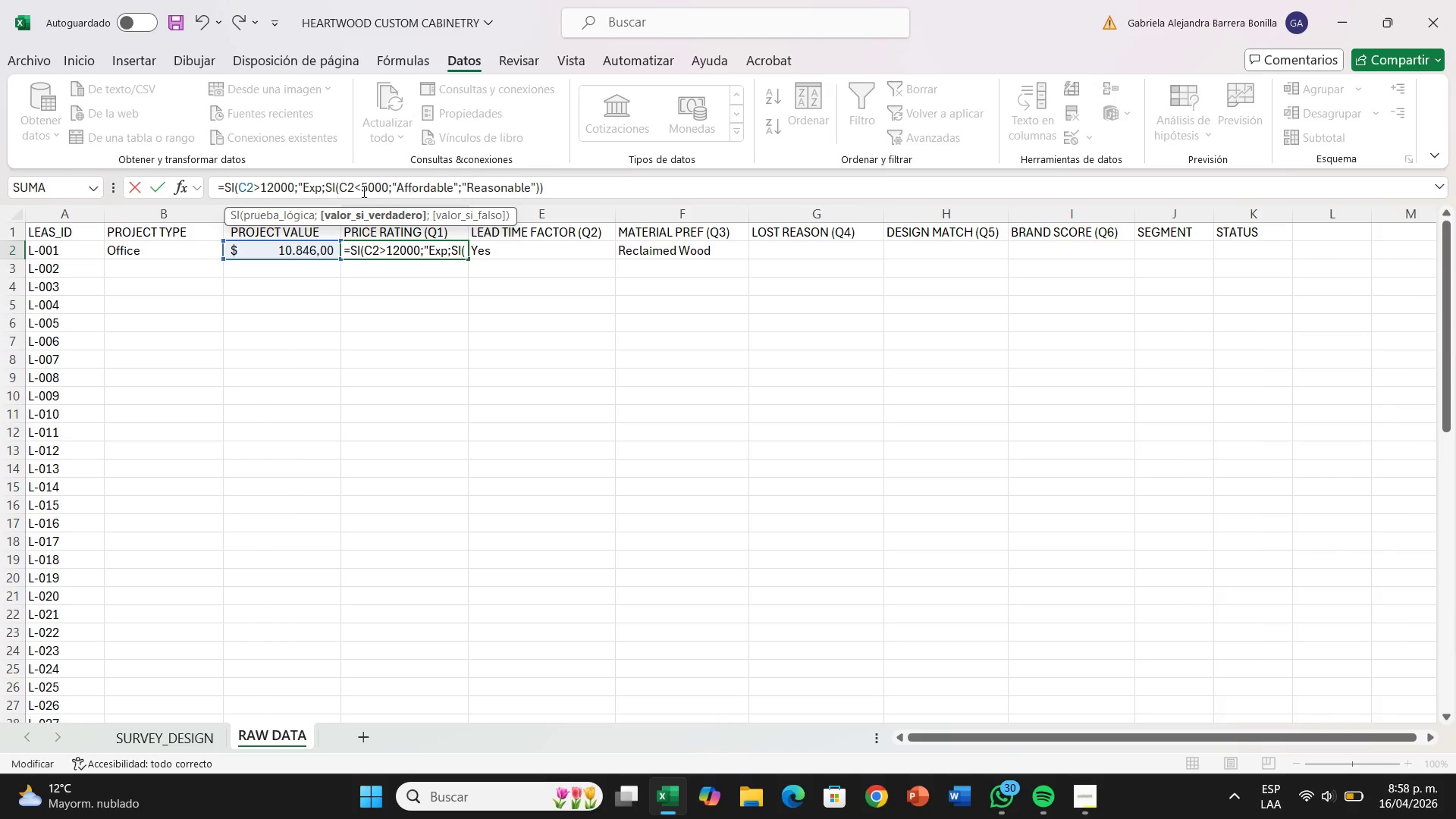 
key(Backspace)
key(Backspace)
key(Backspace)
key(Backspace)
key(Backspace)
type(alea)
 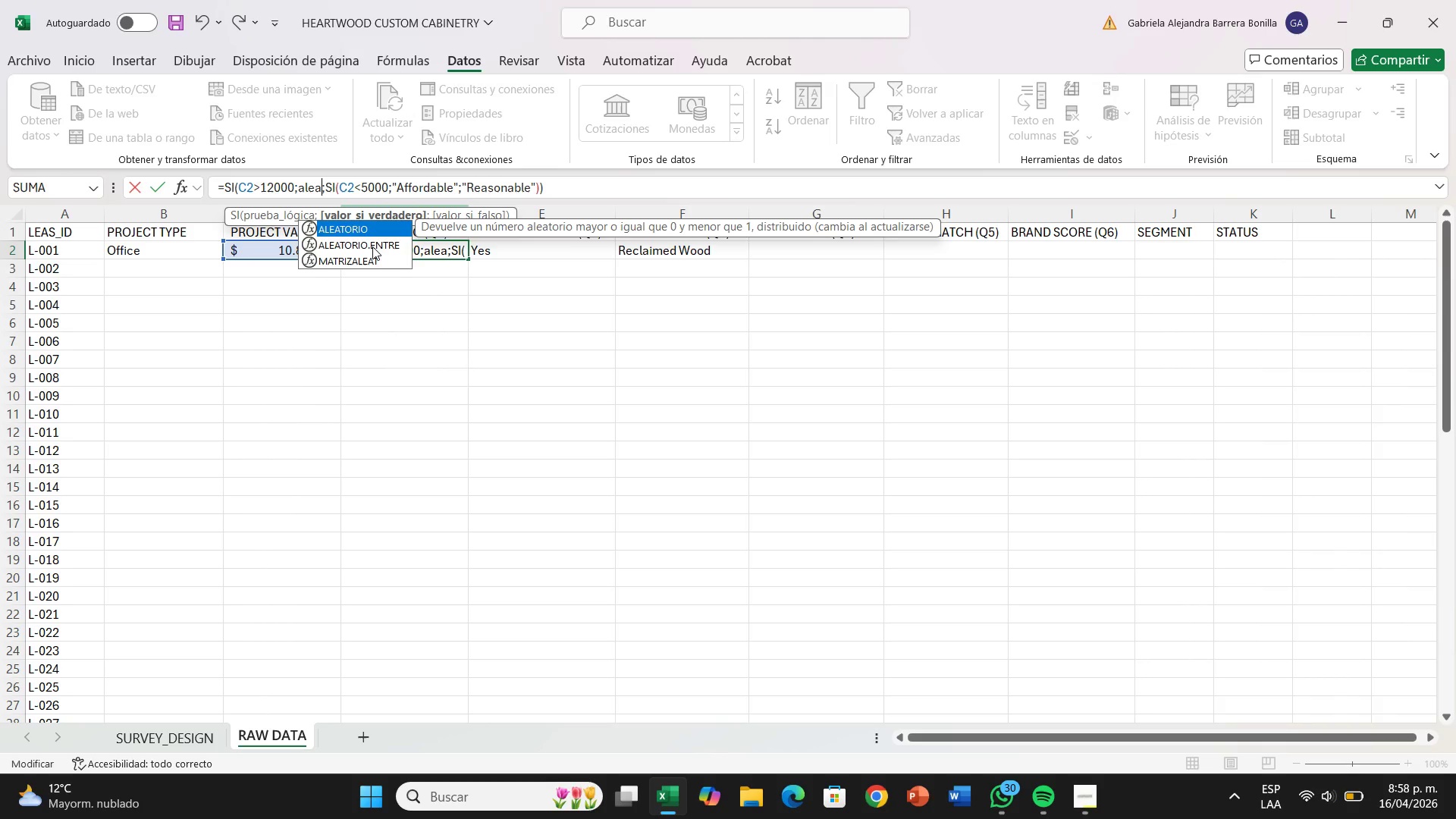 
double_click([372, 246])
 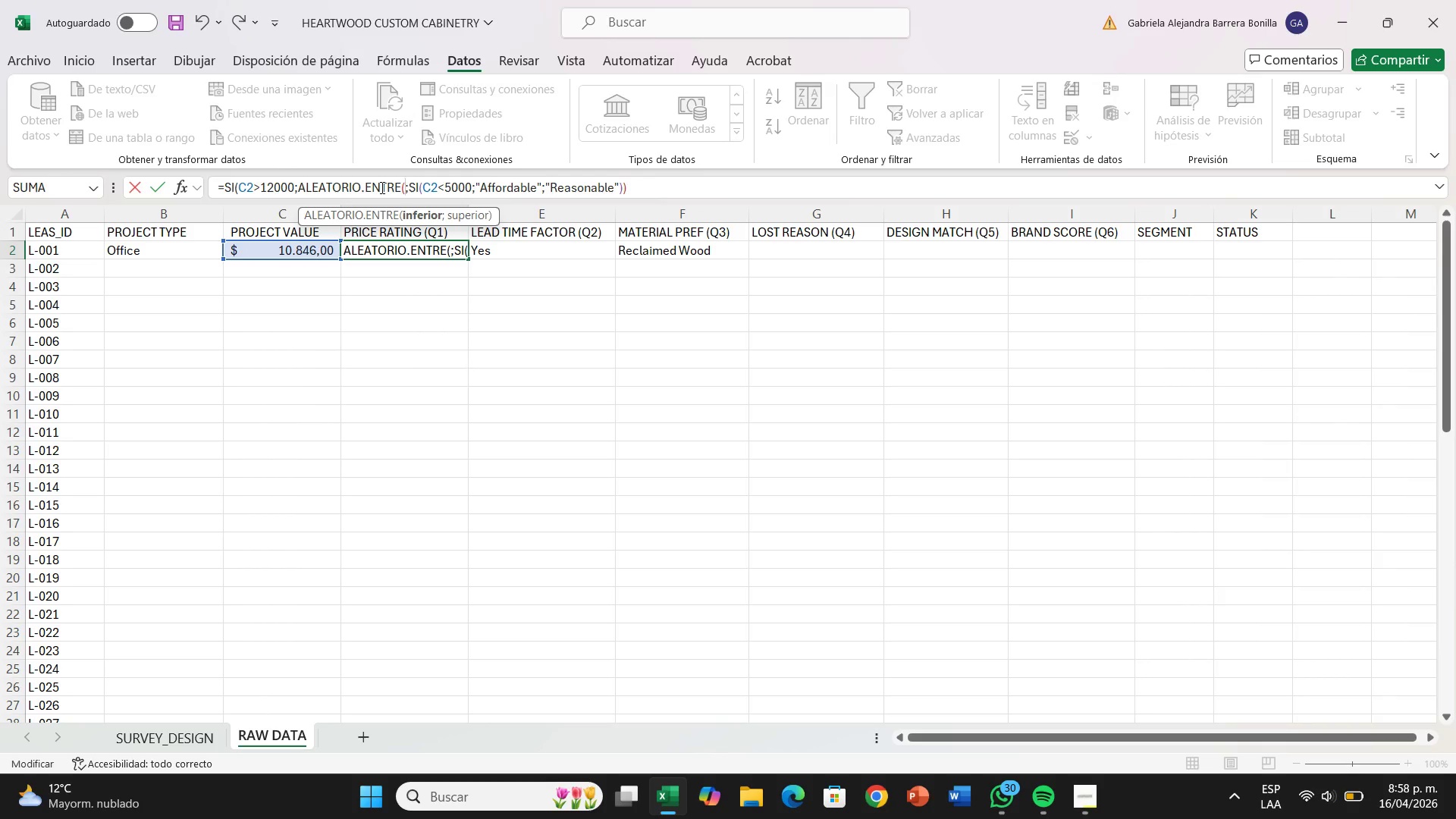 
type(1<2()
 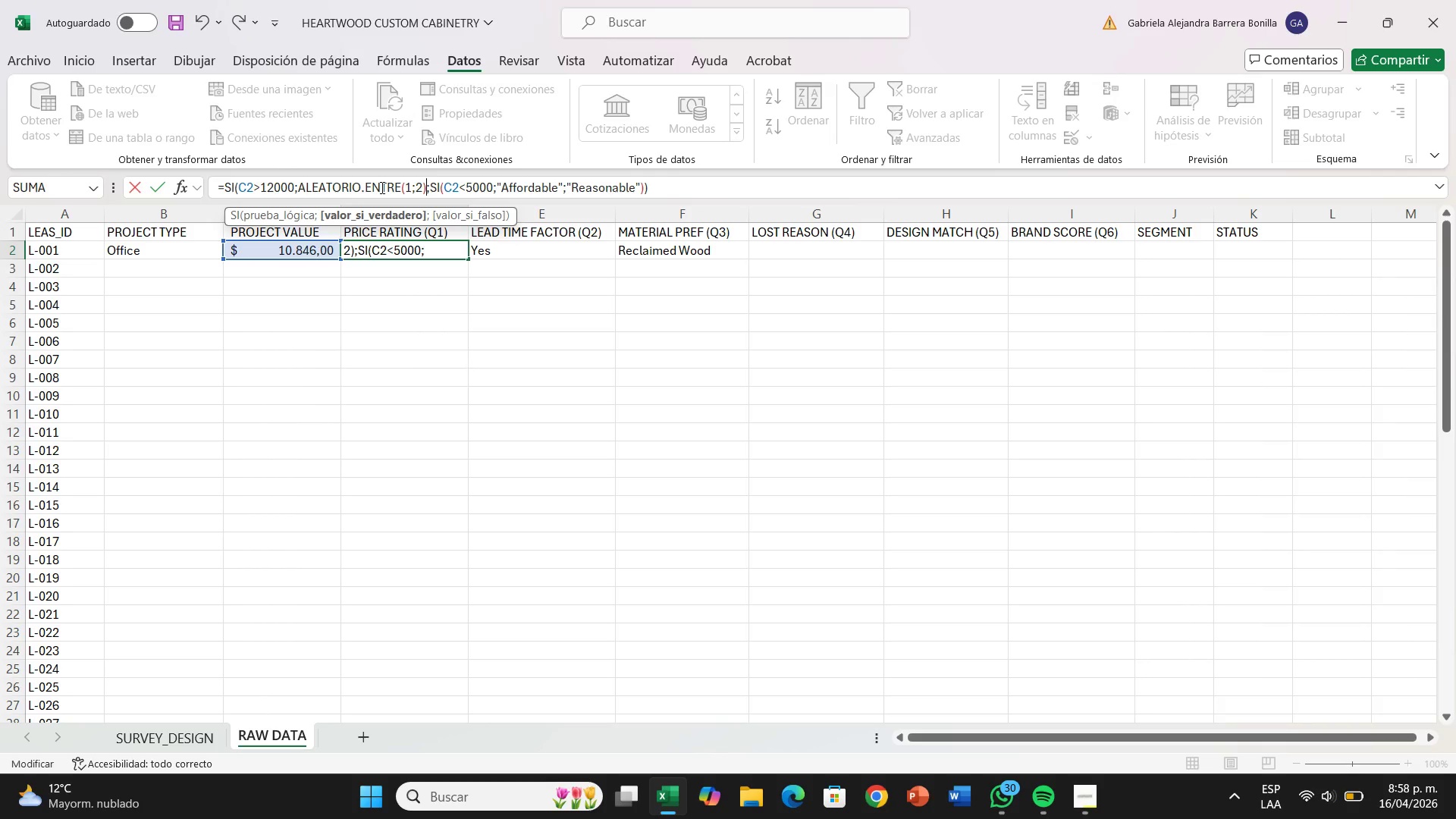 
wait(6.75)
 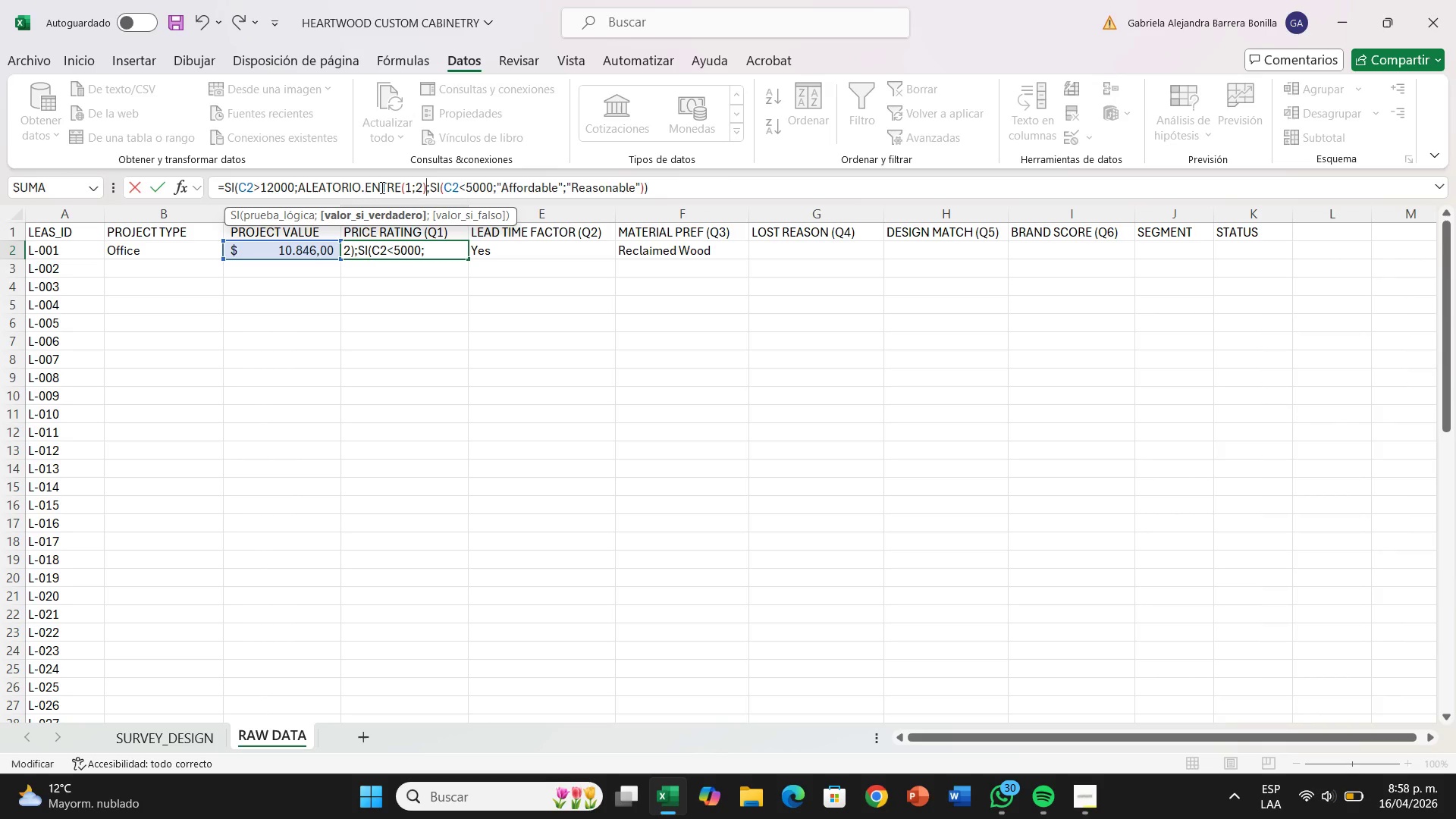 
left_click([562, 189])
 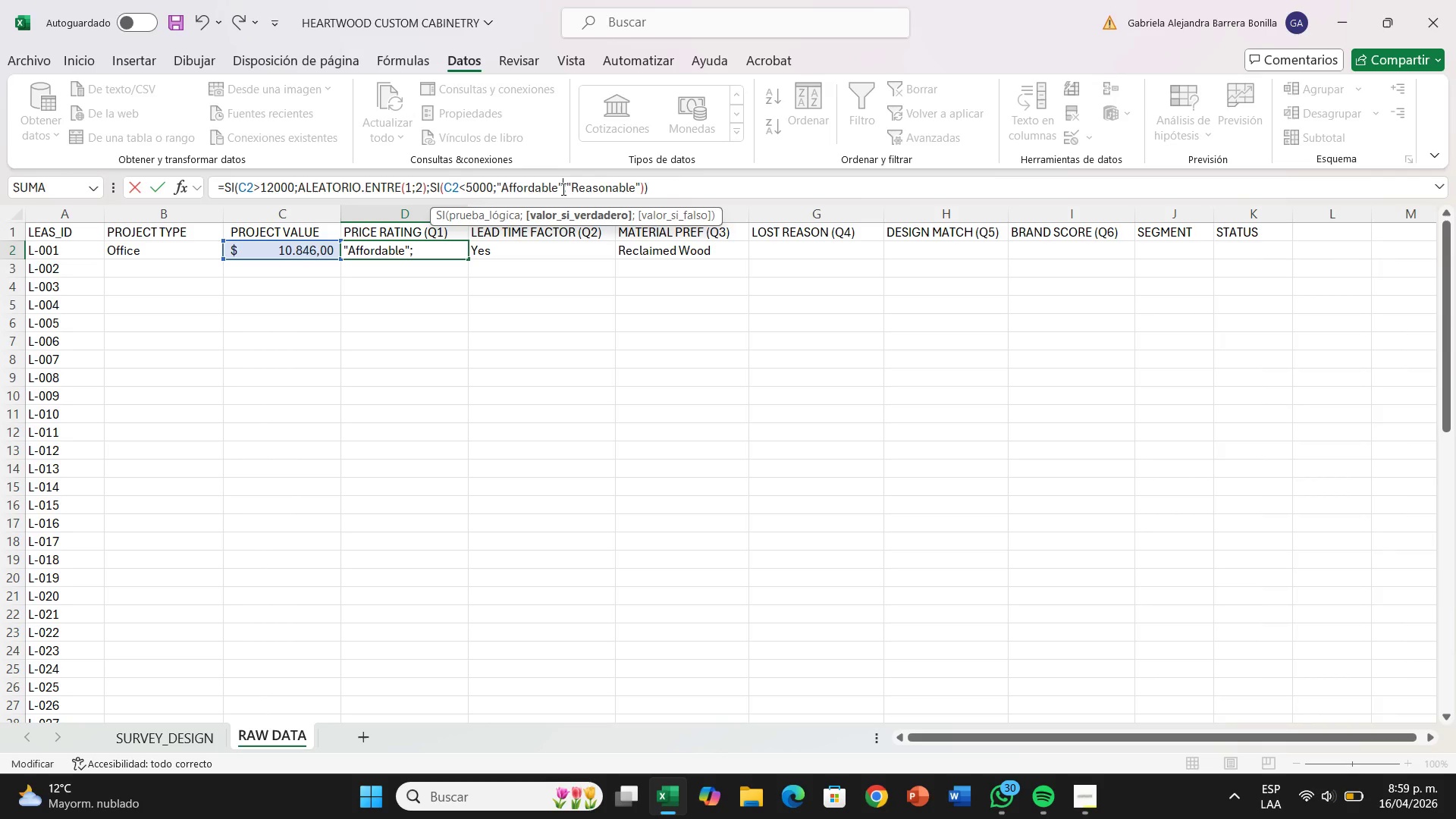 
hold_key(key=Backspace, duration=0.61)
 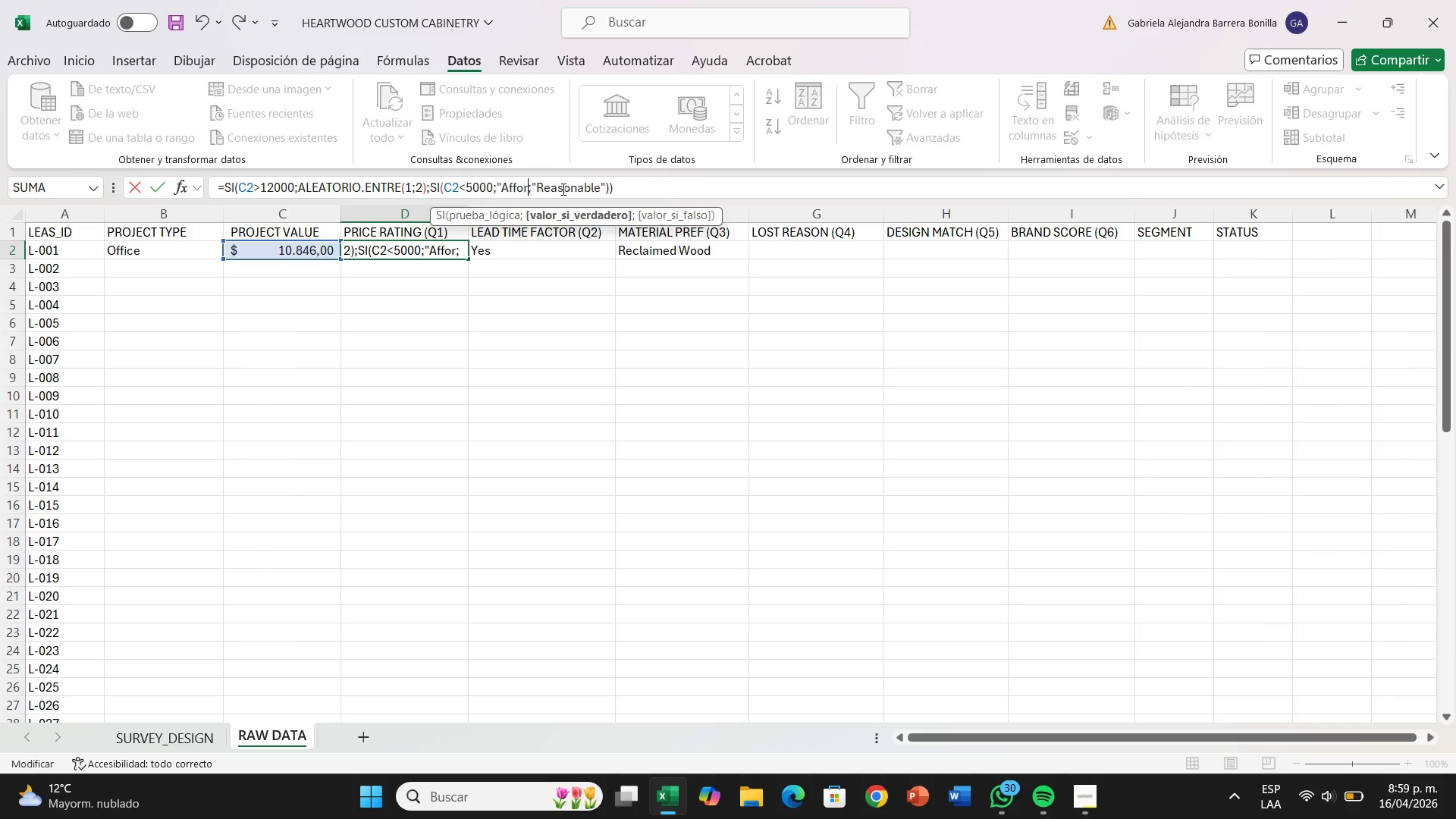 
key(Backspace)
key(Backspace)
key(Backspace)
key(Backspace)
key(Backspace)
key(Backspace)
key(Backspace)
type(aleatorio)
 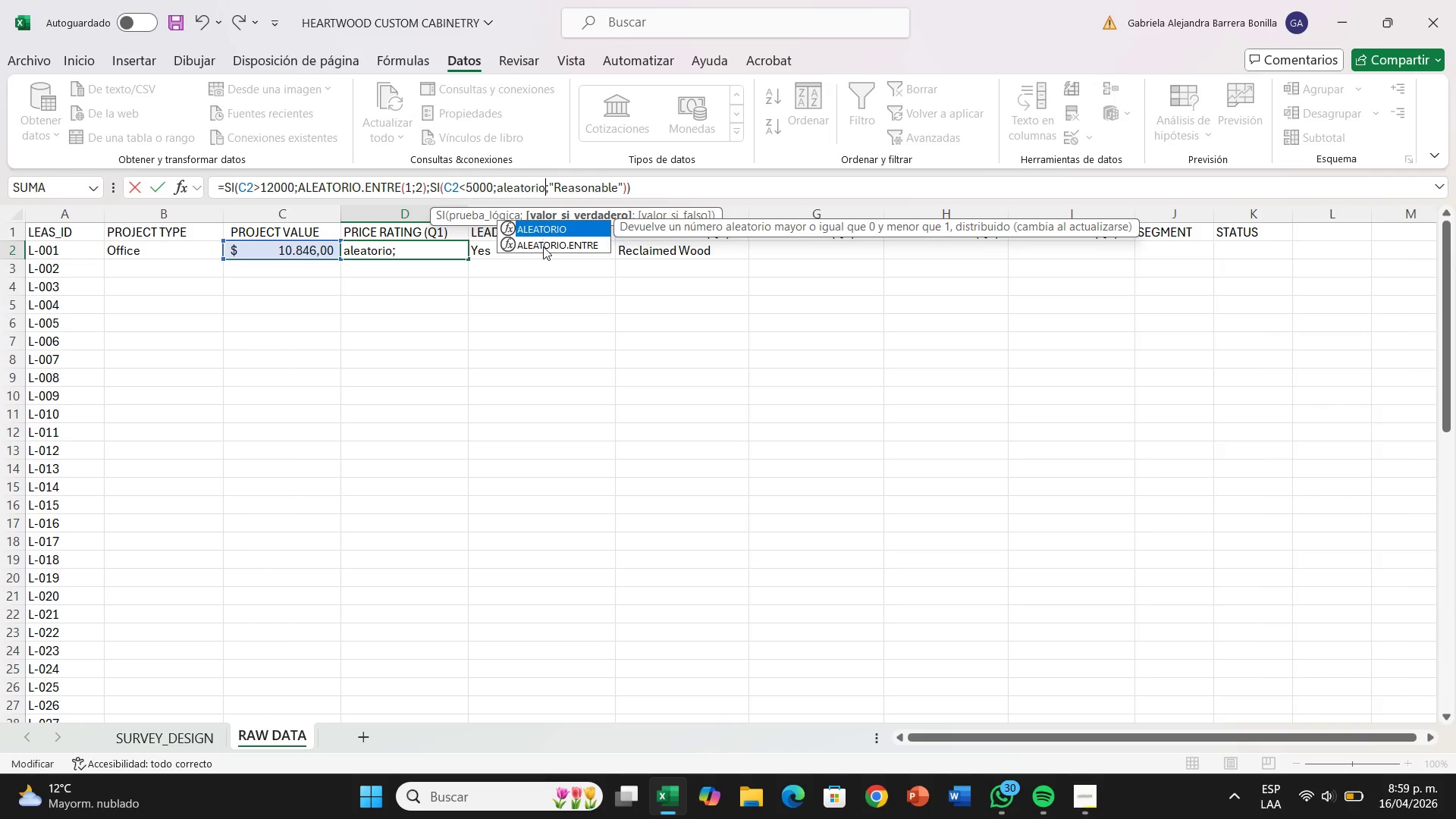 
double_click([544, 248])
 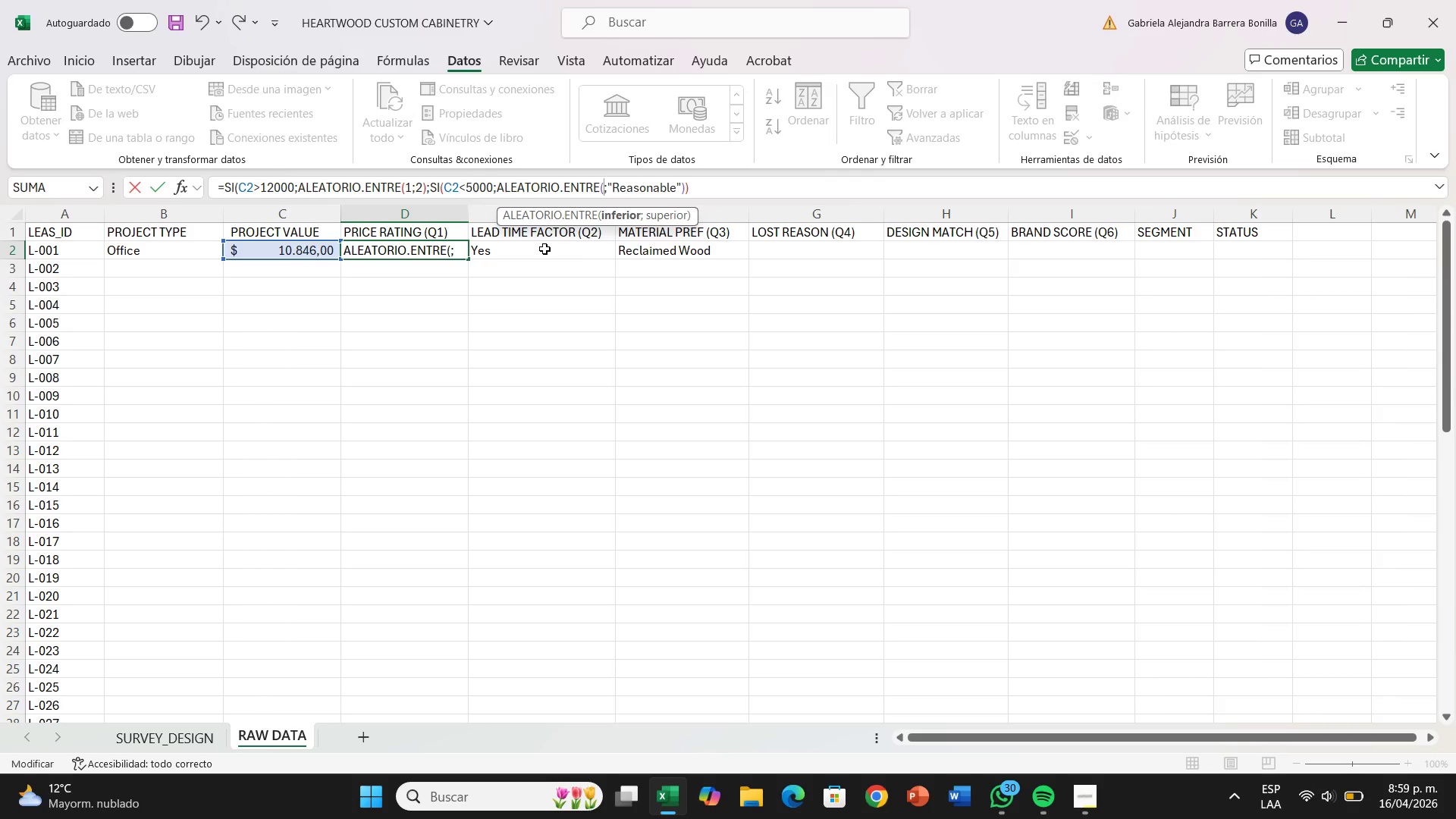 
wait(8.02)
 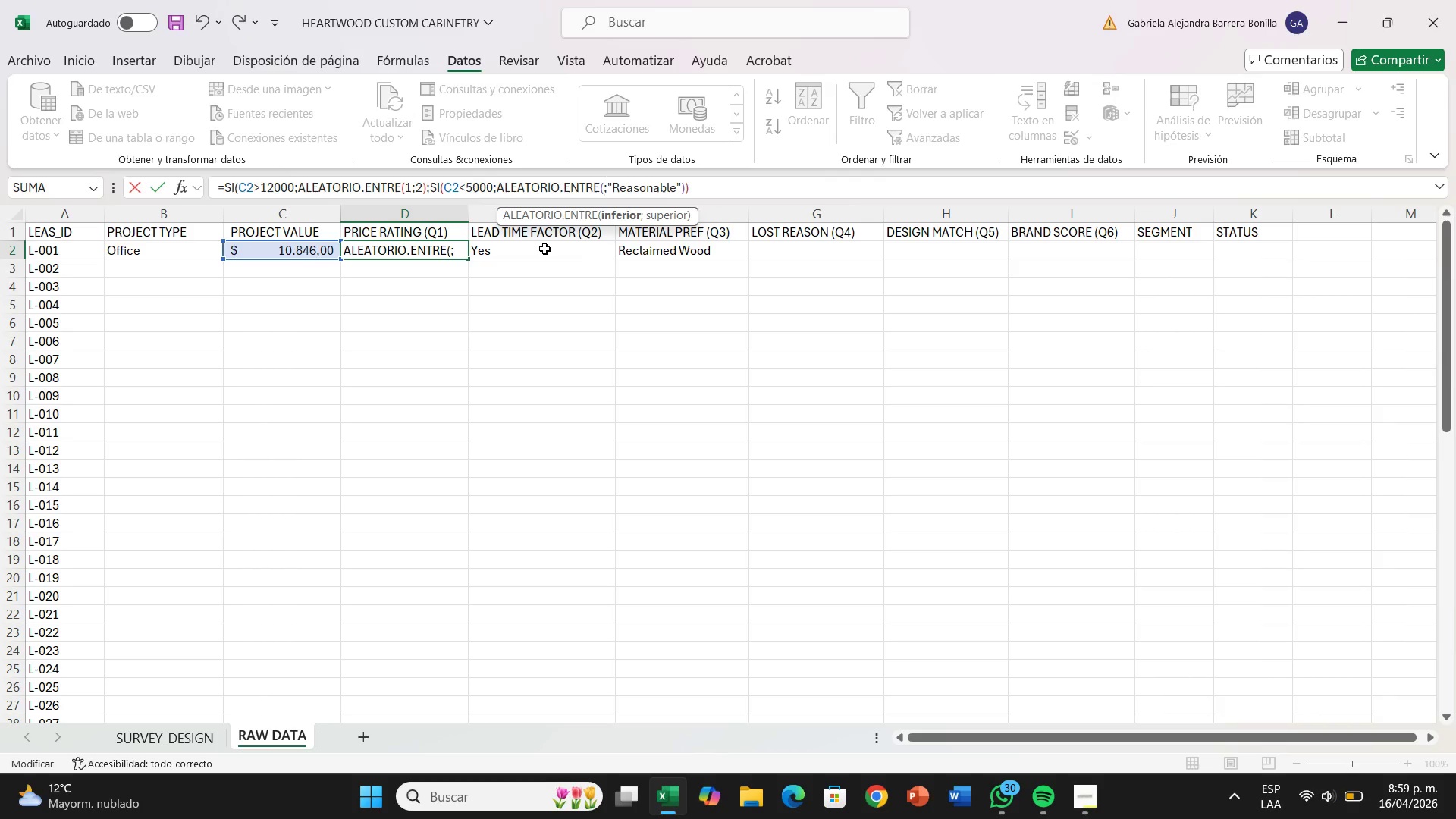 
type(4,5()
 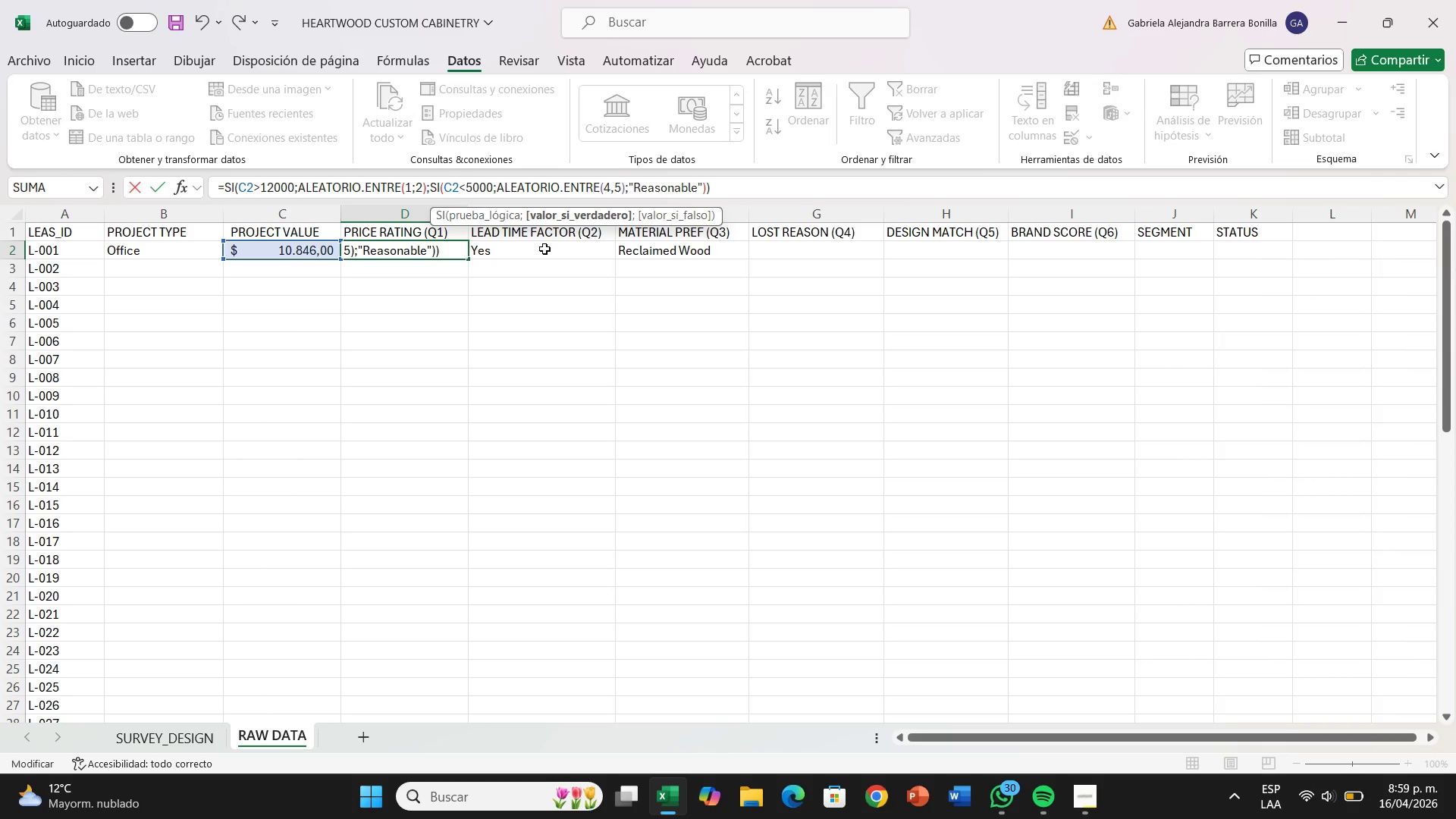 
left_click([698, 191])
 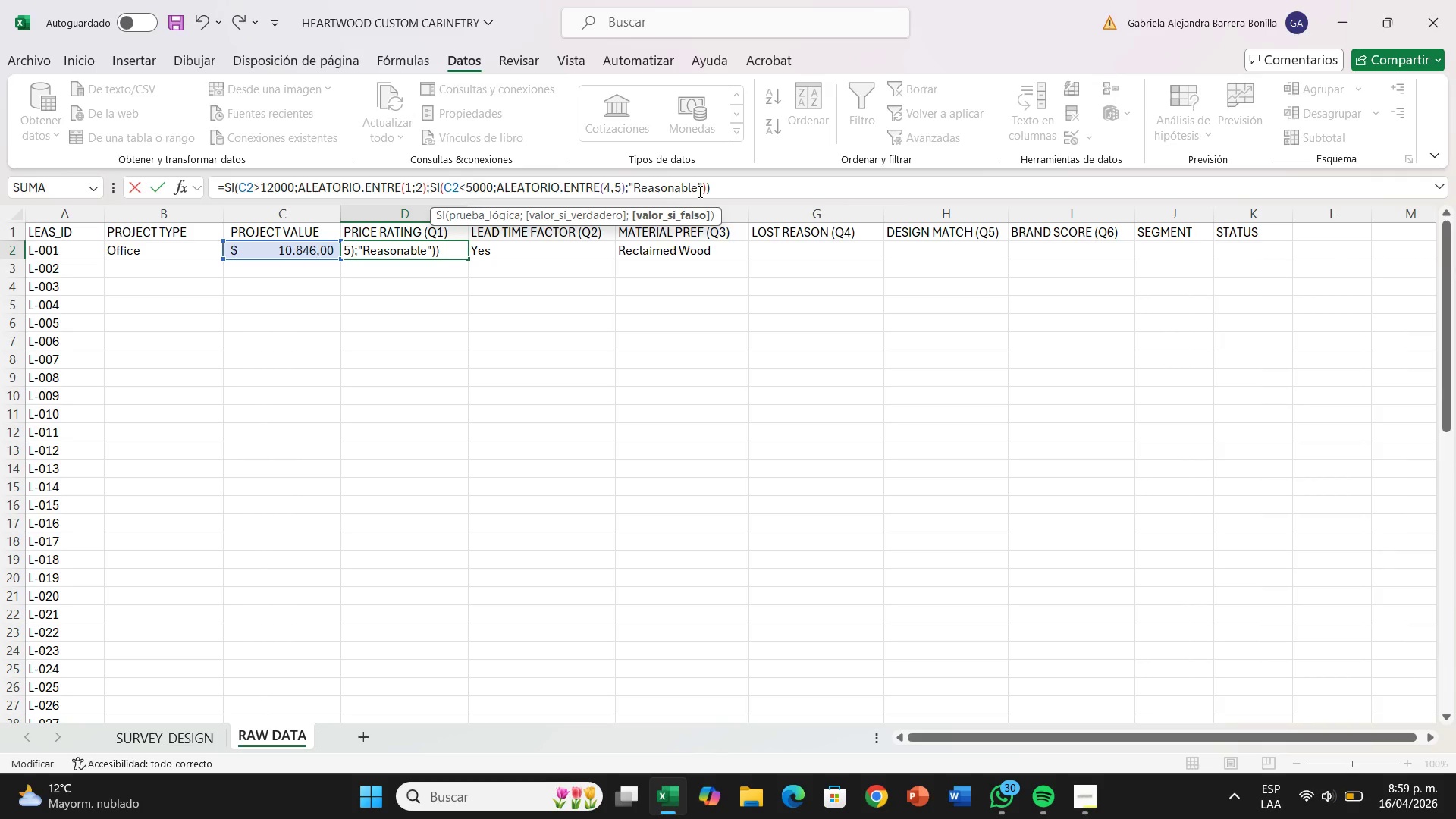 
key(Backspace)
 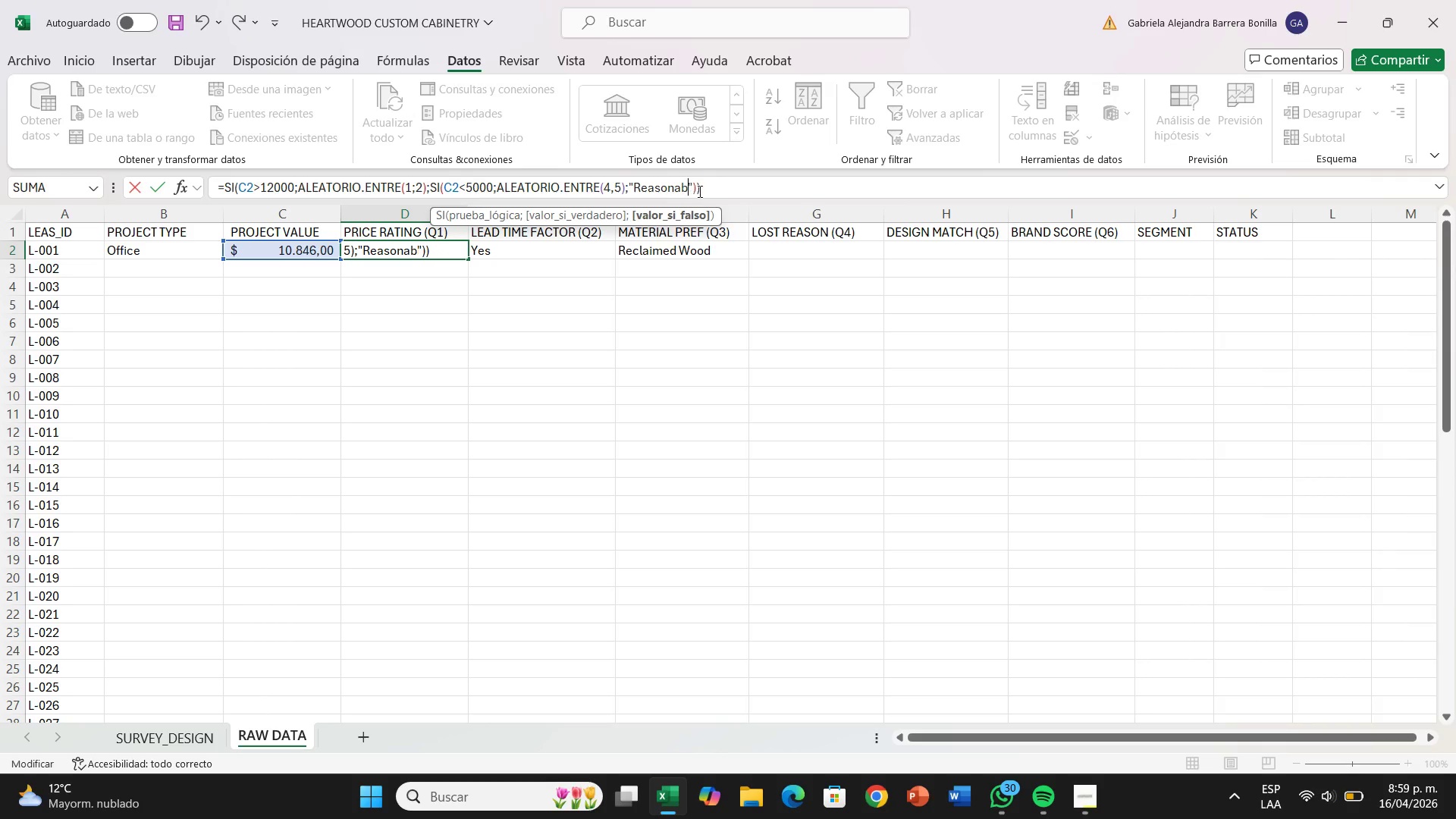 
key(Backspace)
 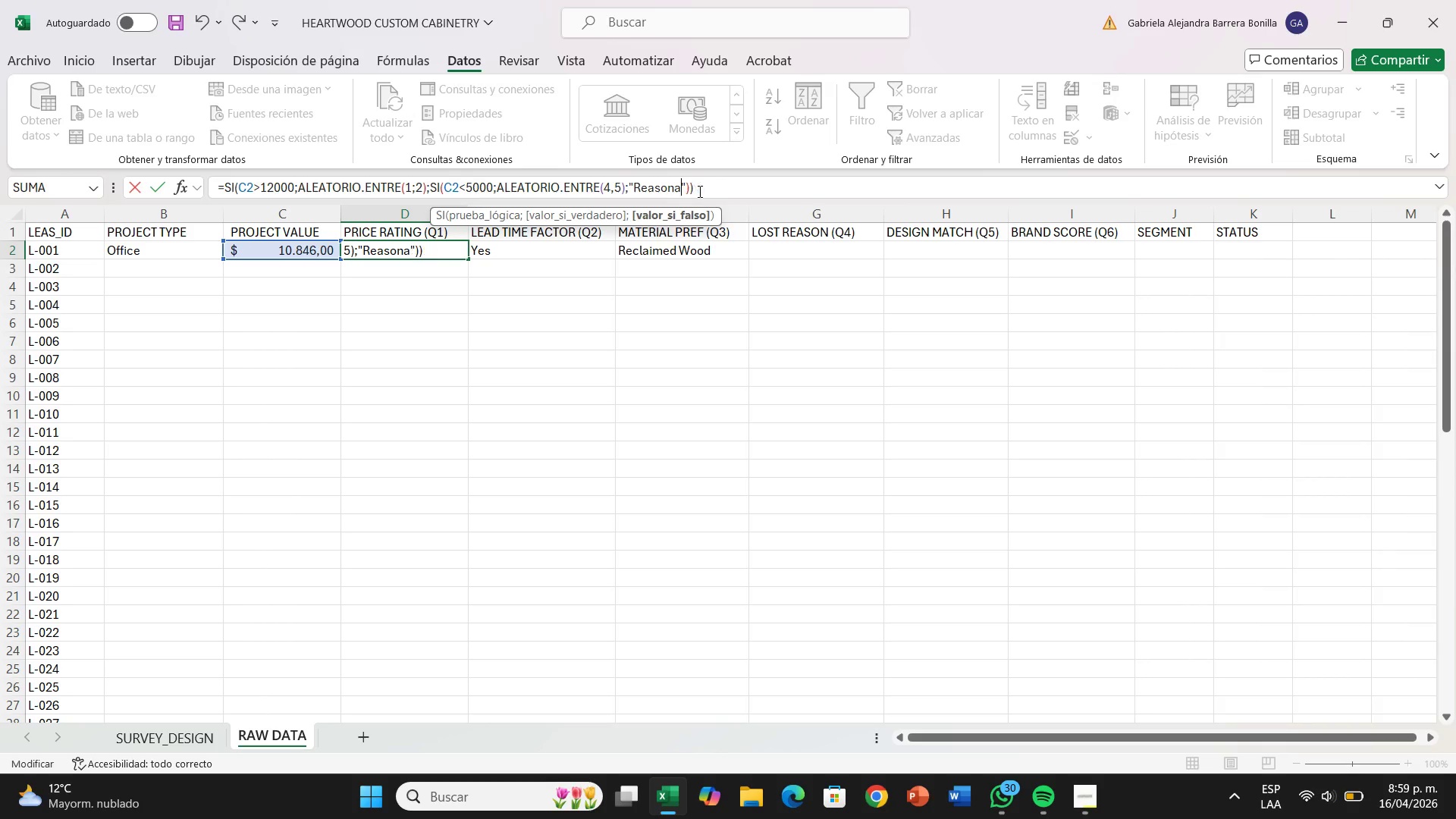 
key(Backspace)
 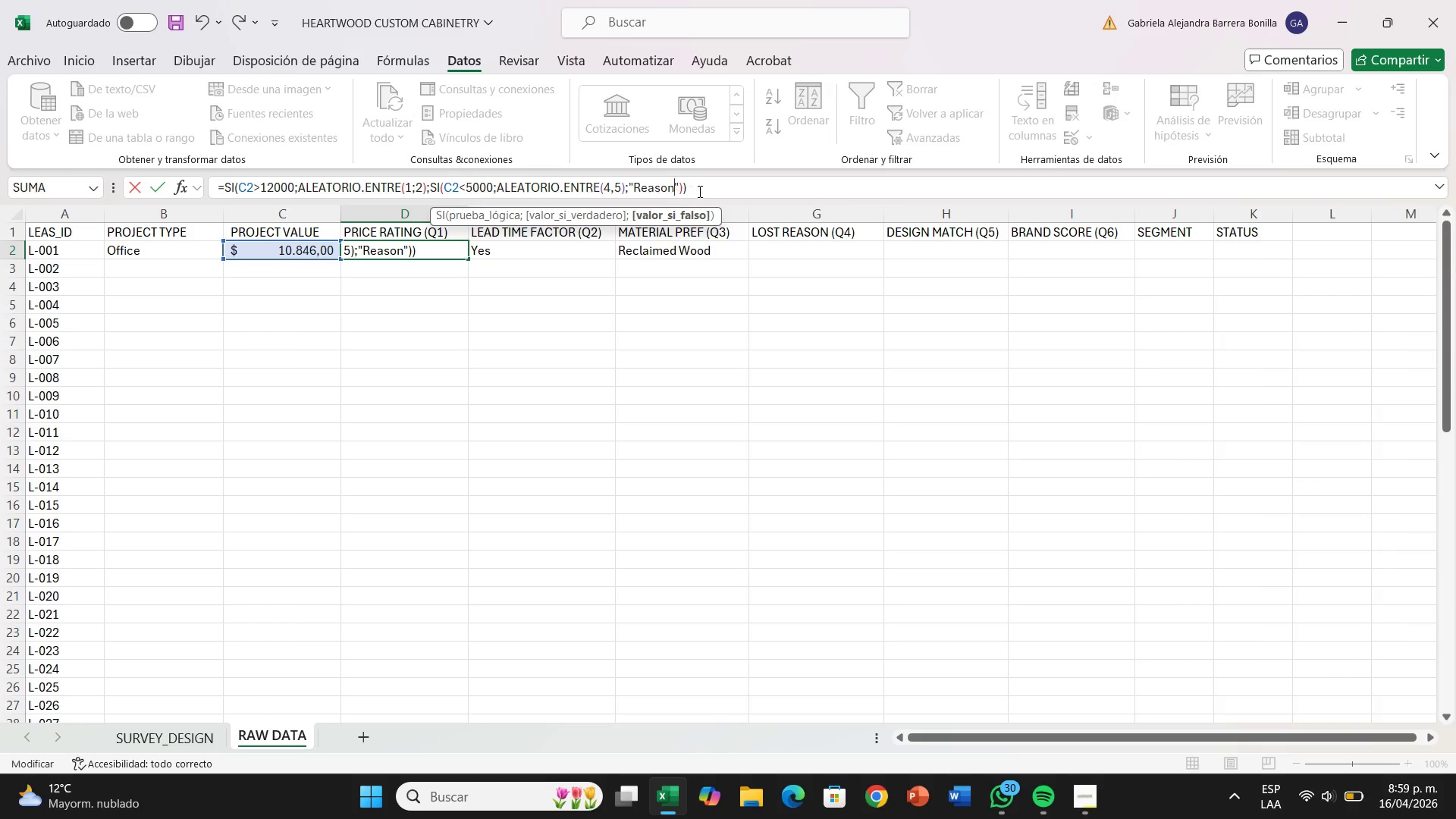 
key(Backspace)
 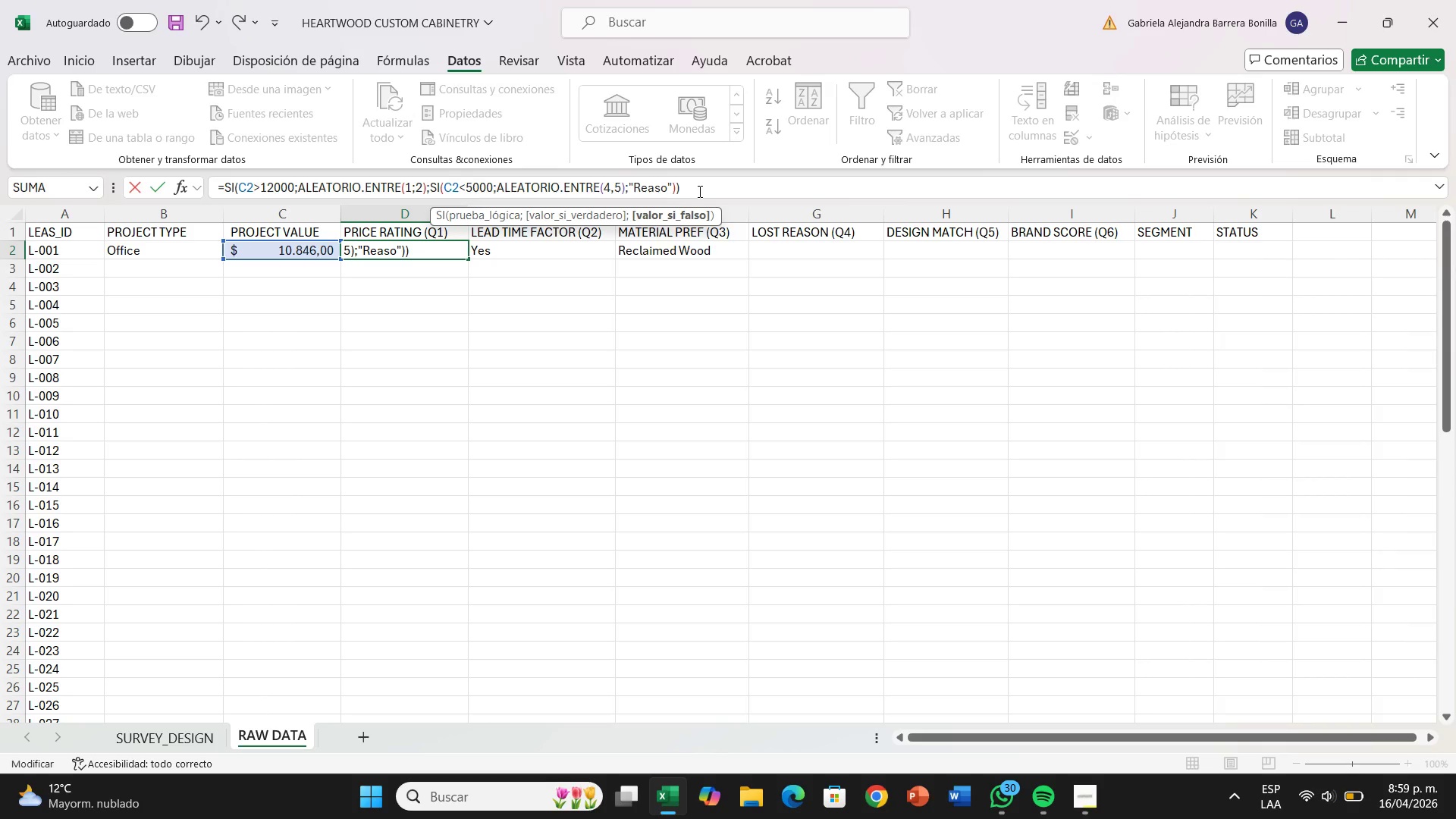 
key(Backspace)
 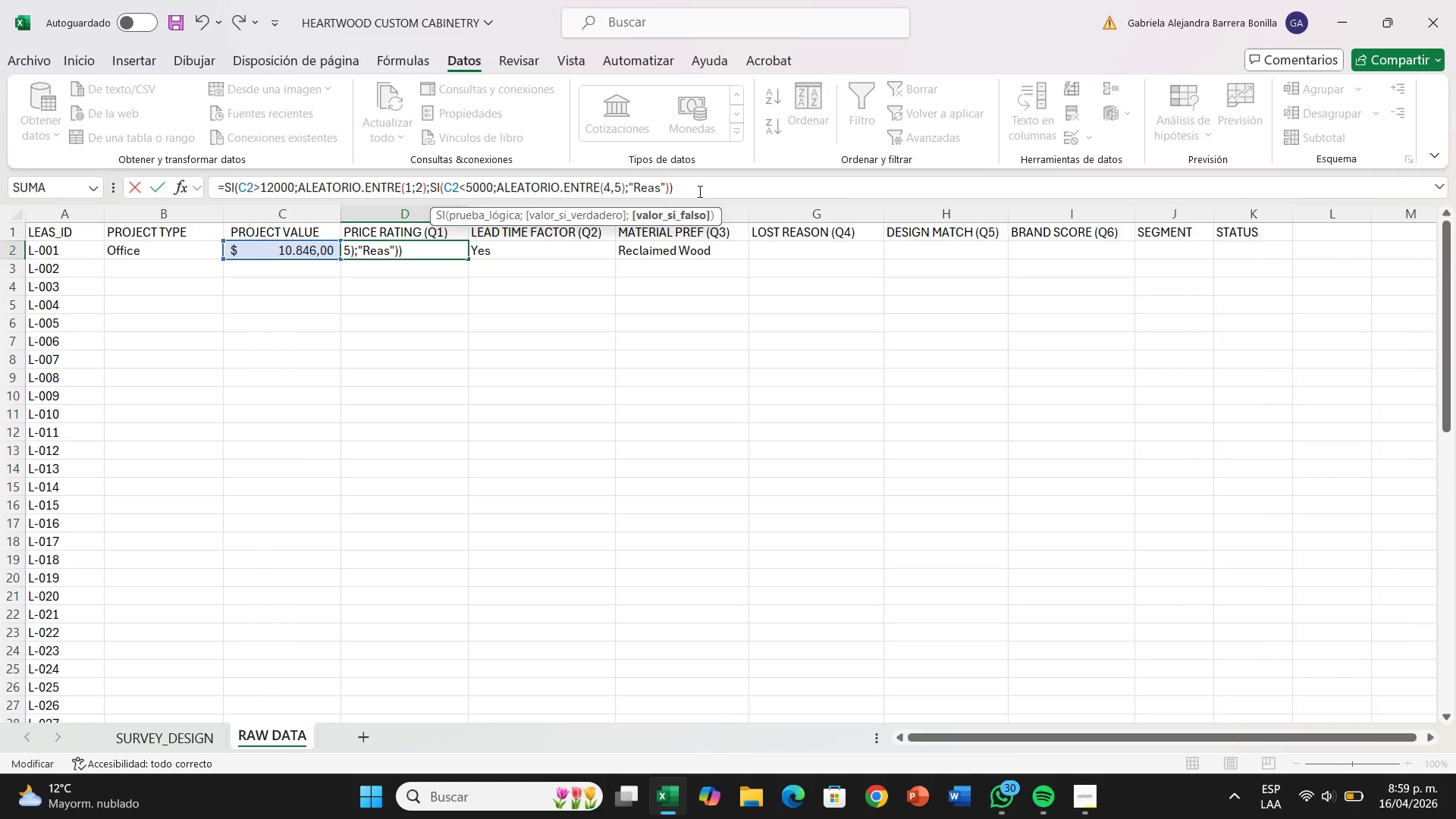 
key(Backspace)
 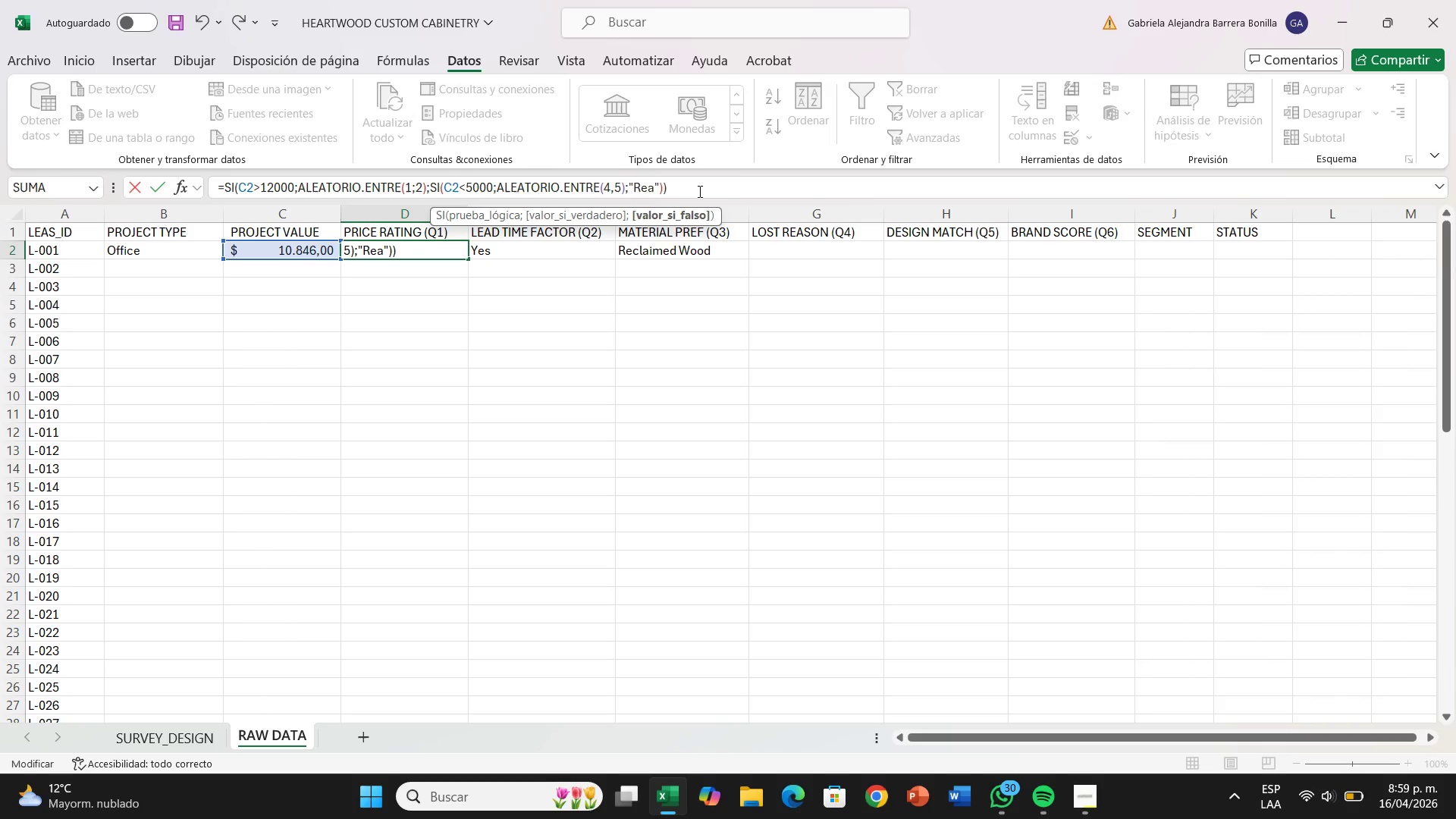 
key(Backspace)
 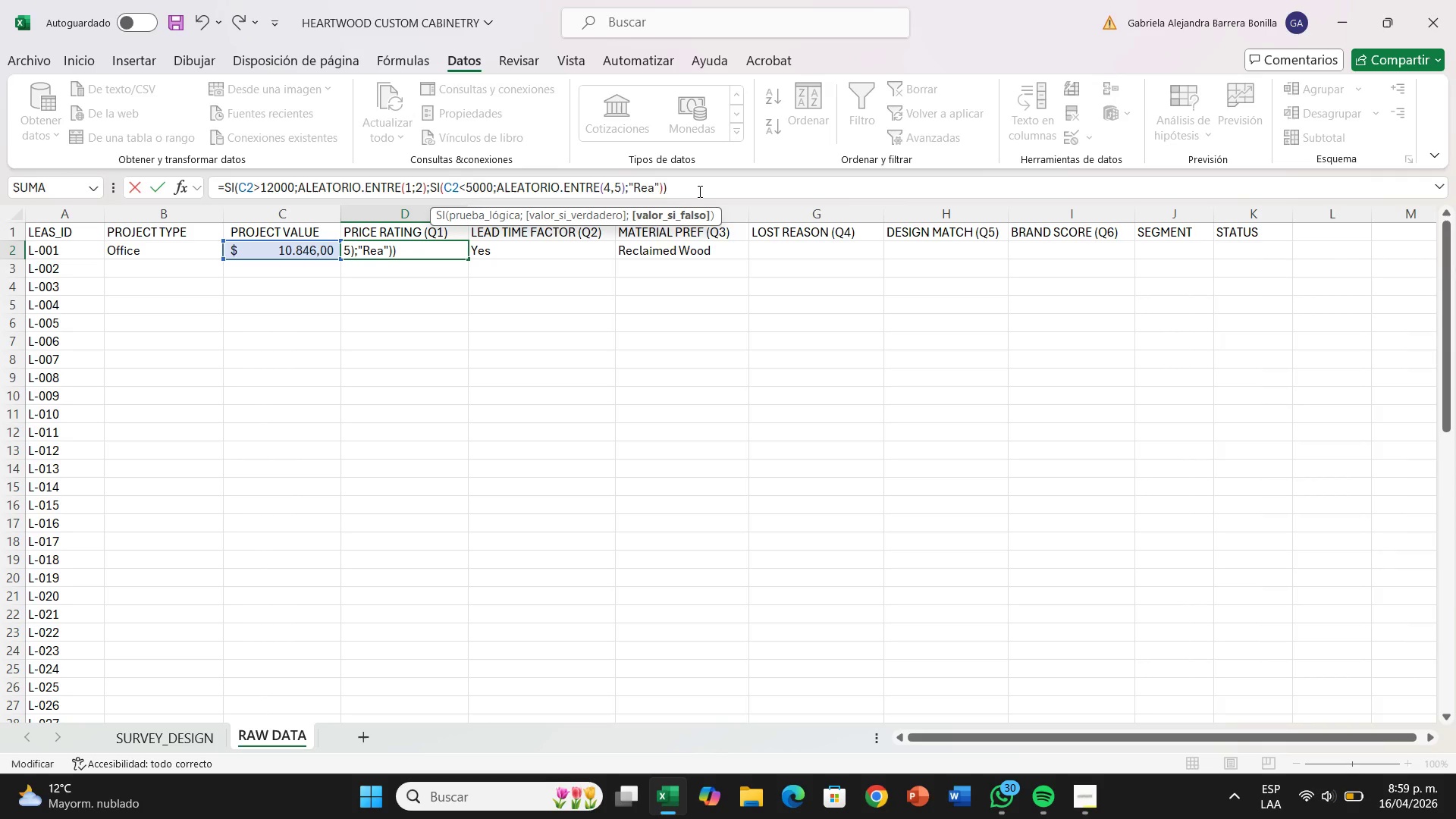 
key(Backspace)
 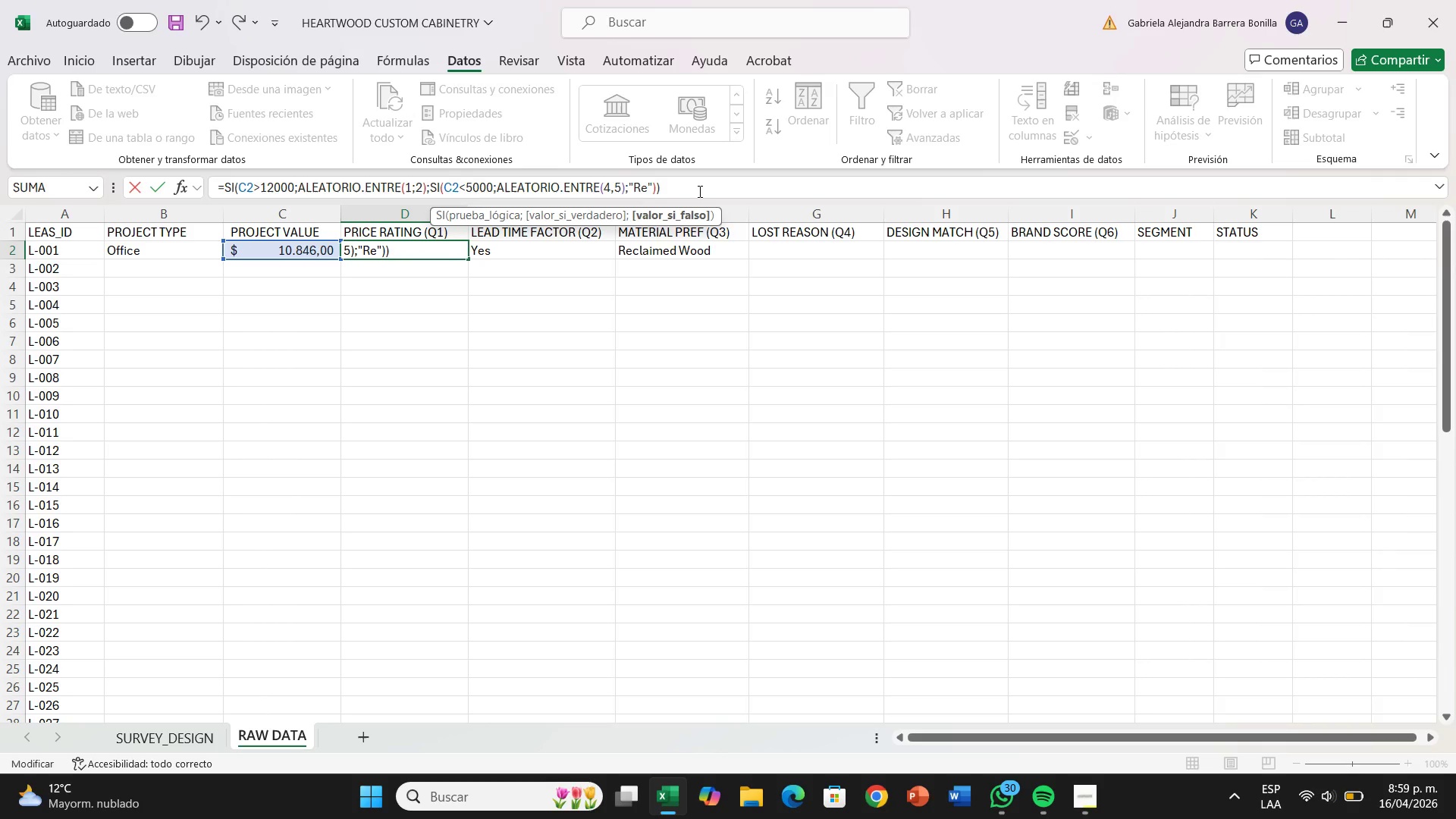 
key(Backspace)
 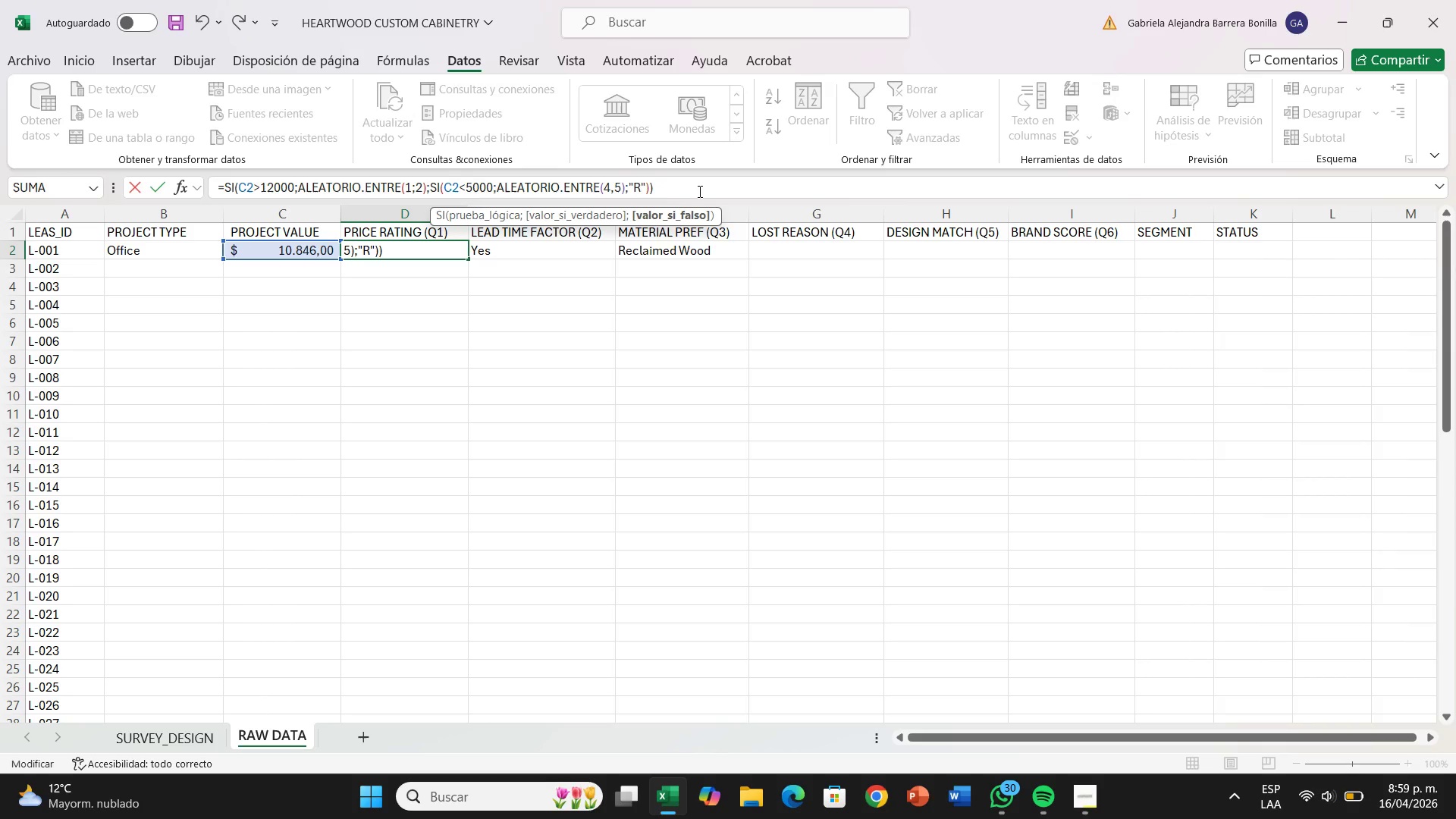 
key(Backspace)
 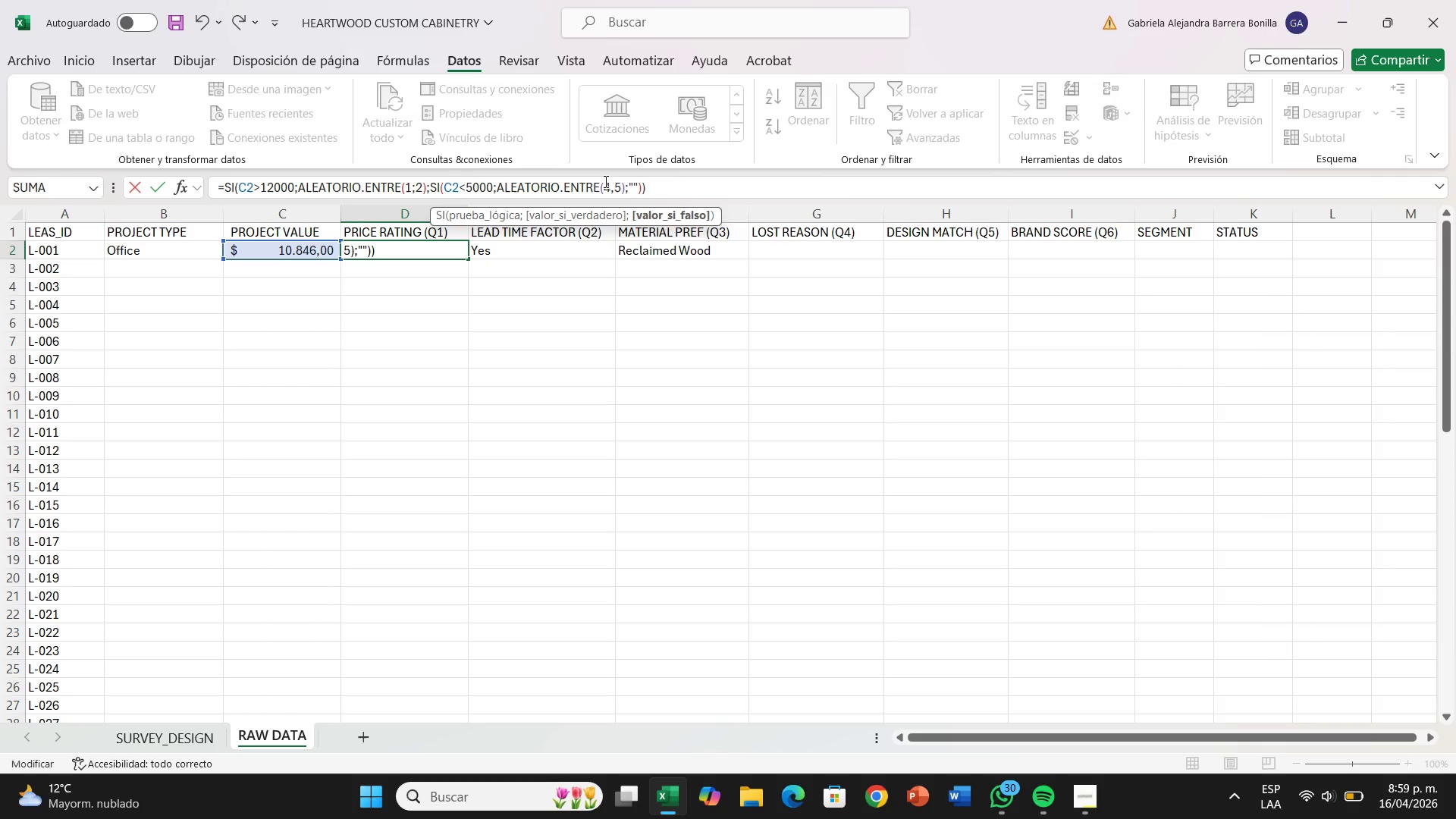 
wait(5.2)
 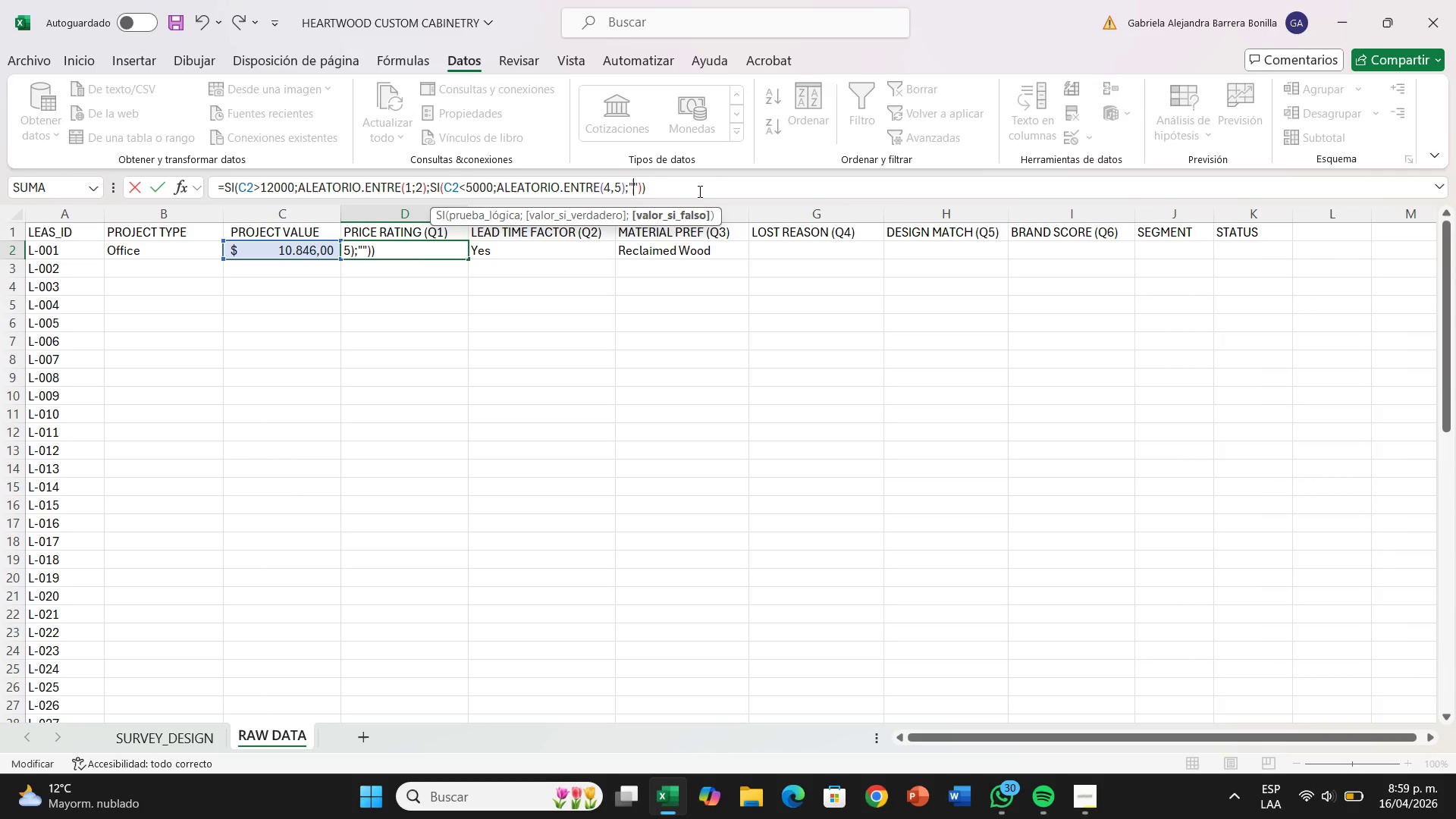 
left_click([613, 191])
 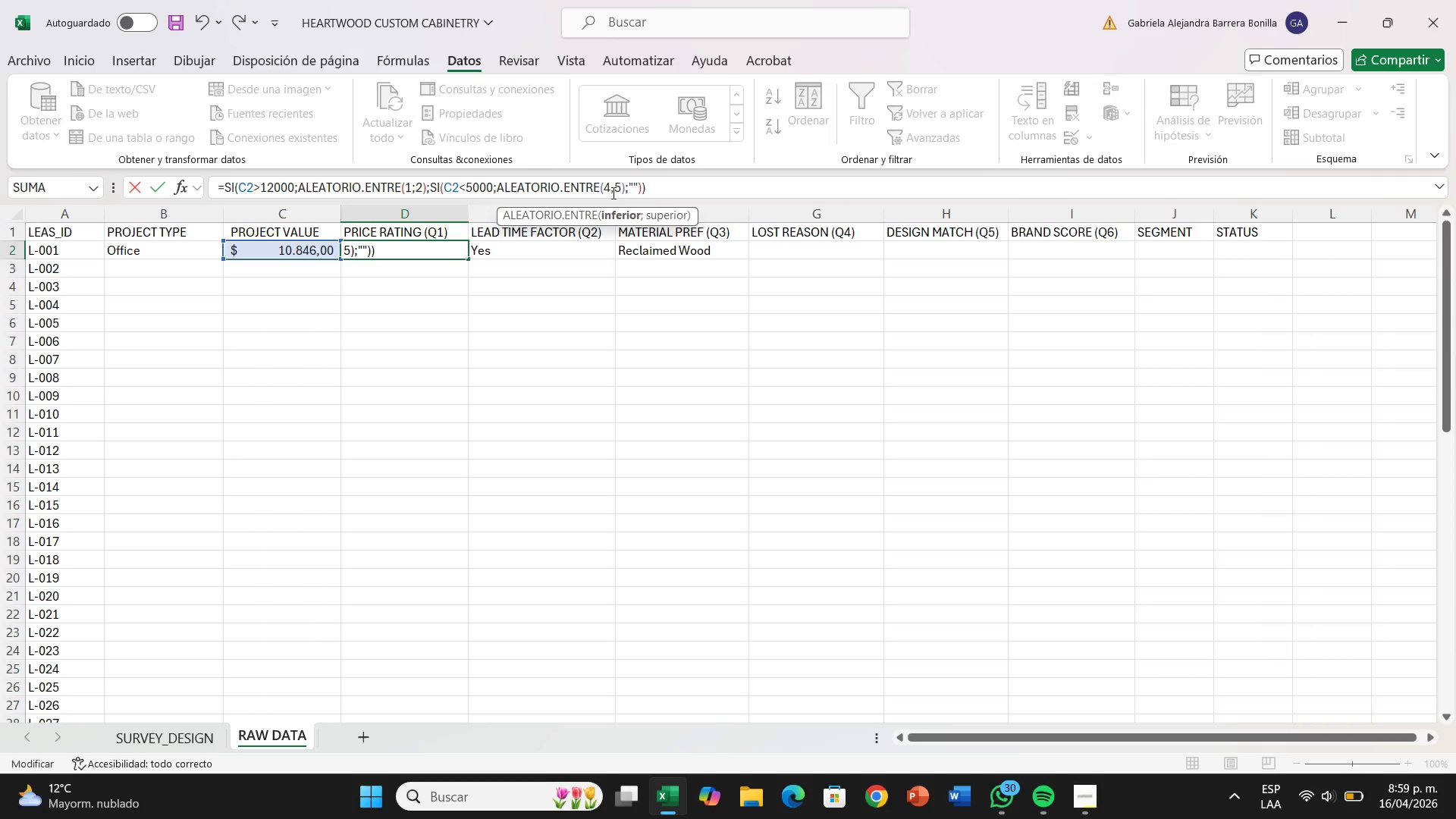 
key(Backspace)
 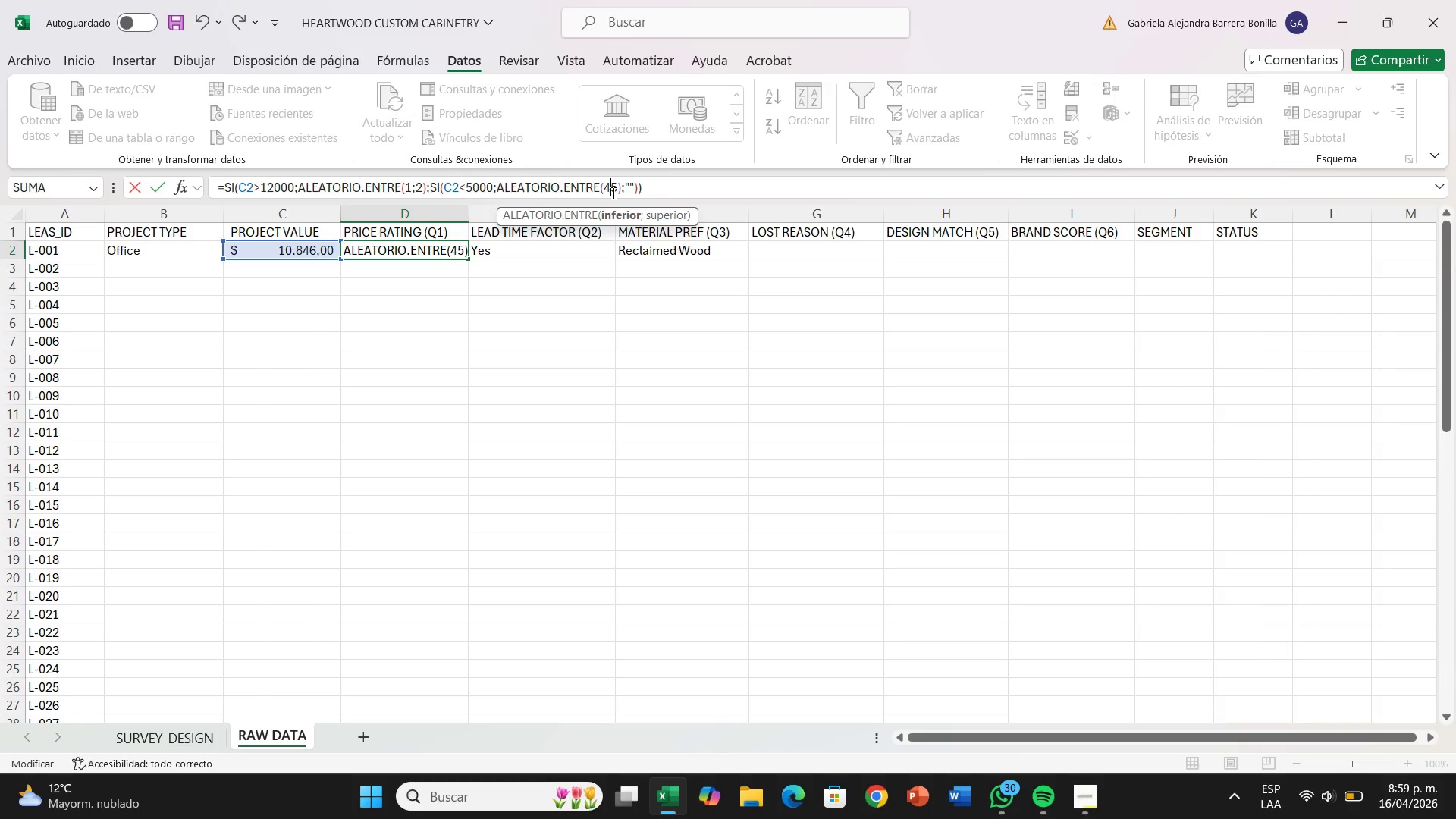 
key(Shift+ShiftRight)
 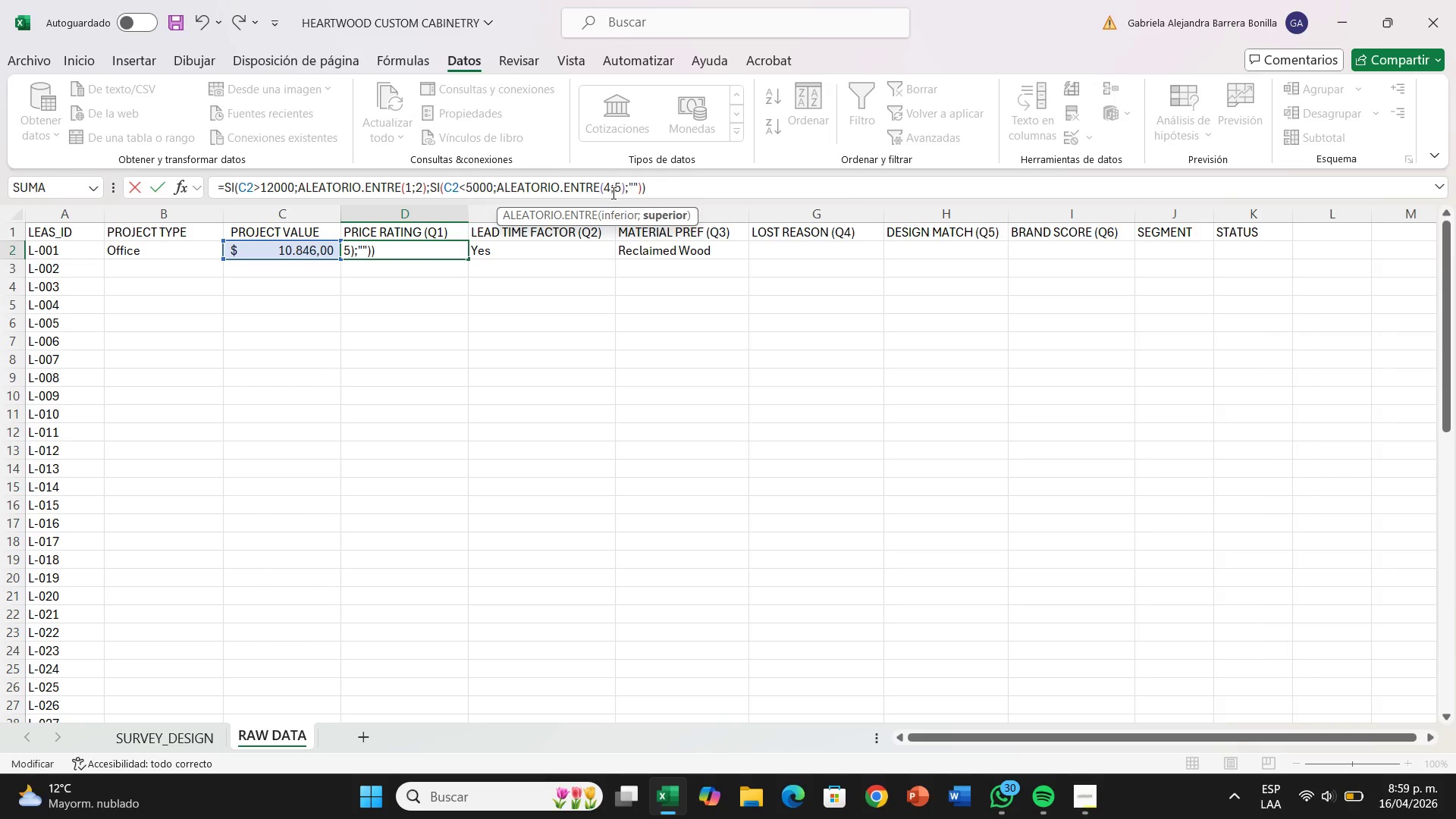 
key(Shift+Comma)
 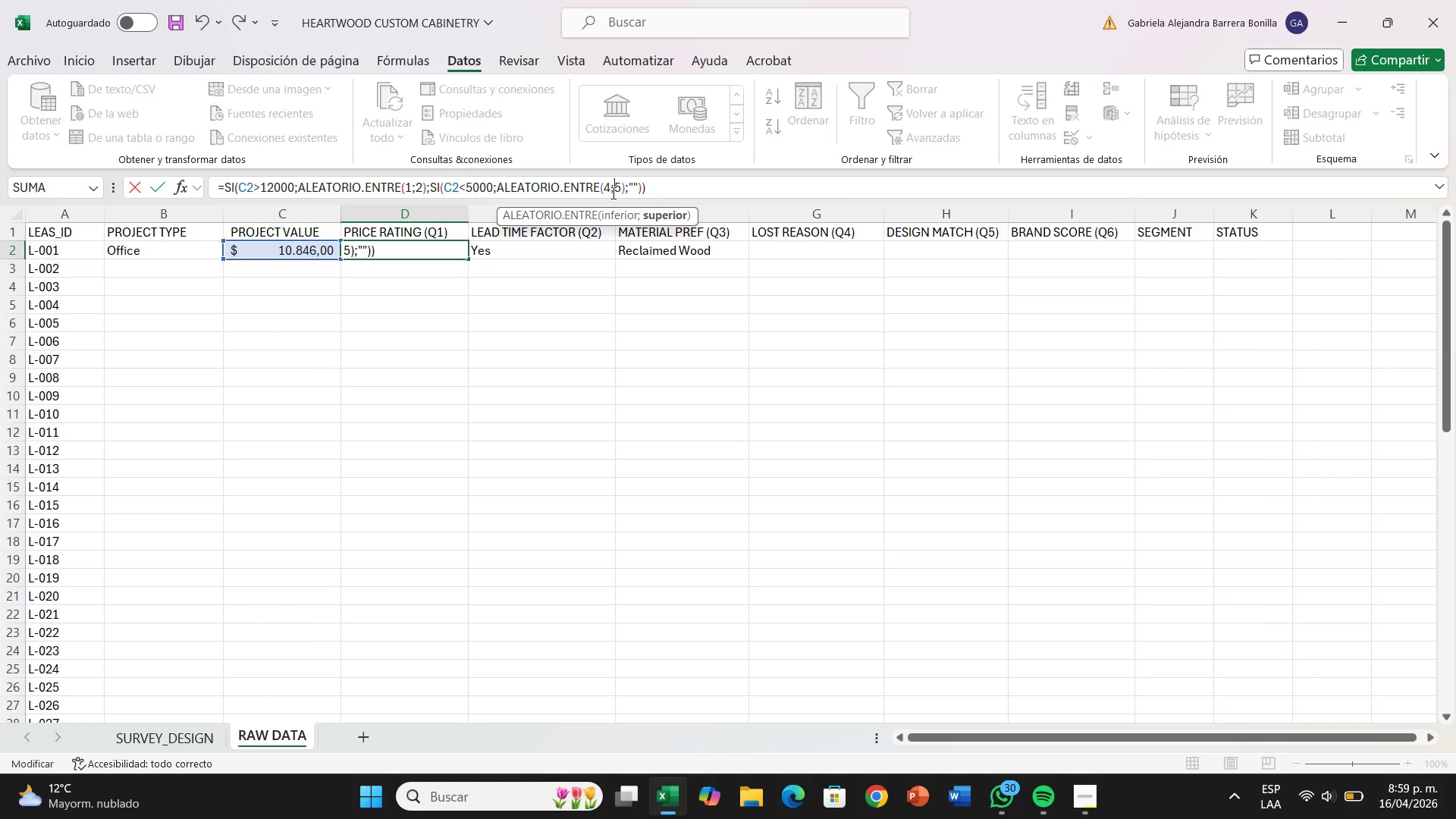 
key(ArrowRight)
 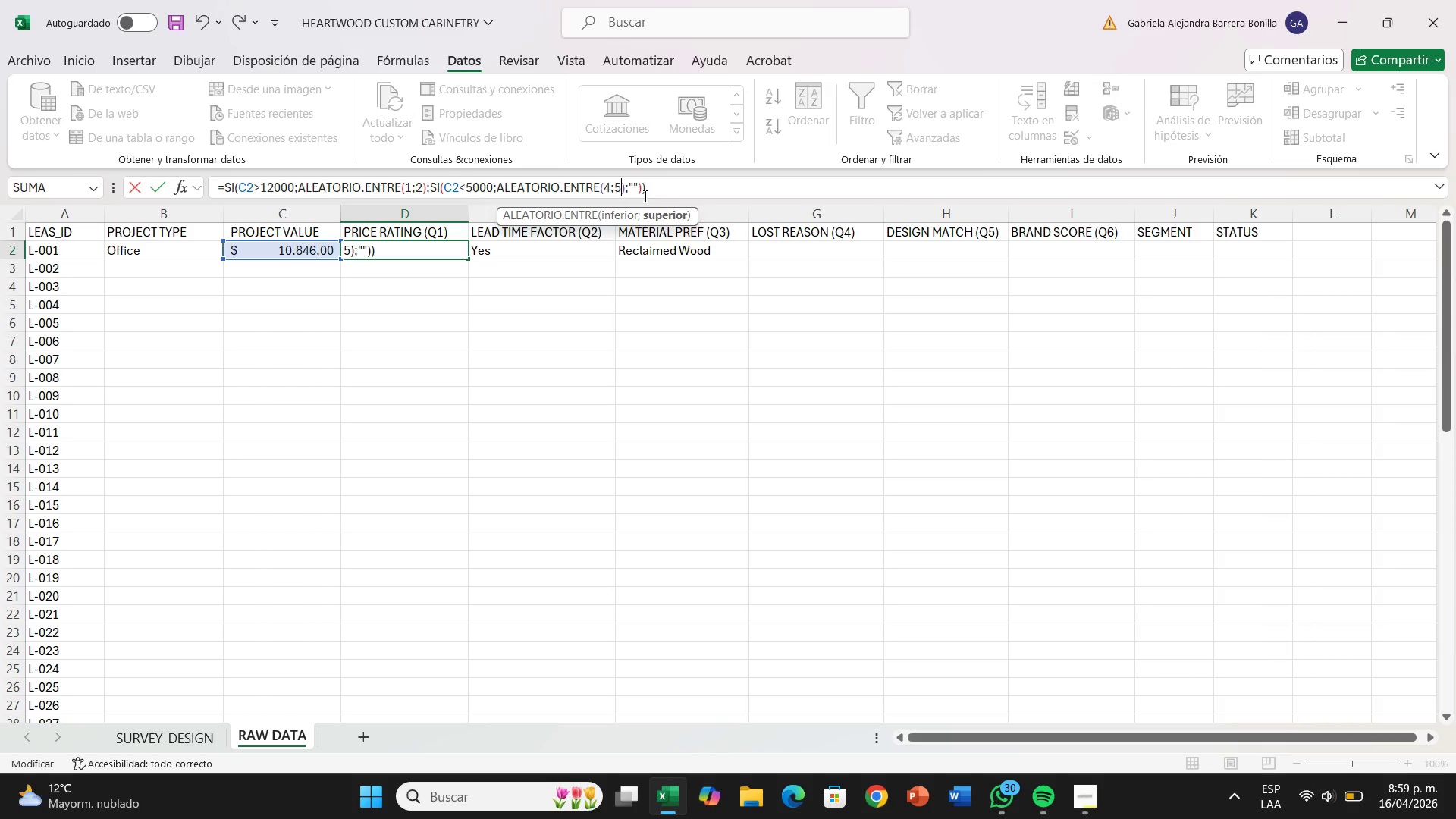 
left_click([655, 186])
 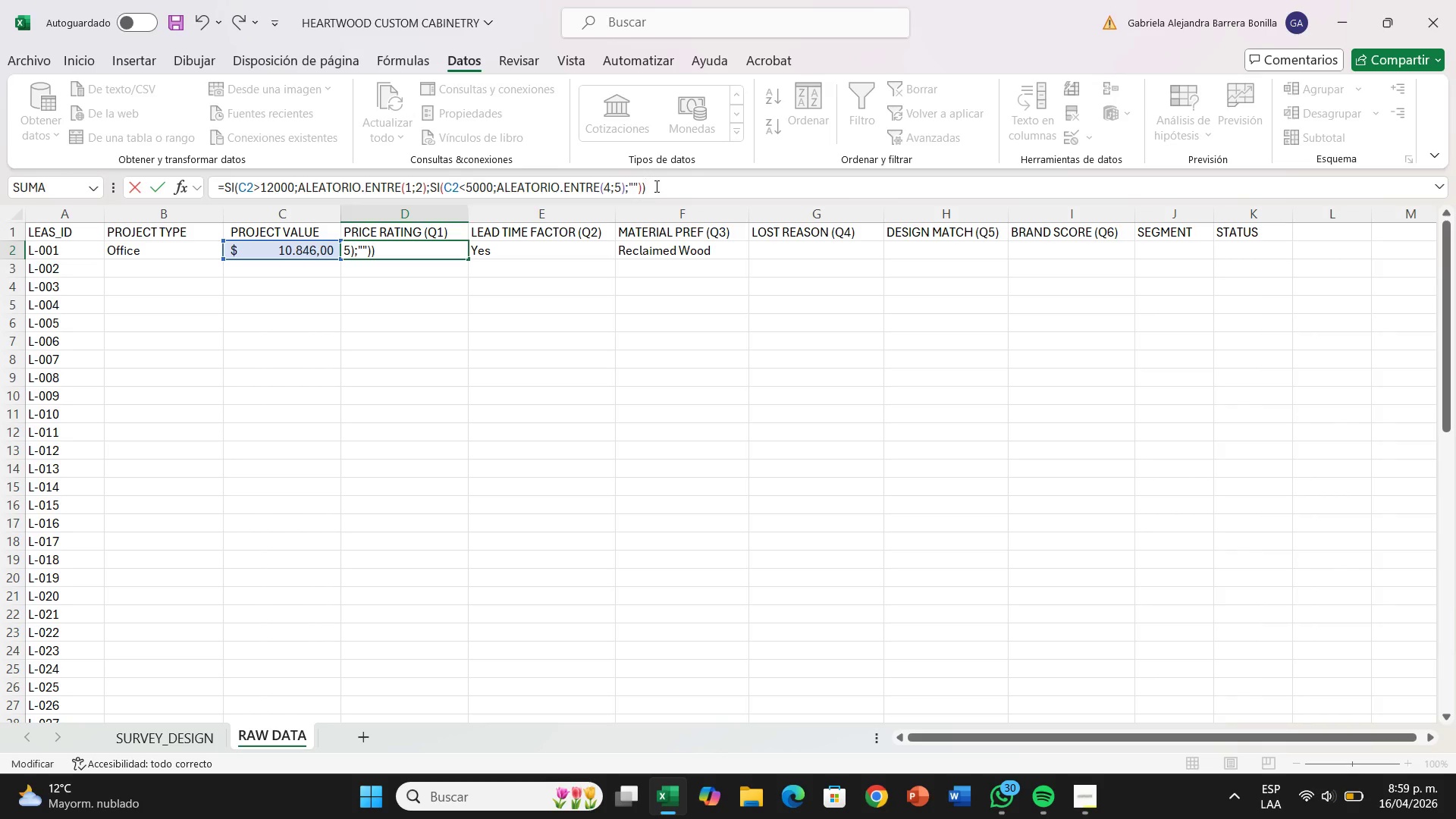 
key(Backspace)
key(Backspace)
key(Backspace)
key(Backspace)
type(ale)
 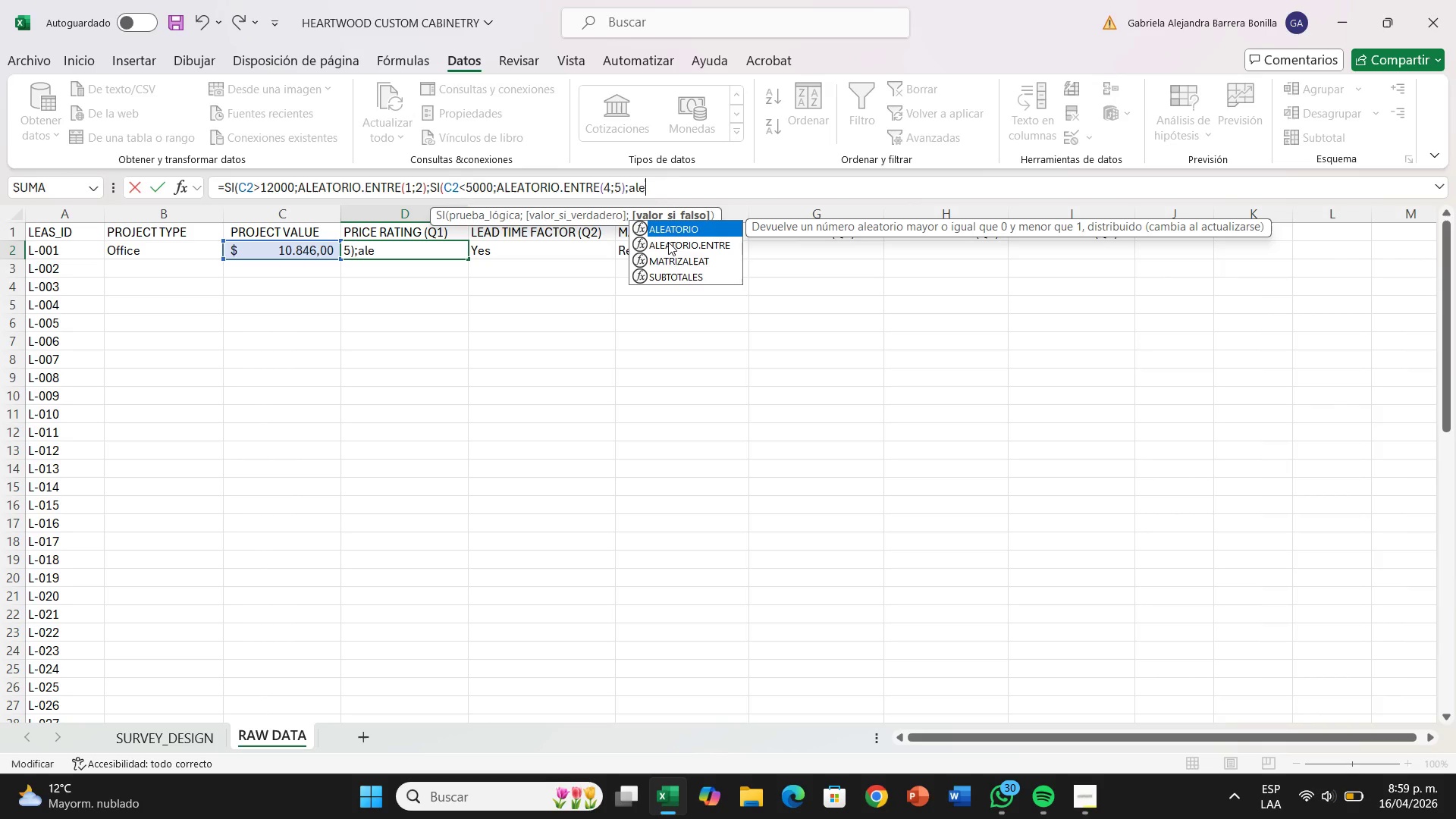 
double_click([668, 243])
 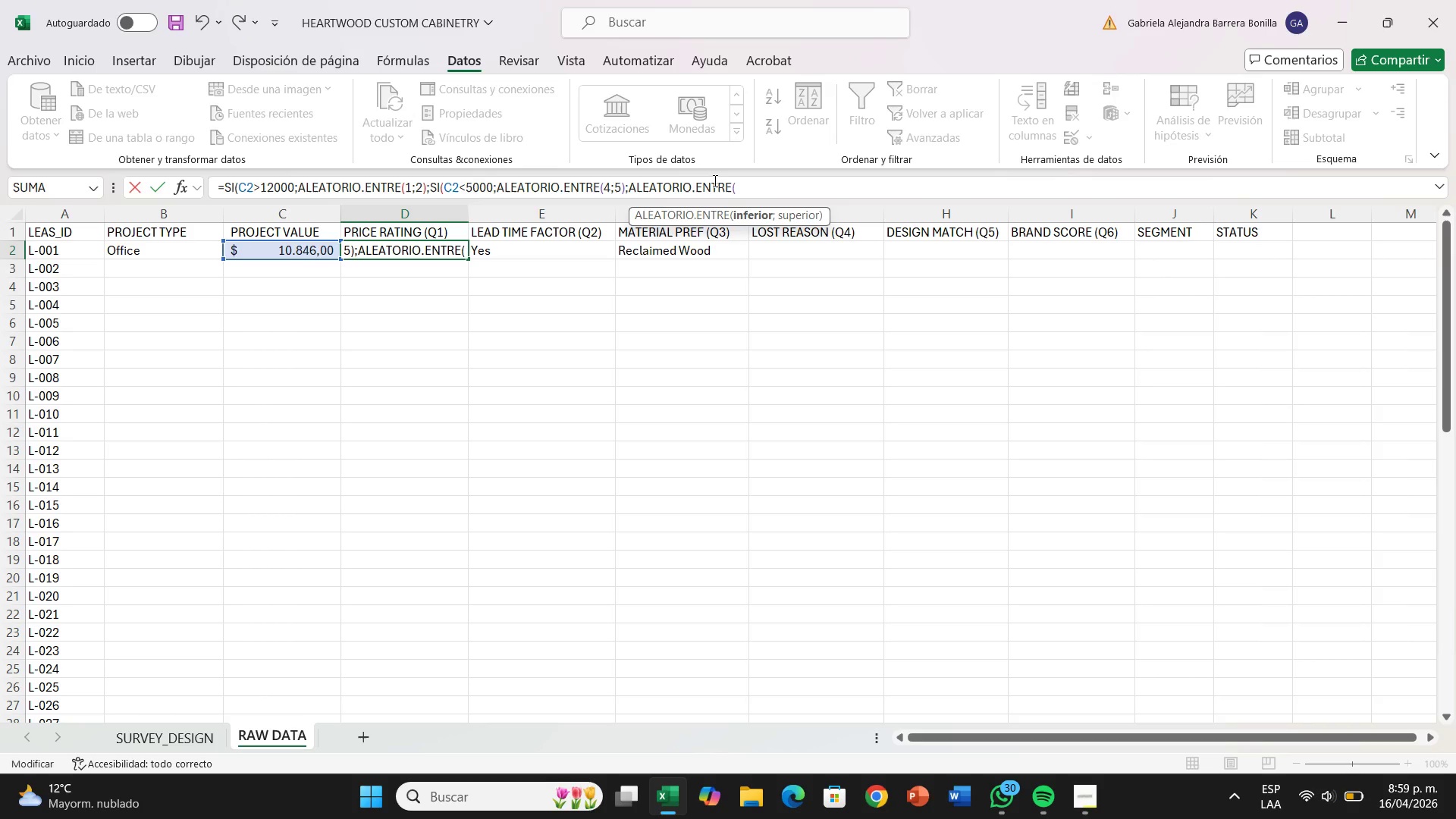 
type(2<4(9)
key(Backspace)
type((()
 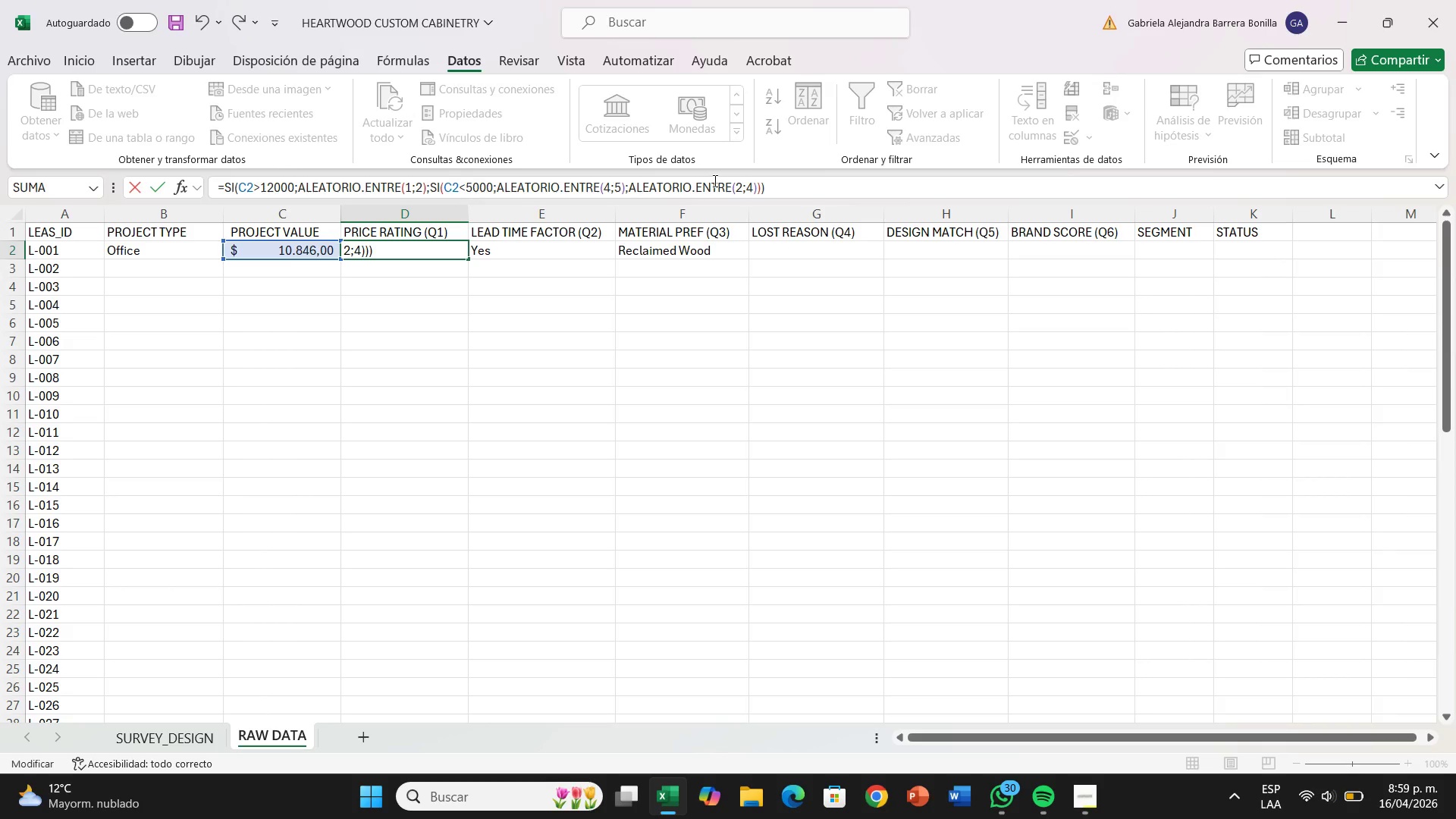 
key(Enter)
 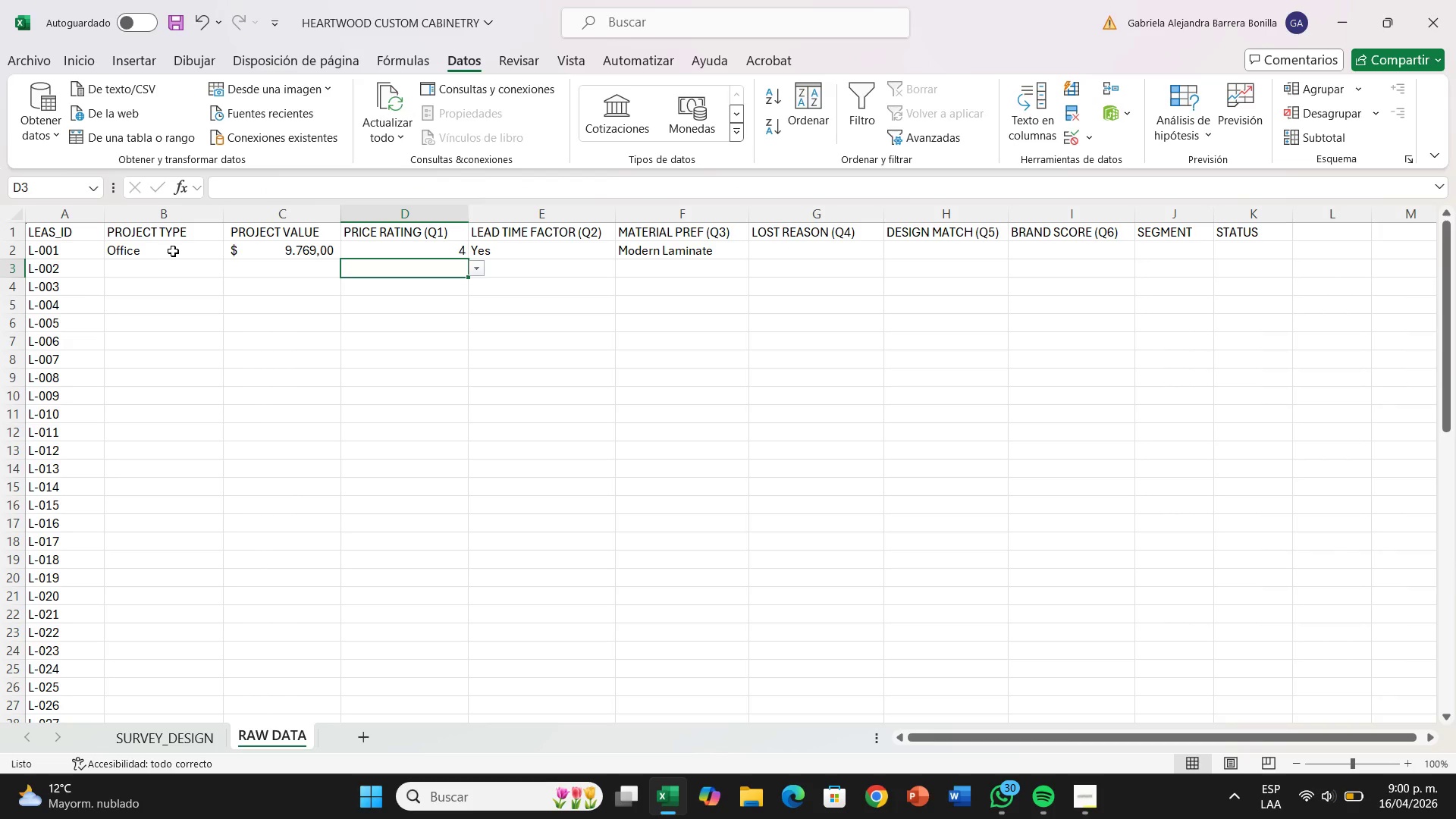 
wait(10.41)
 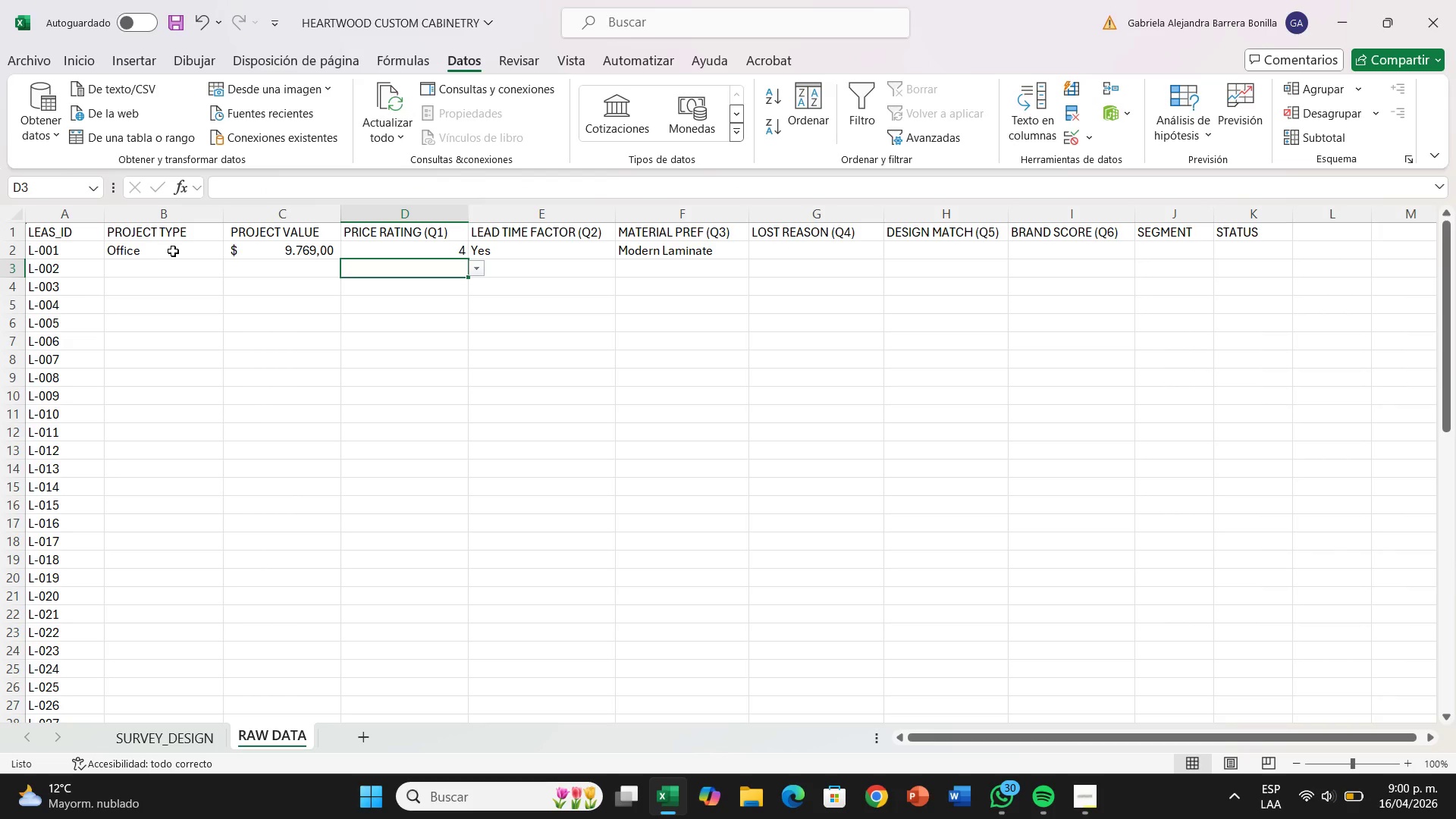 
left_click([194, 245])
 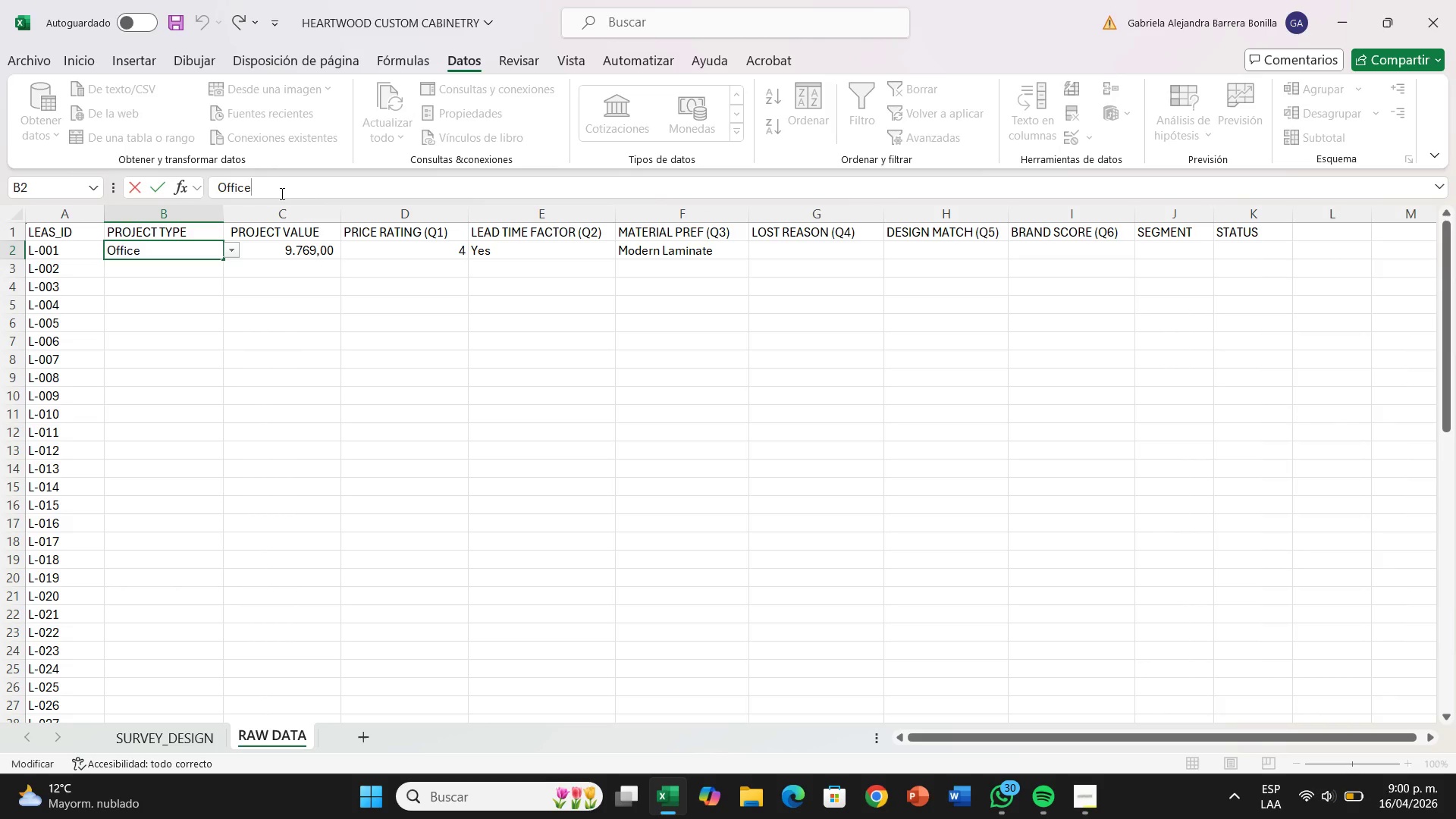 
hold_key(key=Backspace, duration=0.78)
 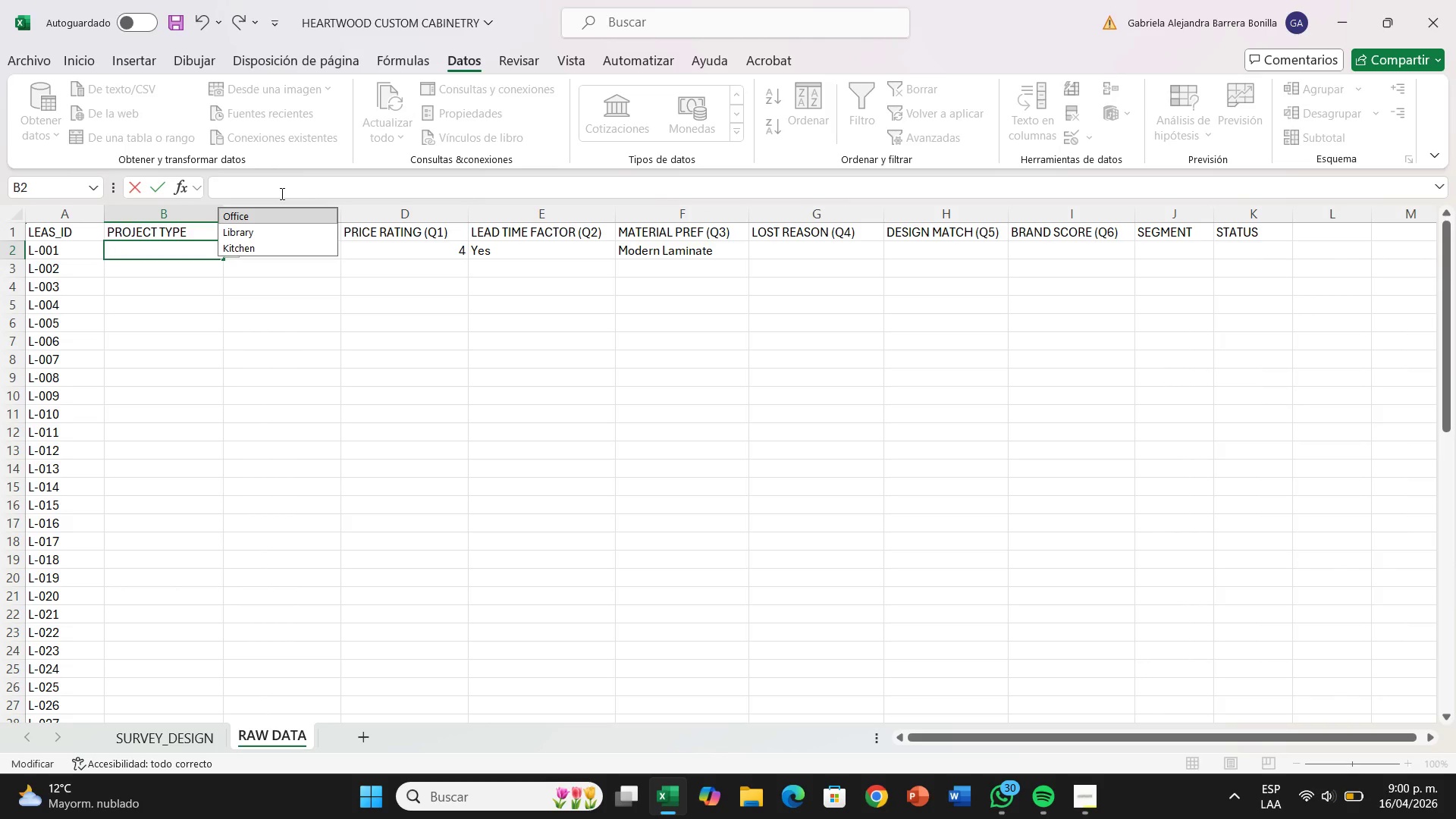 
type()ELEGIR)
 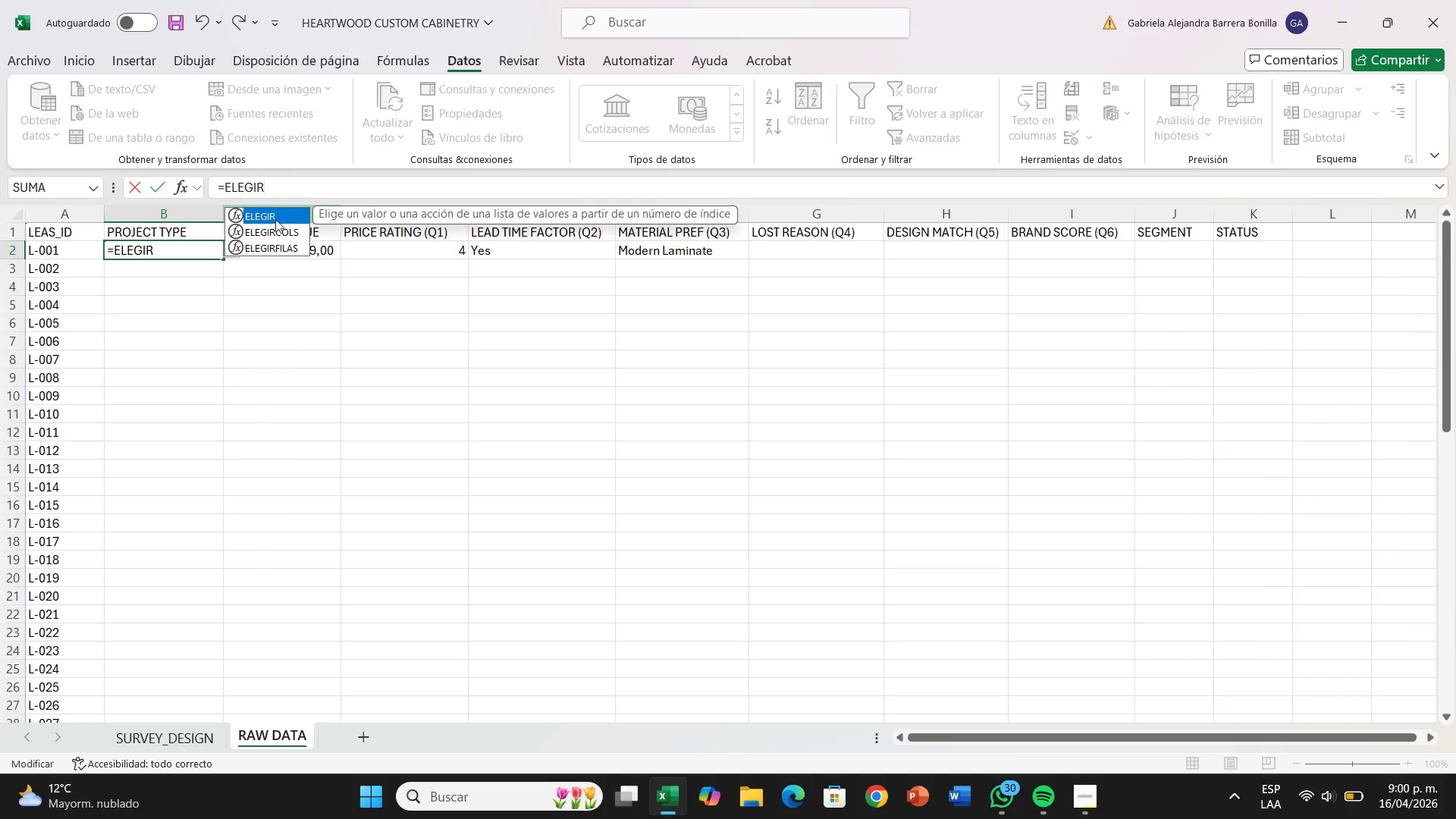 
double_click([275, 215])
 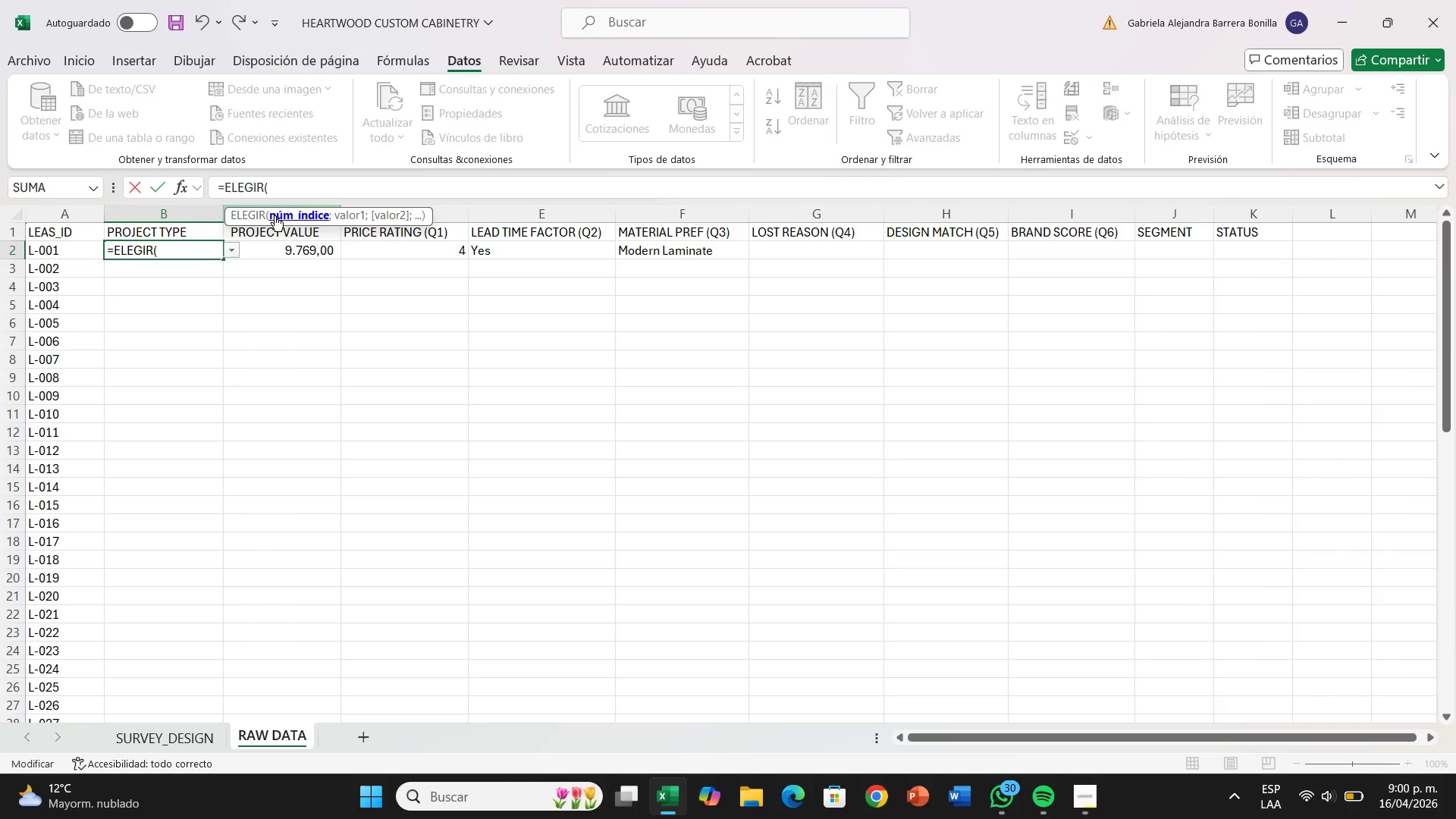 
type(ALE)
 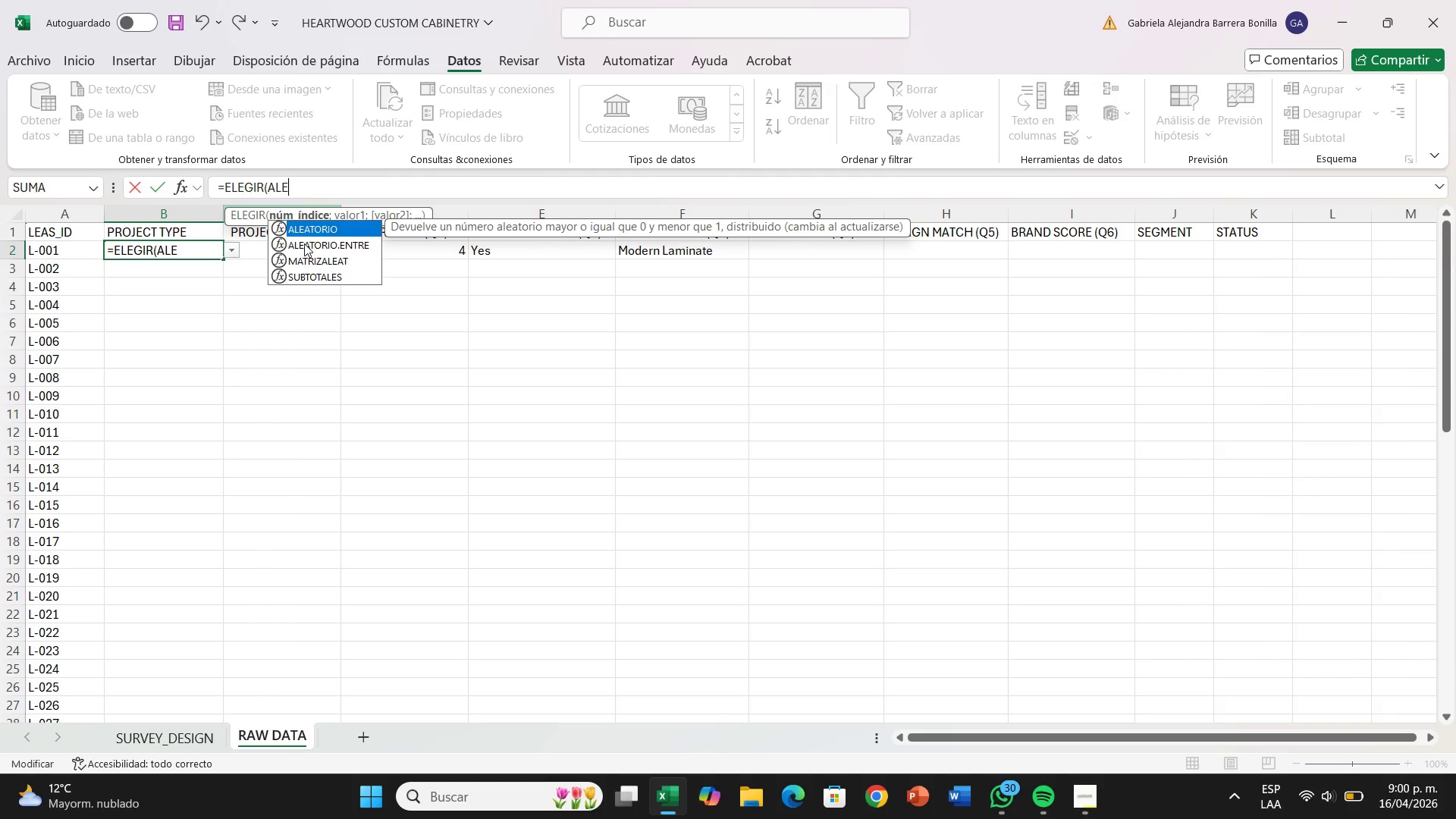 
double_click([304, 243])
 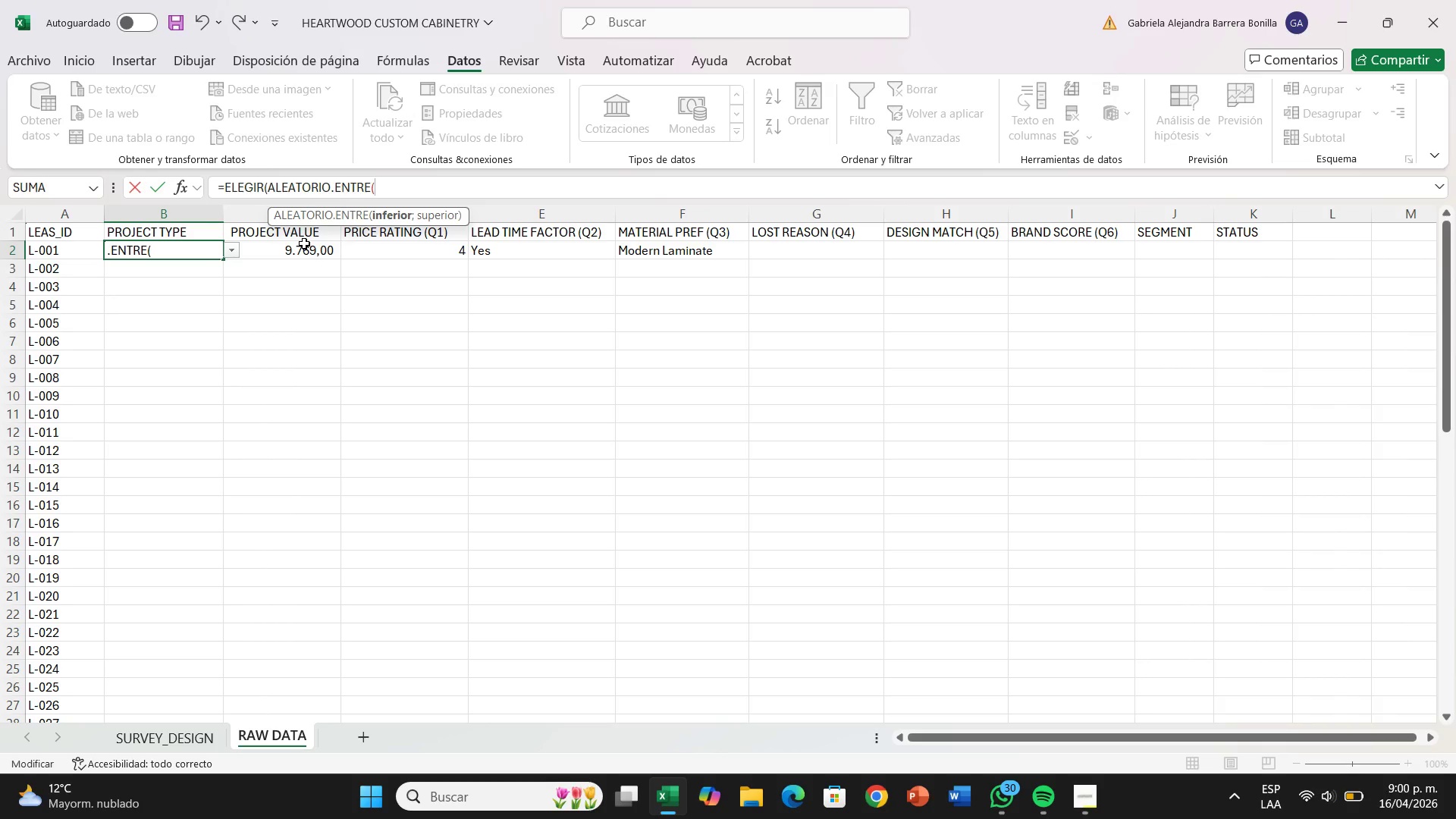 
wait(30.78)
 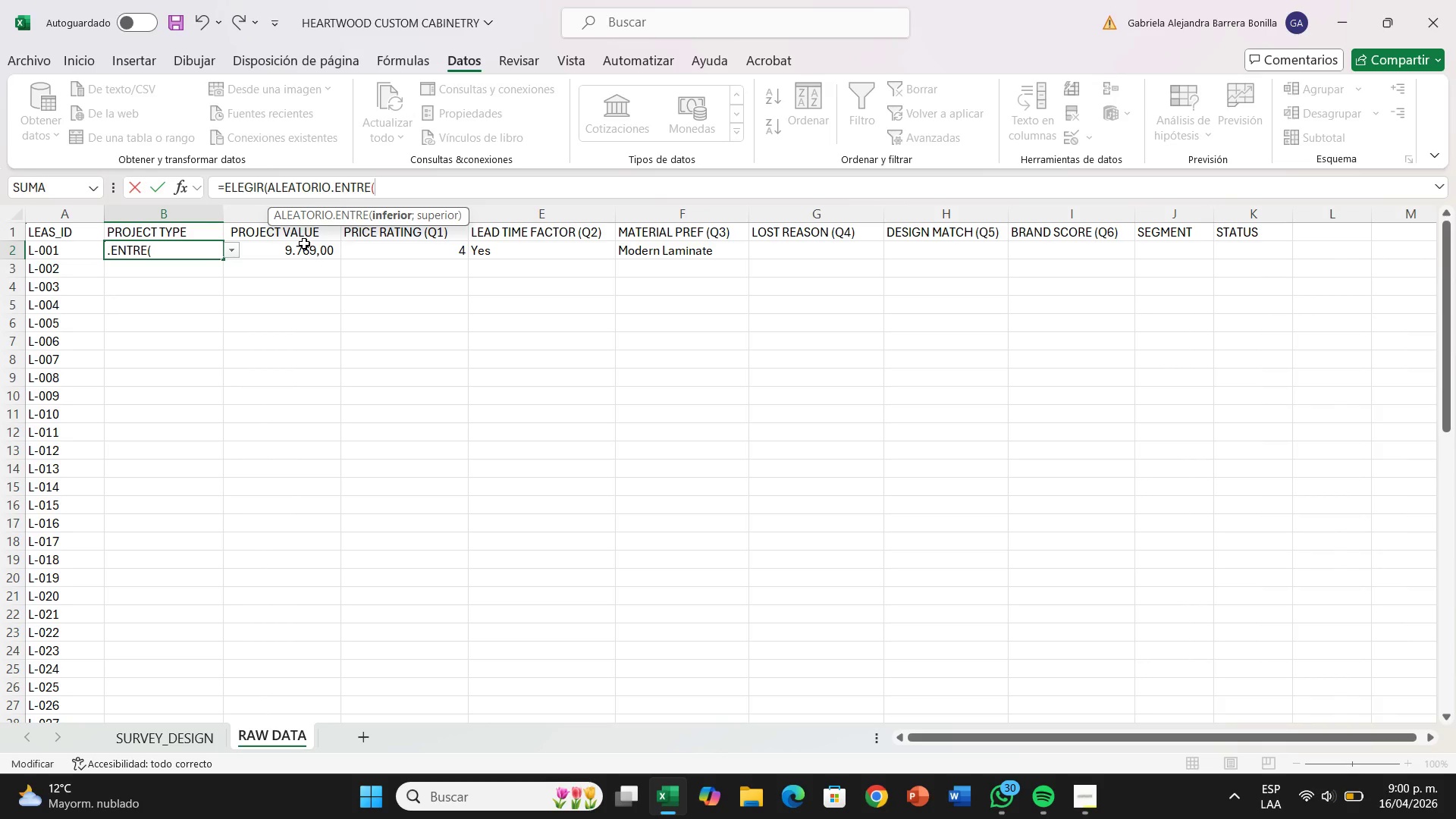 
key(1)
 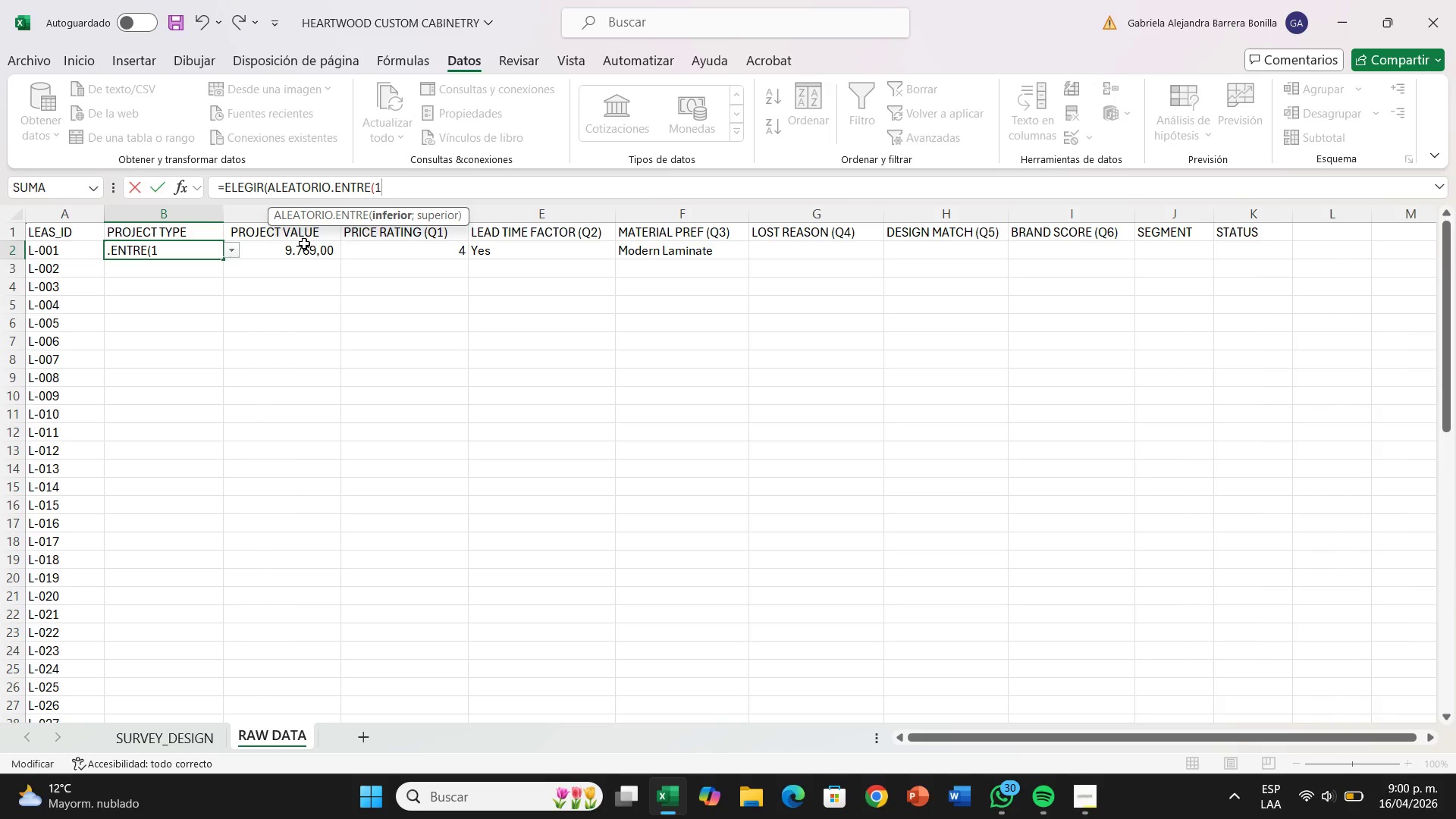 
type(<3()
 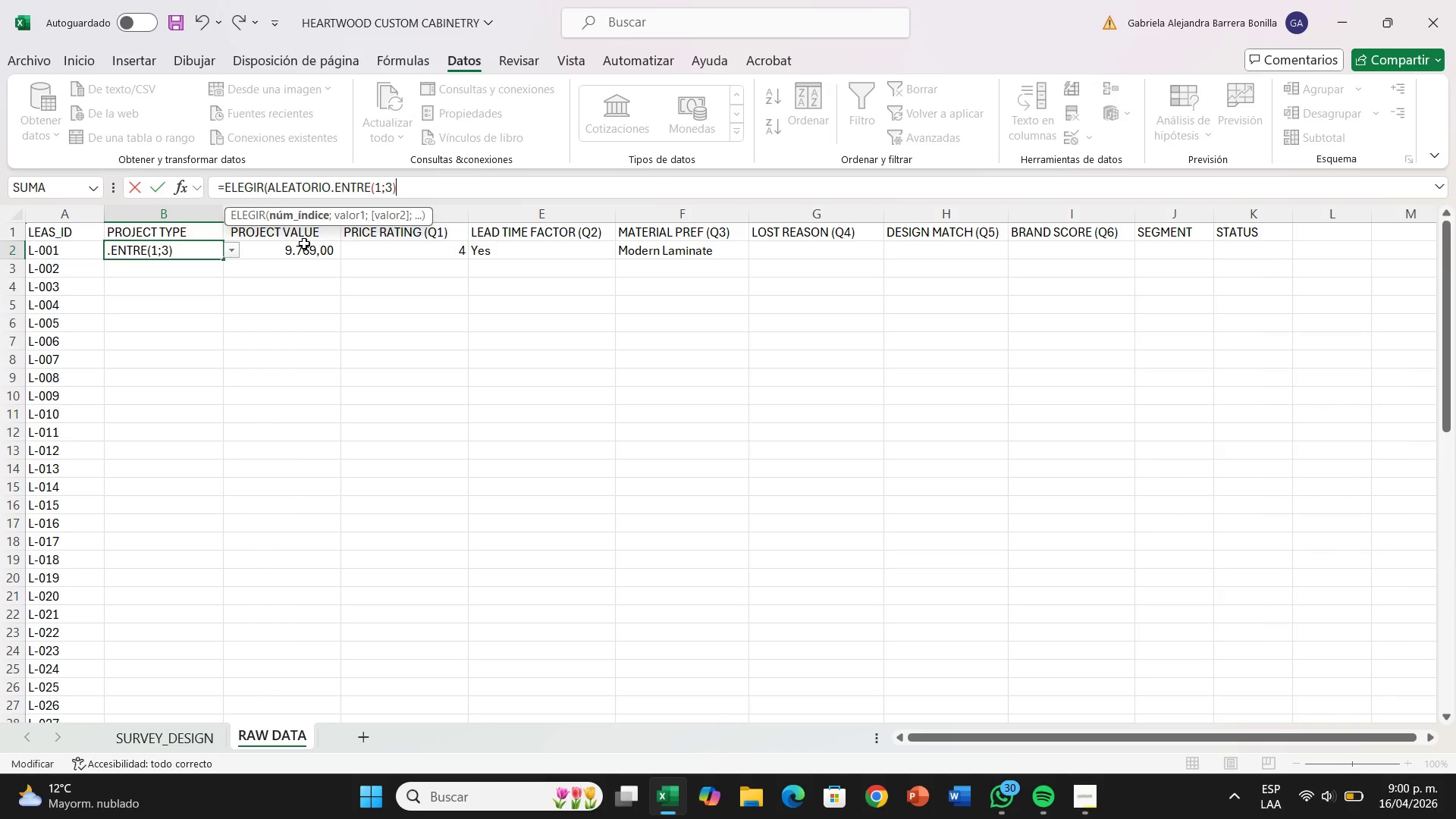 
wait(6.44)
 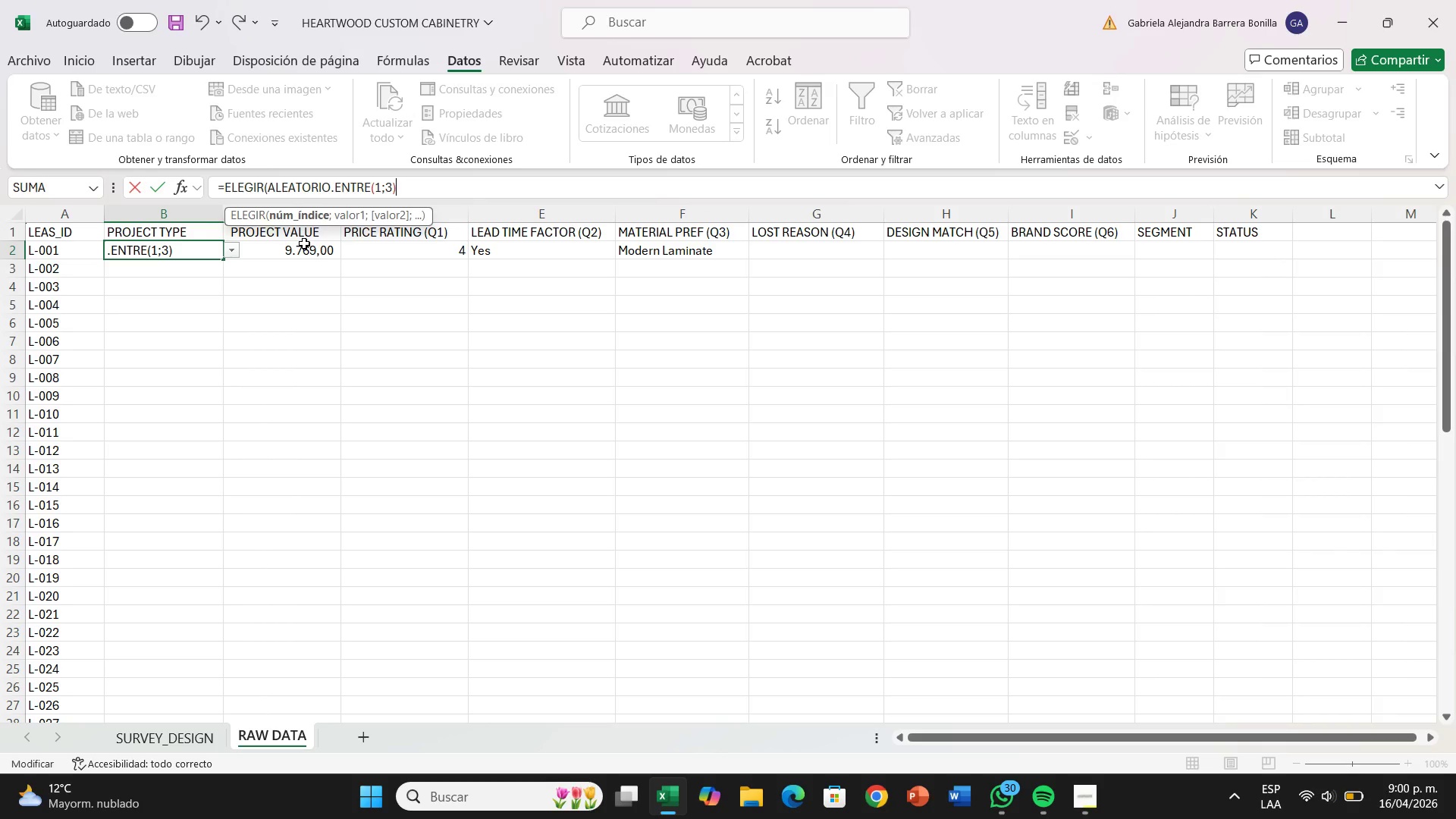 
type(@Kitchen<@Officw)
key(Backspace)
type(e@)
 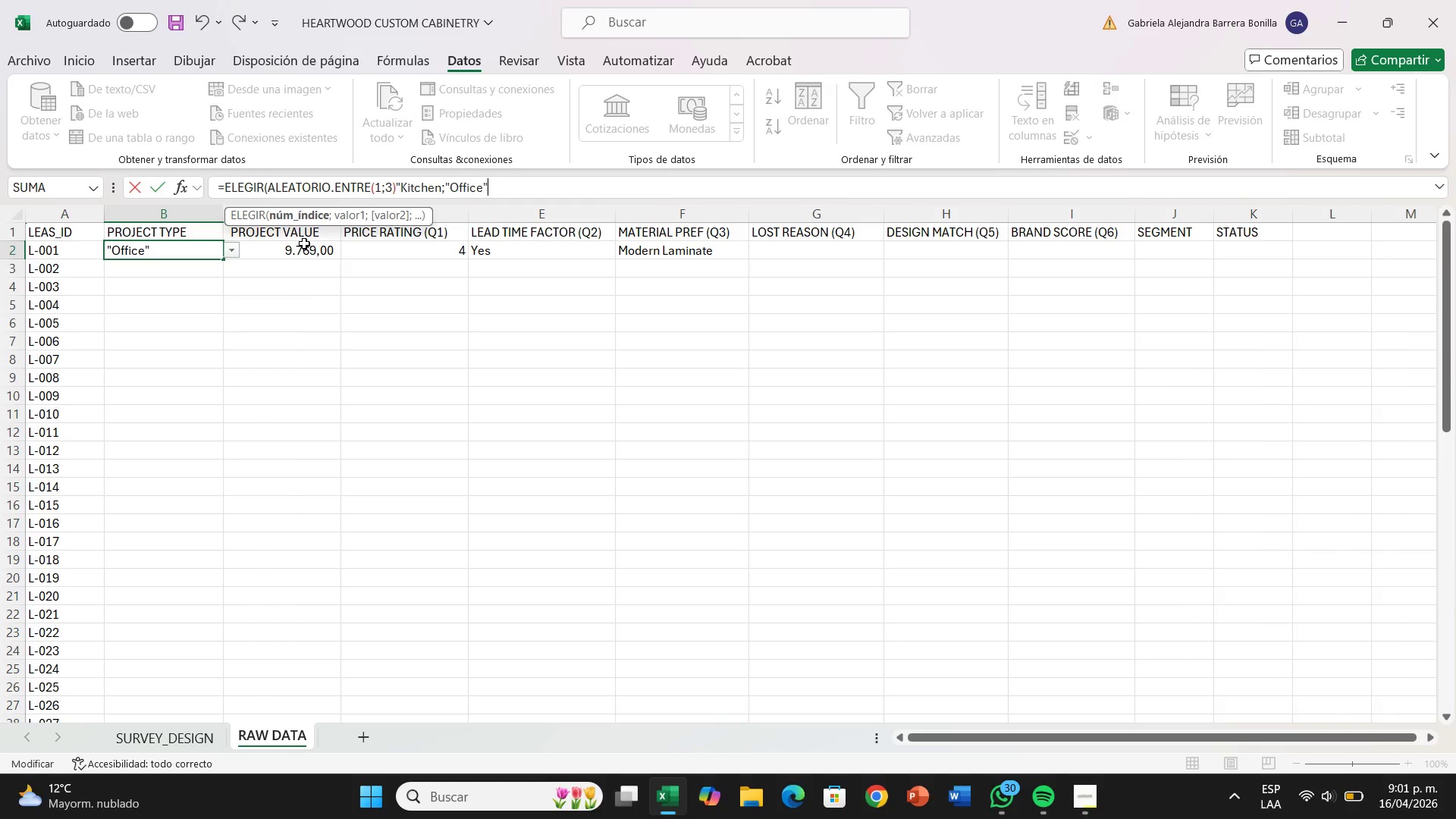 
type(<@Library@)
 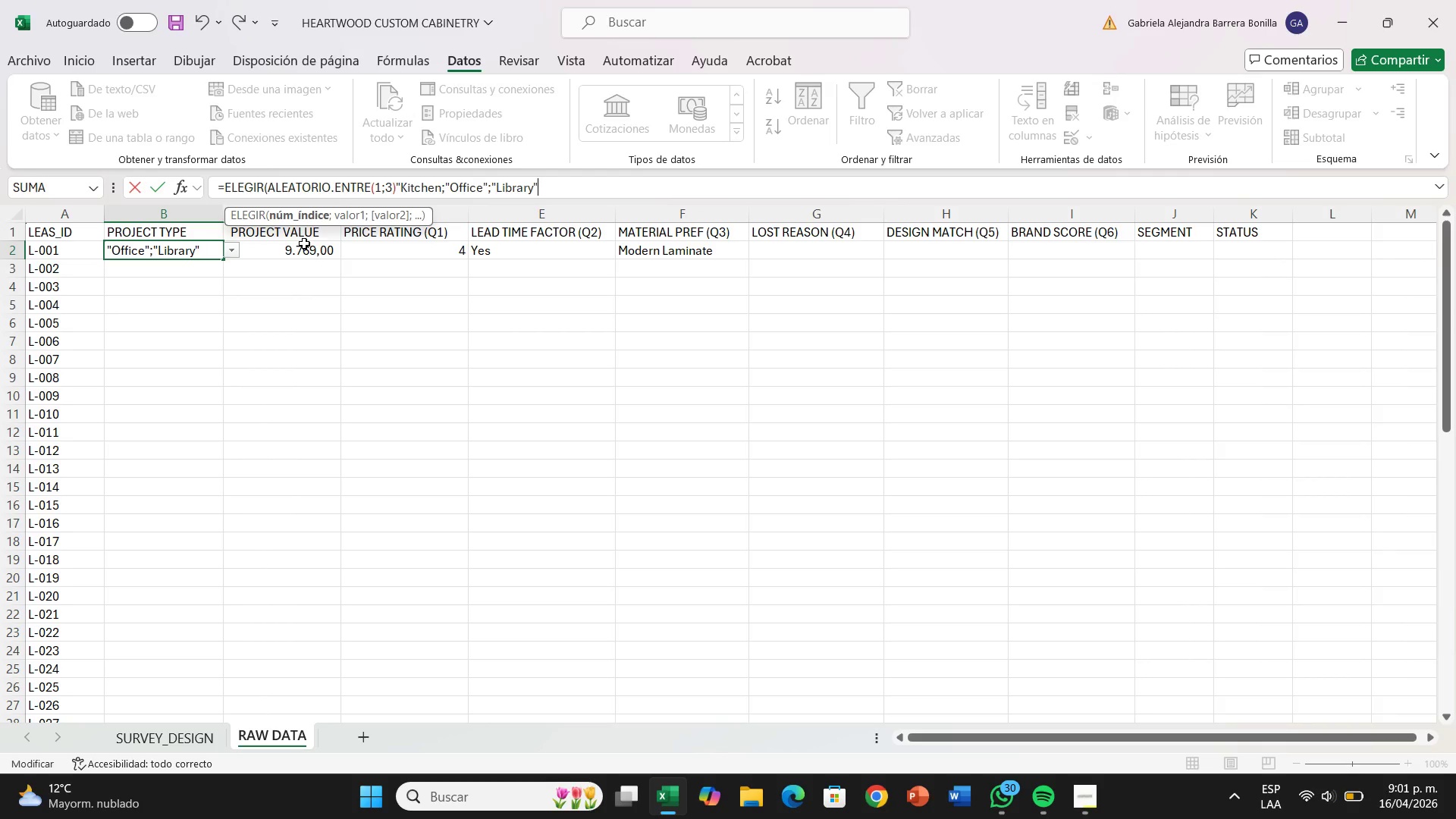 
key(Shift+9)
 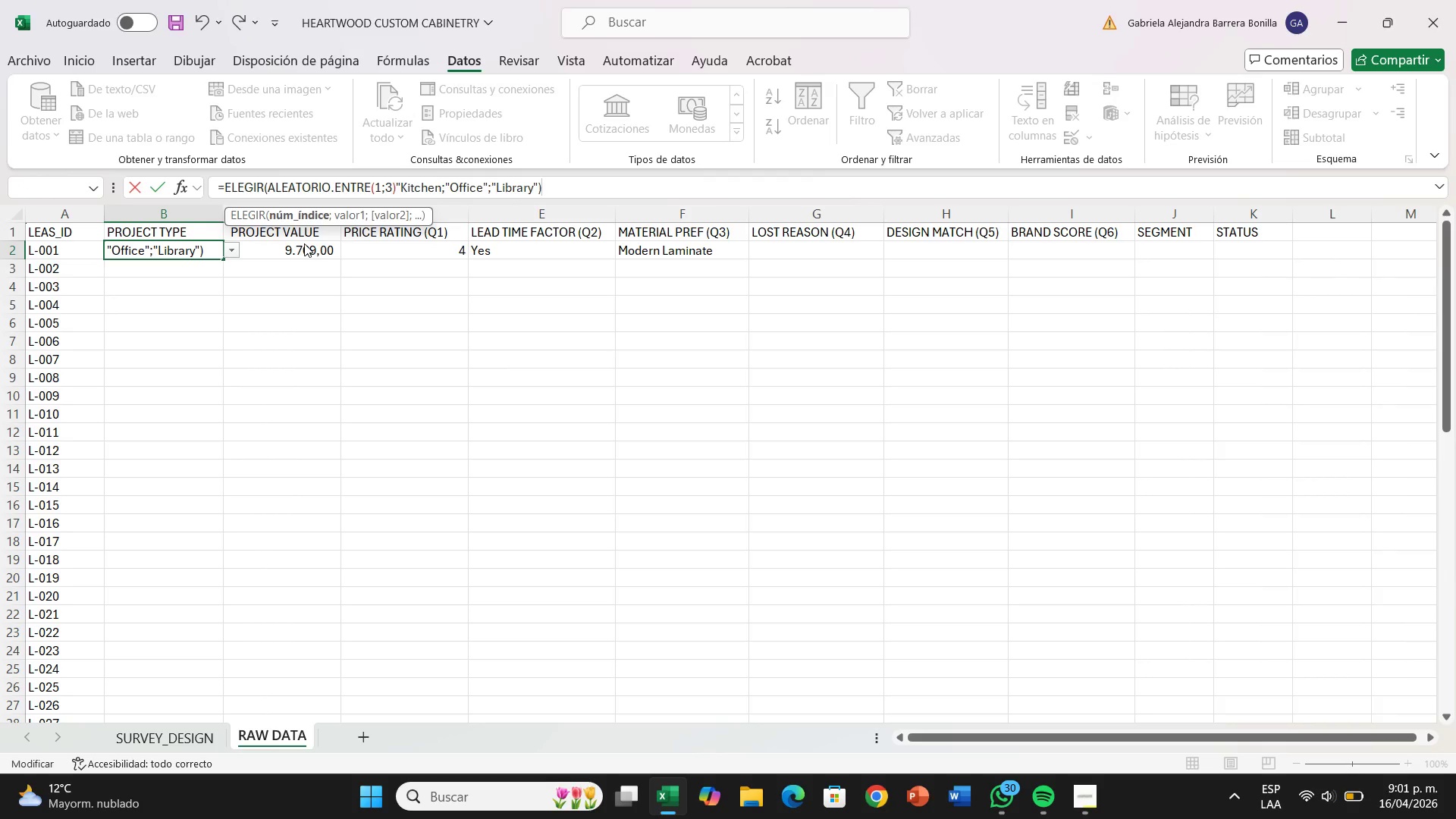 
key(Enter)
 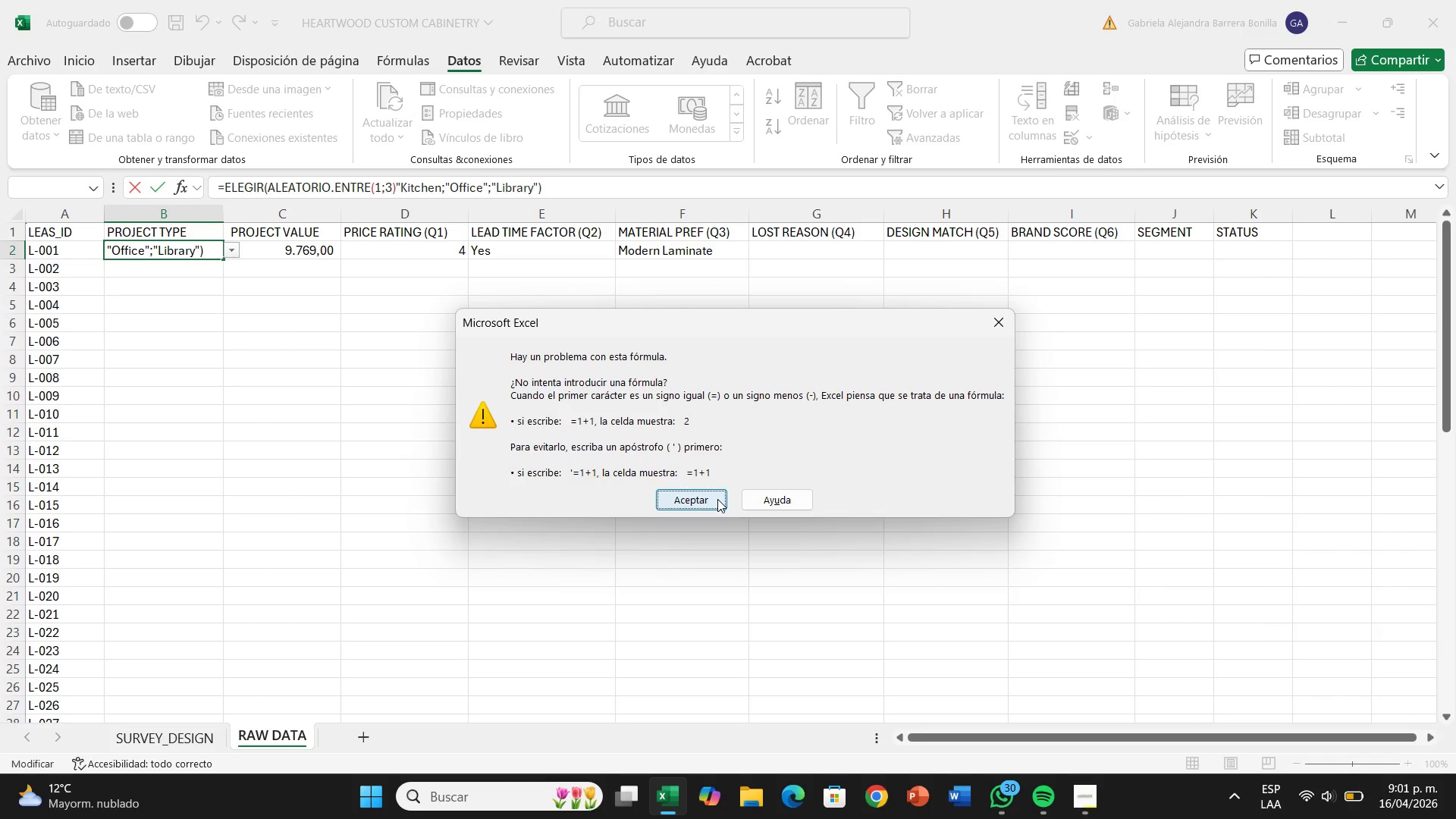 
wait(8.28)
 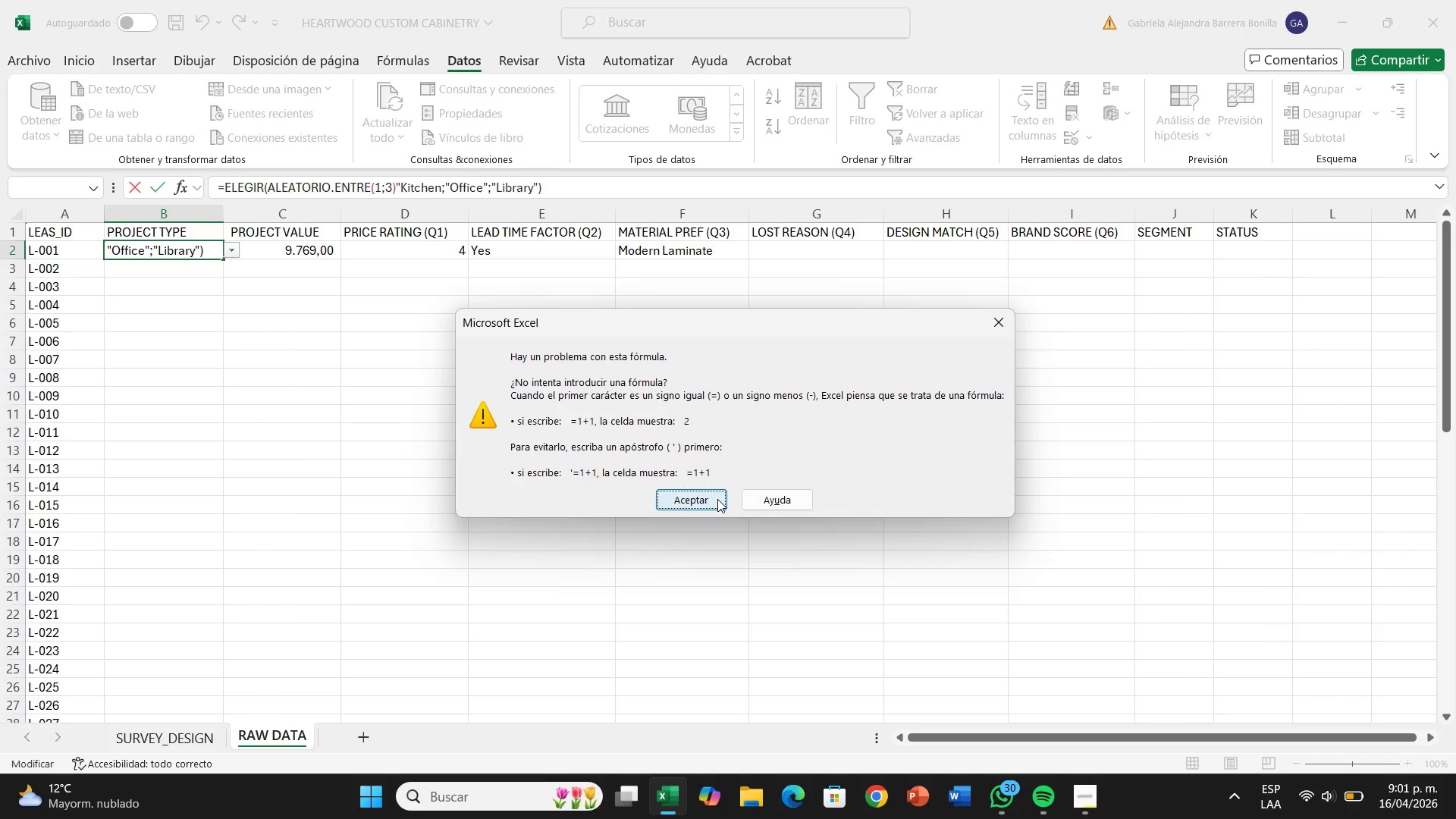 
left_click([394, 188])
 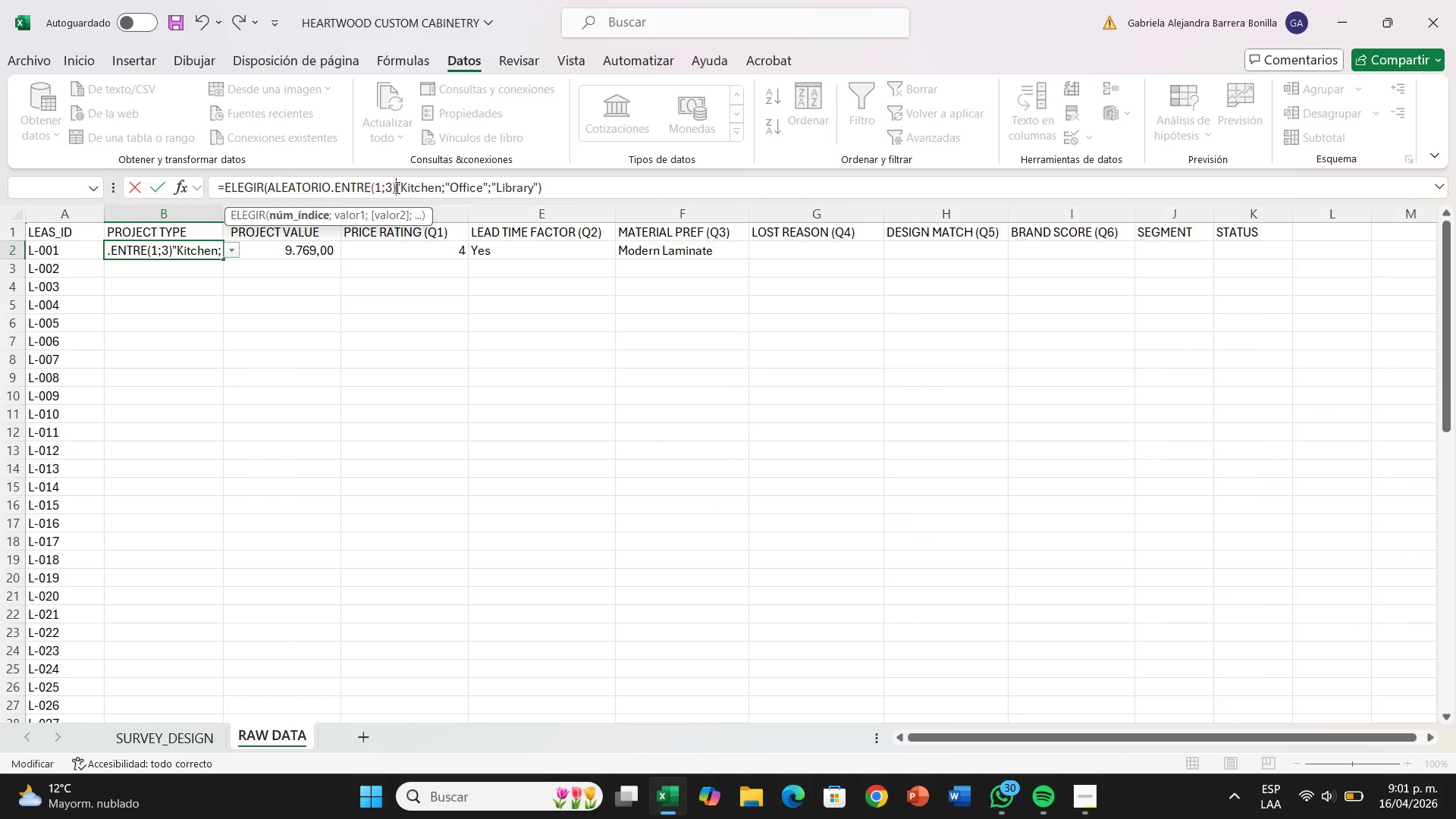 
key(Shift+ShiftRight)
 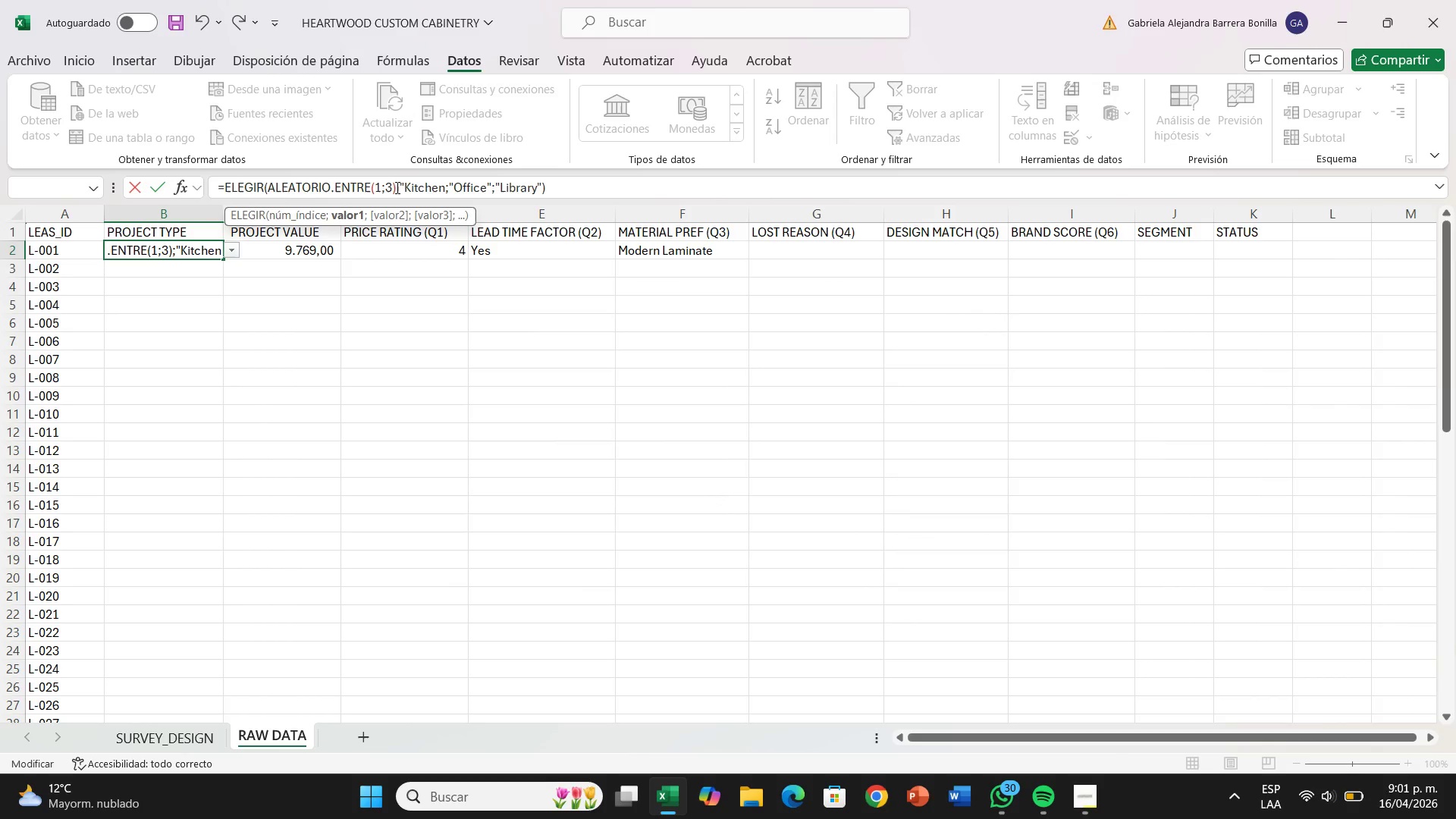 
key(Shift+Comma)
 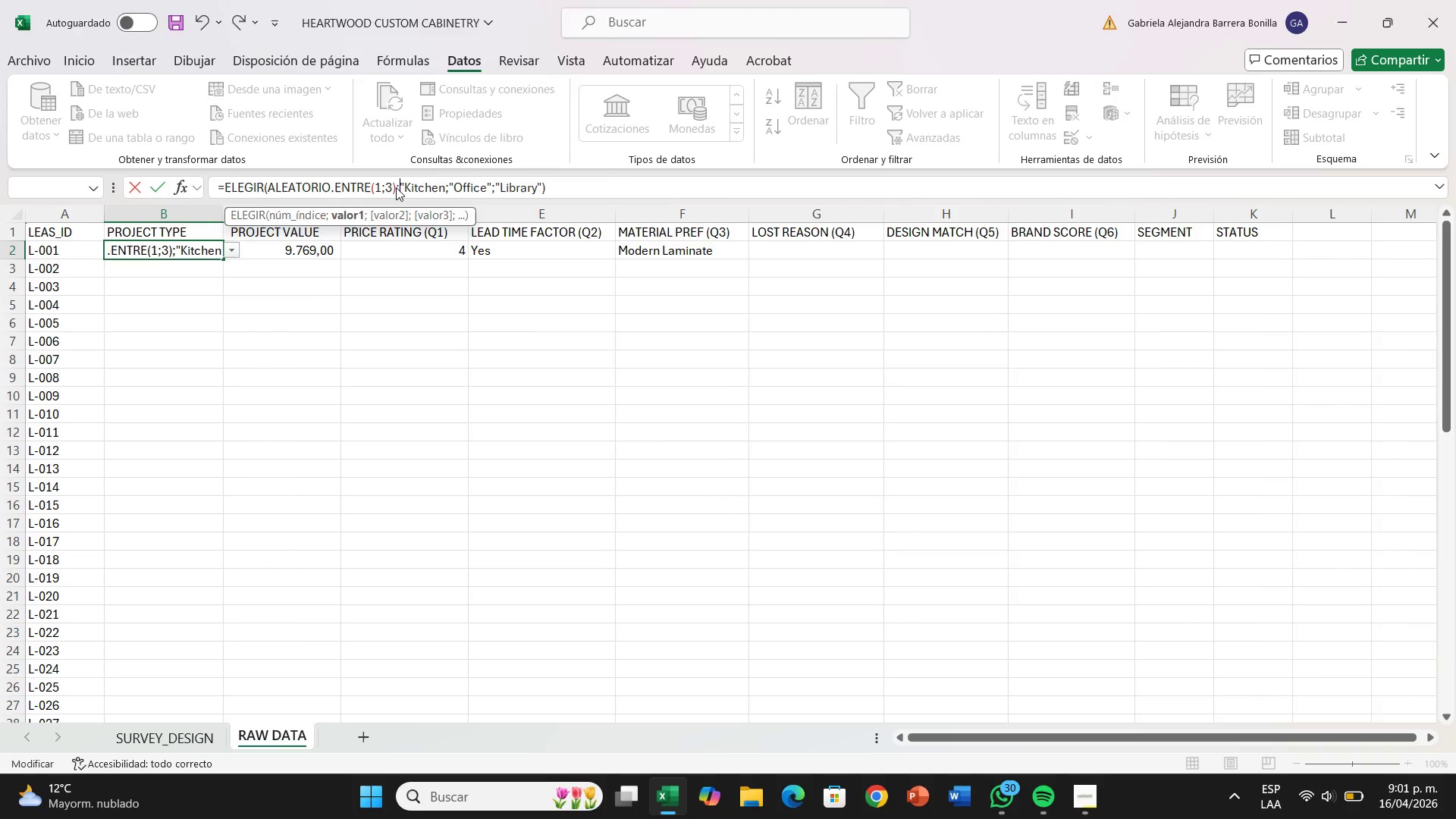 
key(Enter)
 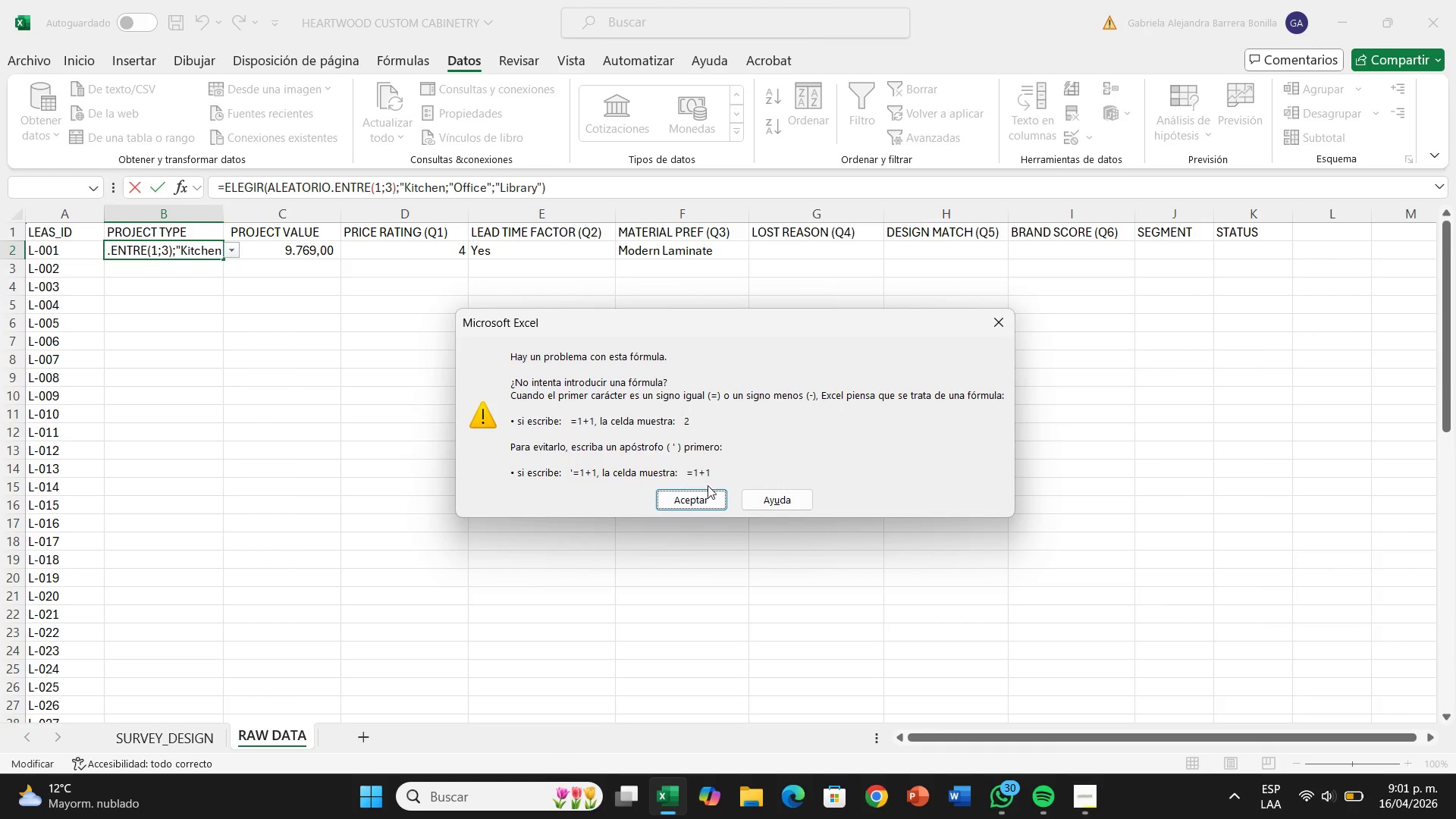 
left_click([709, 509])
 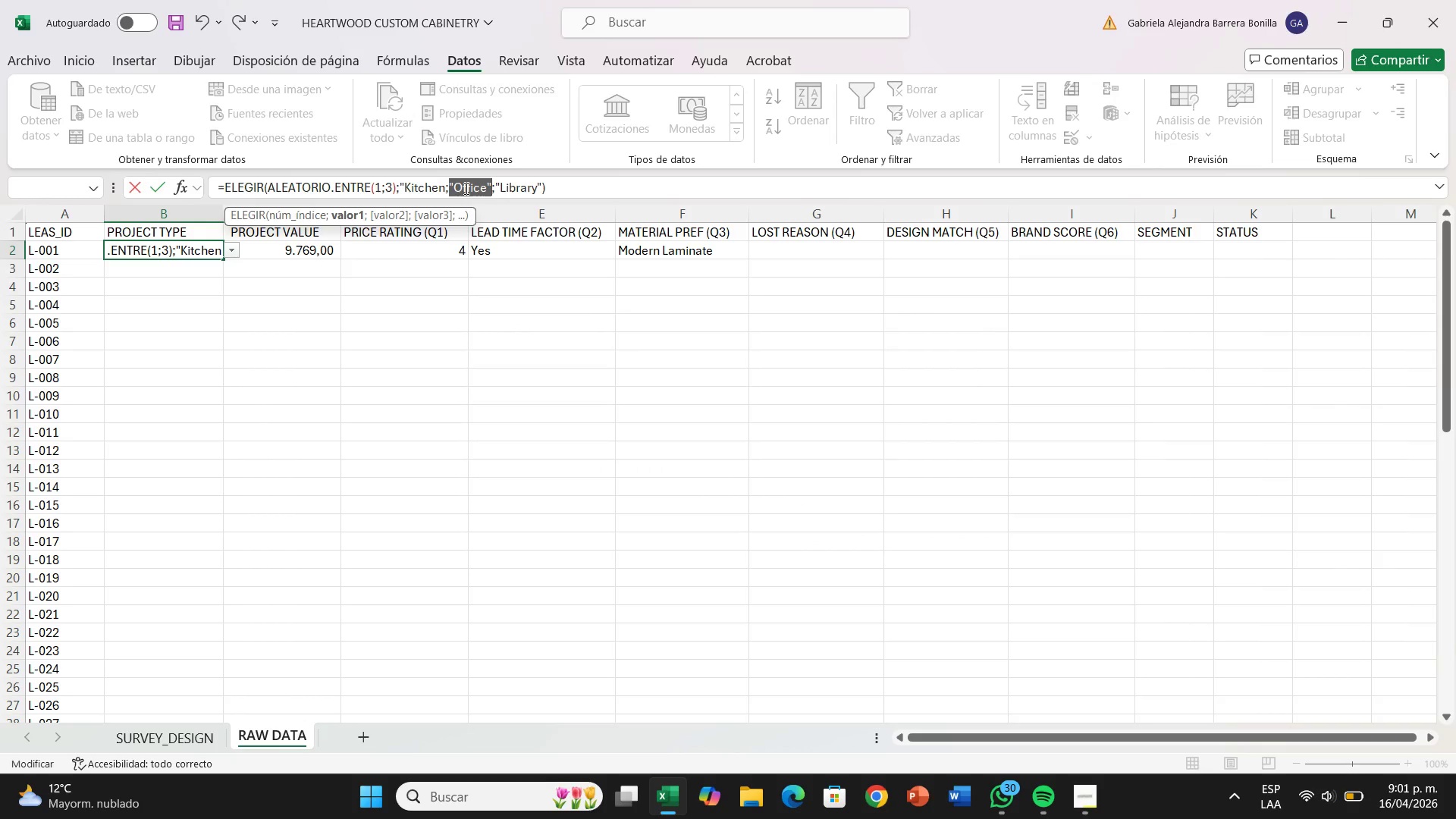 
wait(11.67)
 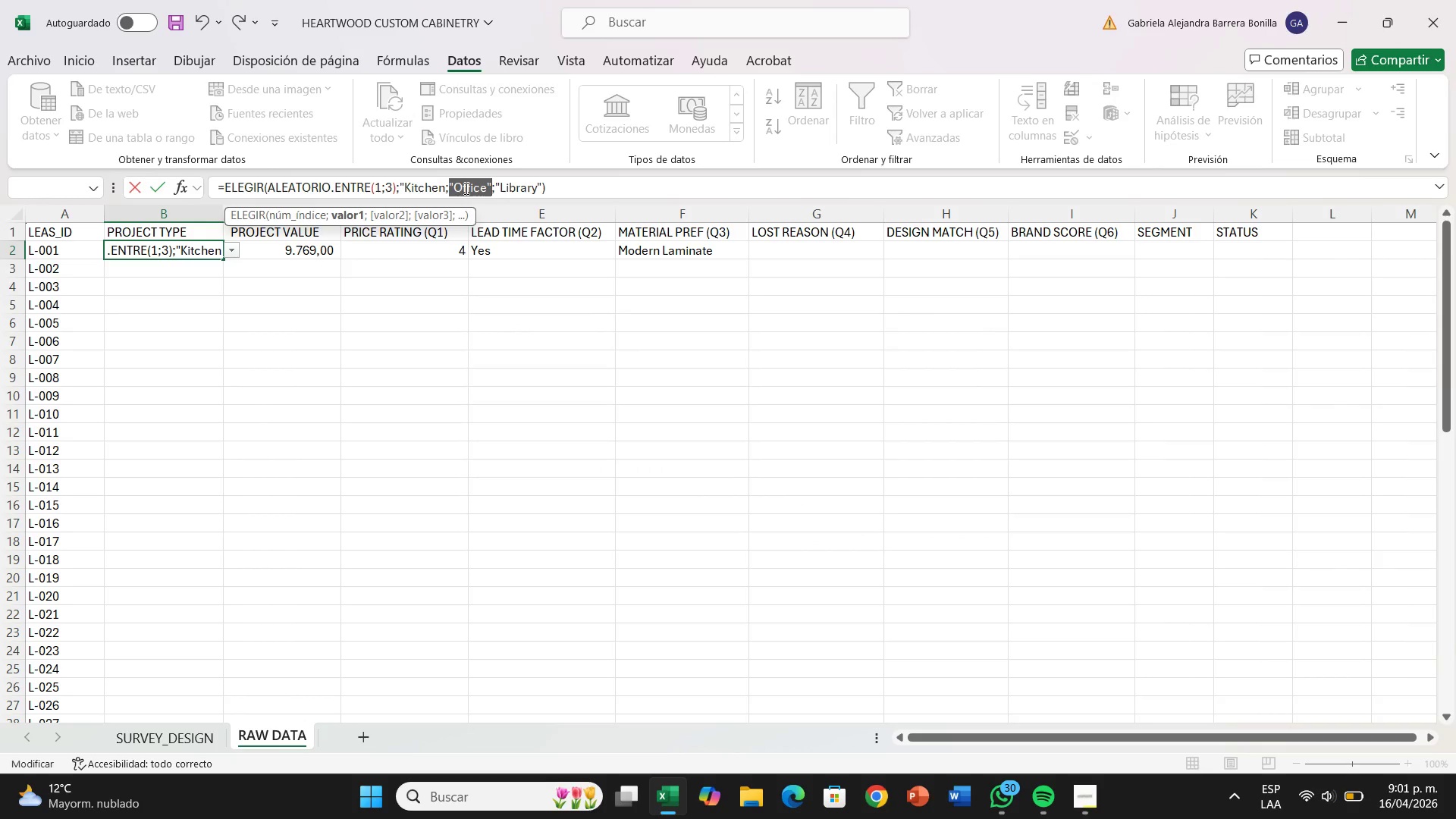 
left_click([444, 187])
 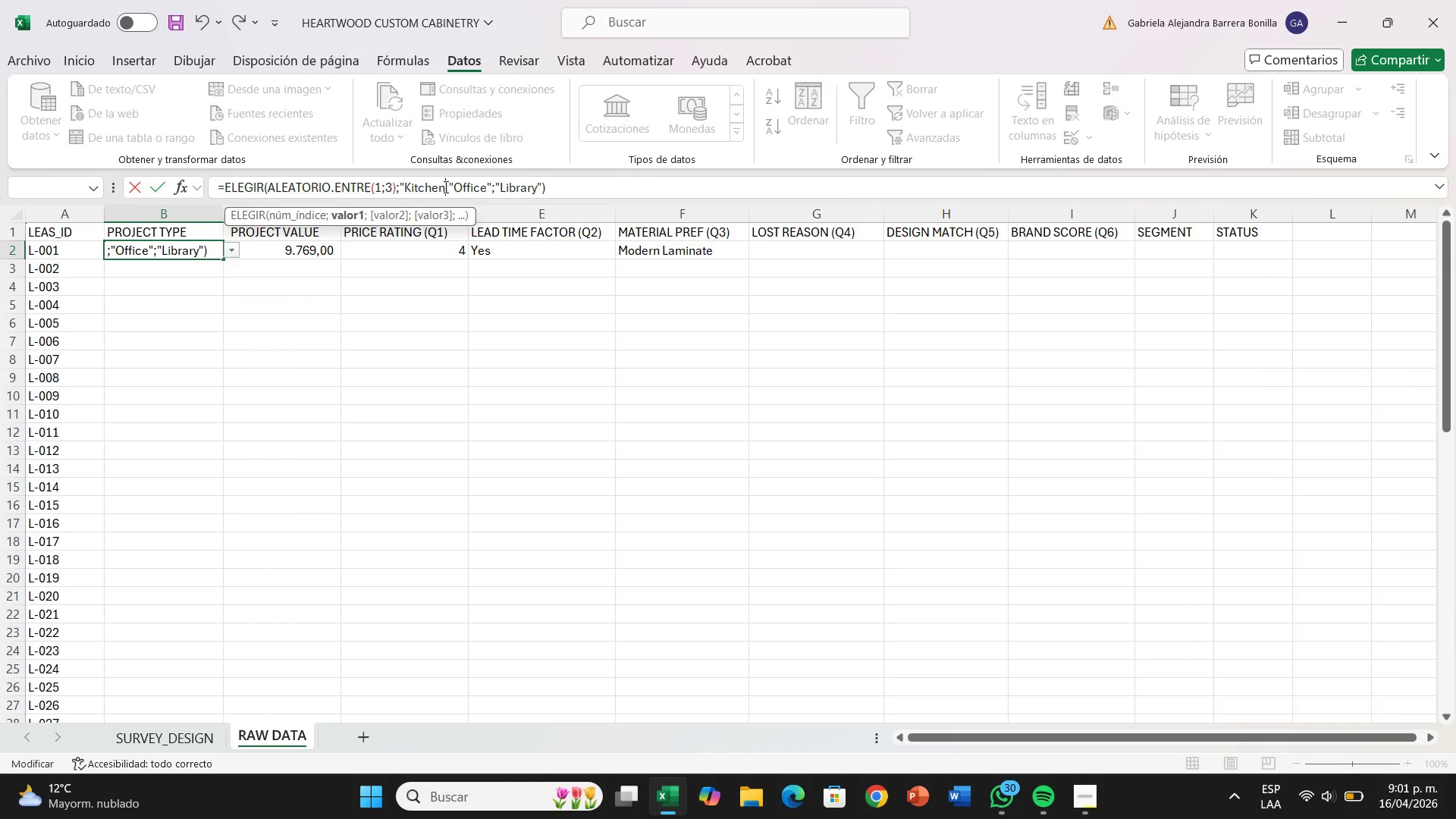 
key(Shift+2)
 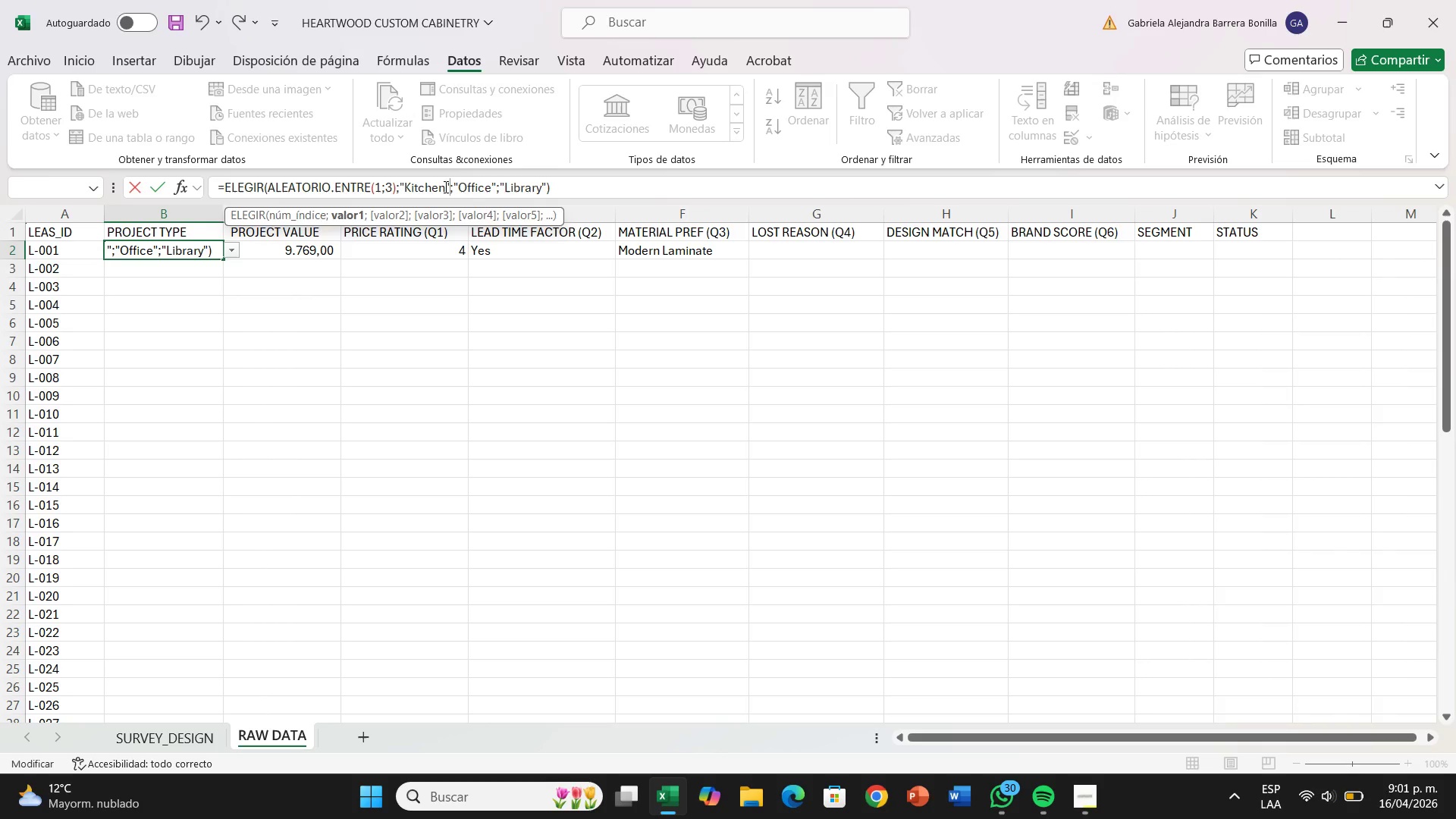 
key(Enter)
 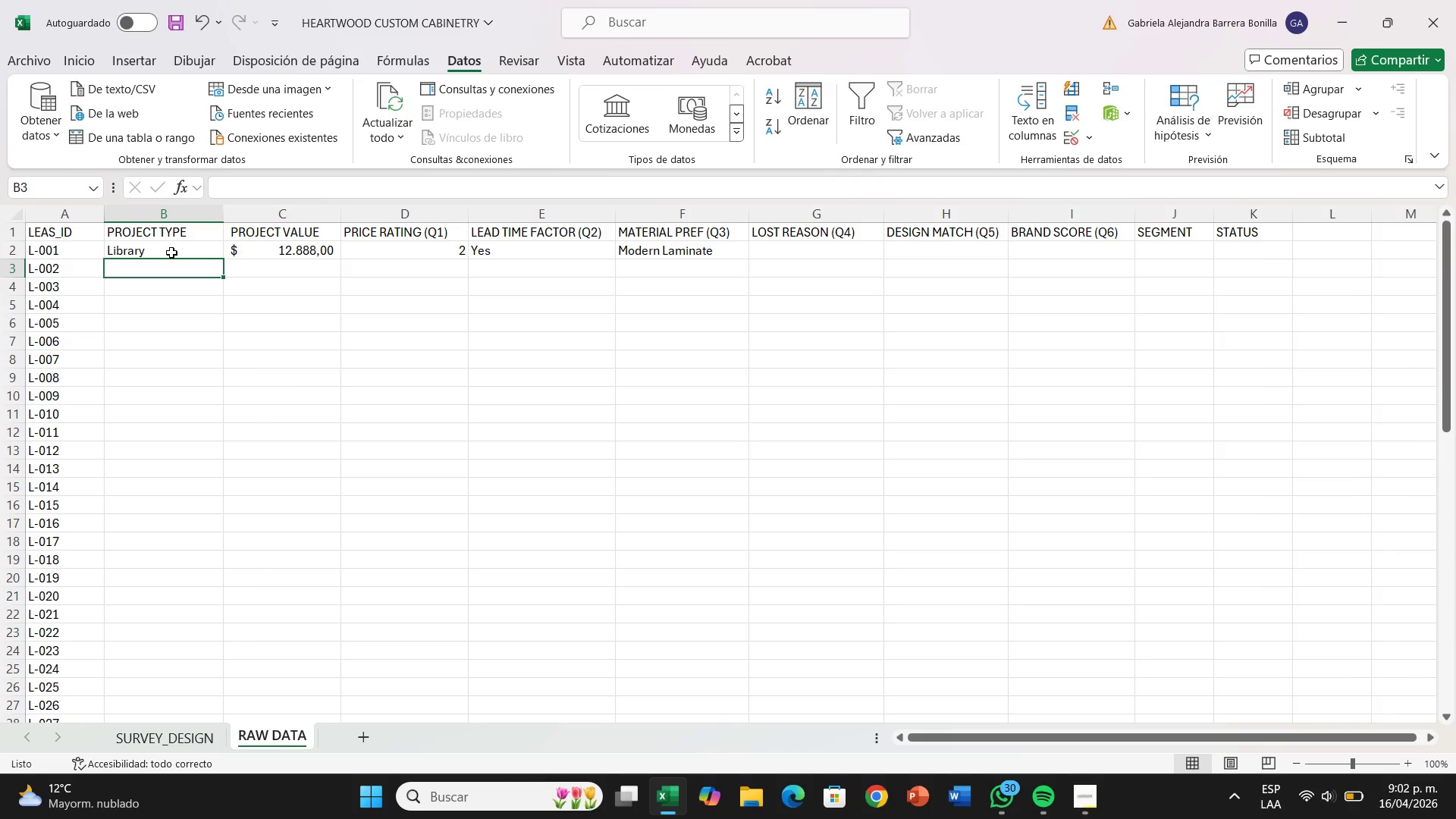 
wait(14.48)
 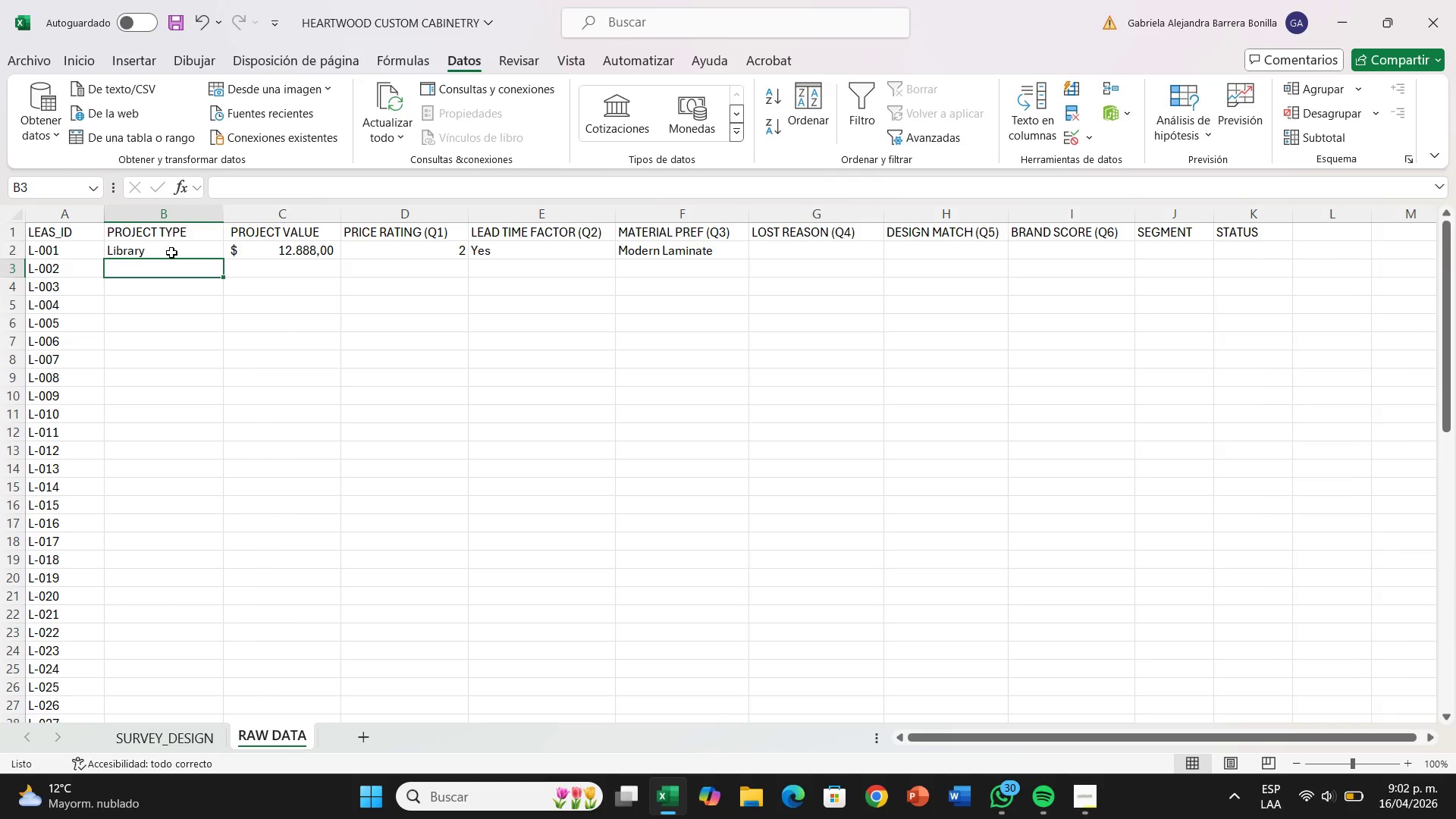 
left_click([244, 249])
 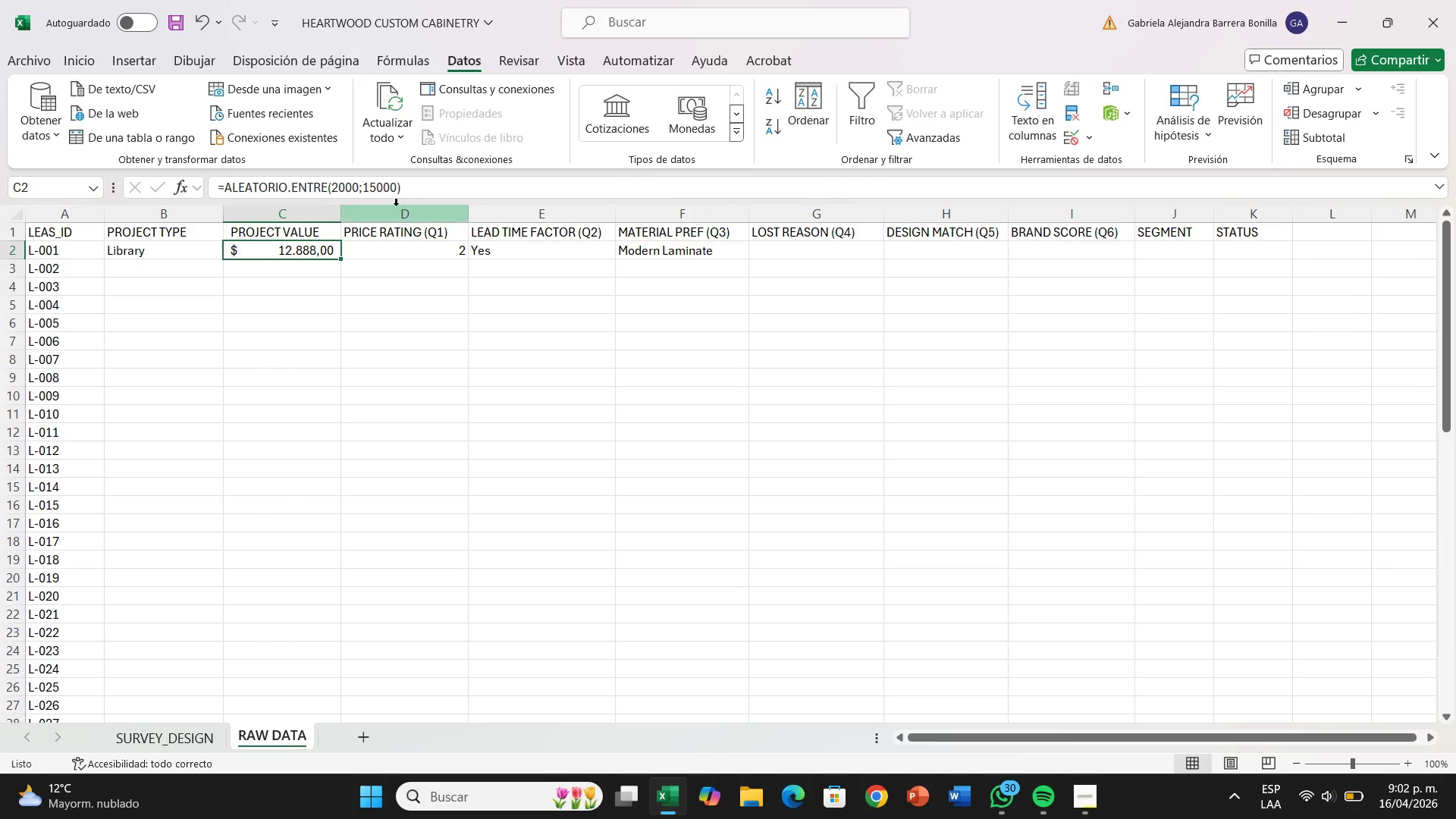 
wait(6.34)
 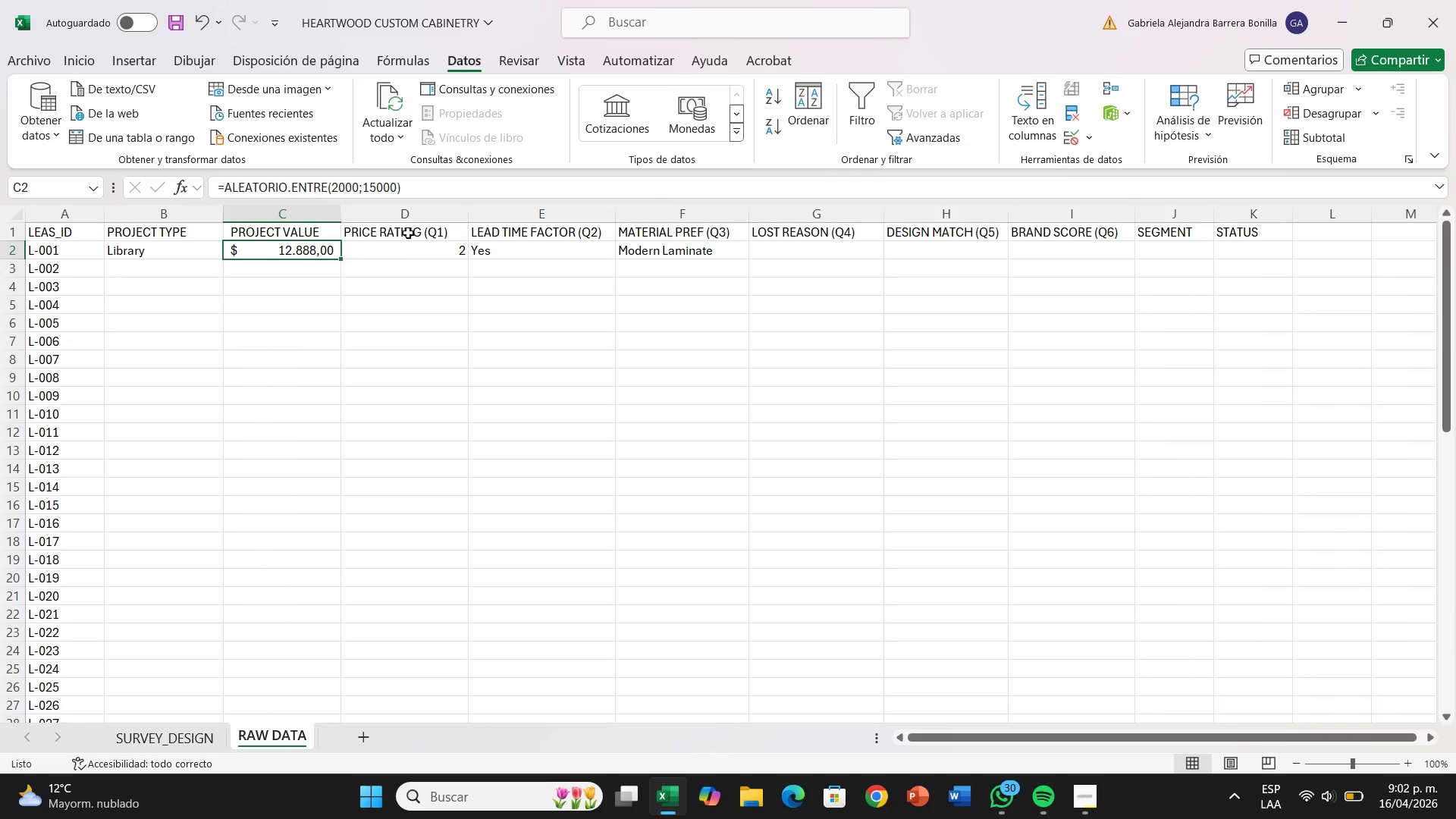 
left_click([344, 187])
 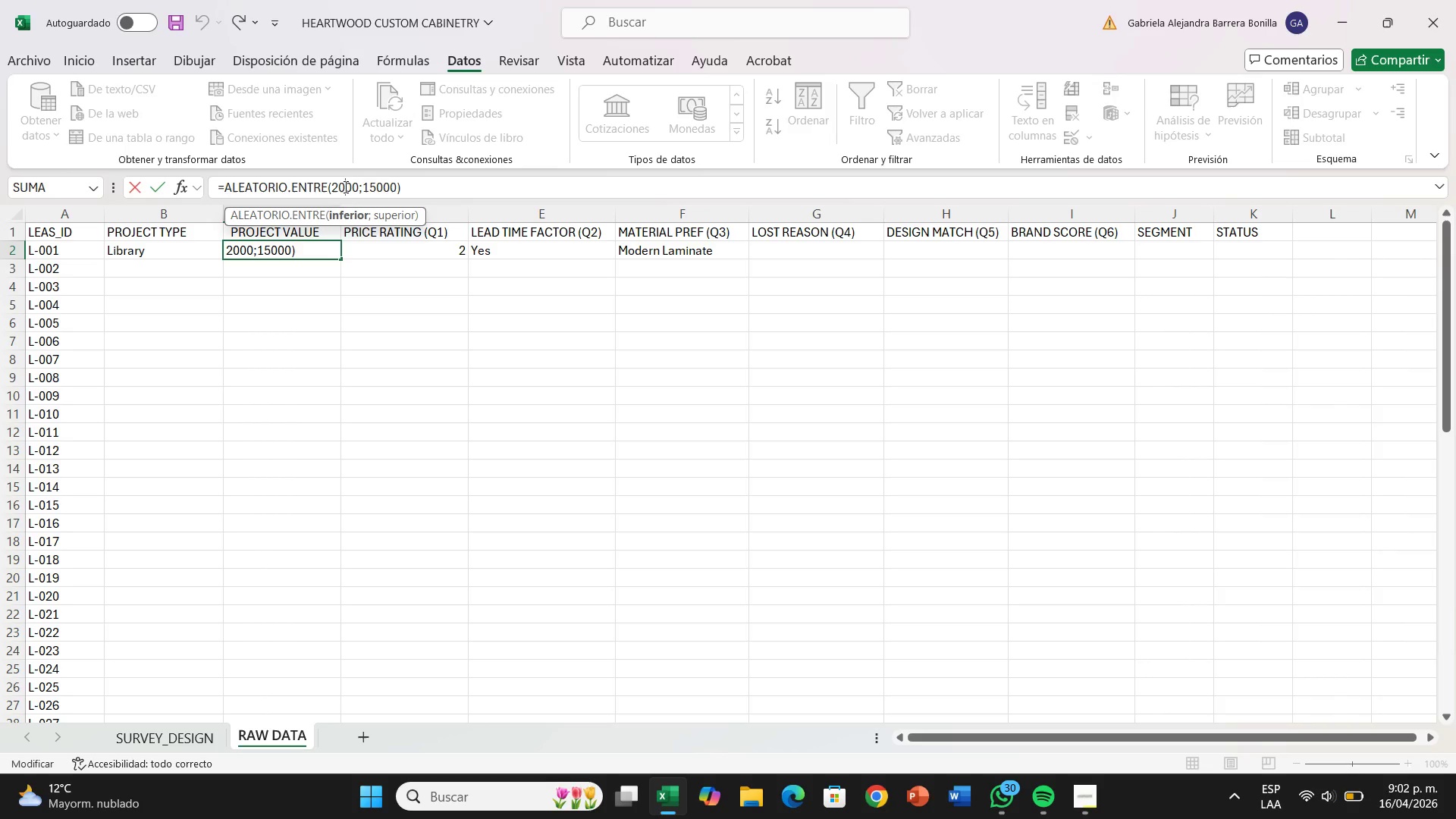 
key(Backspace)
 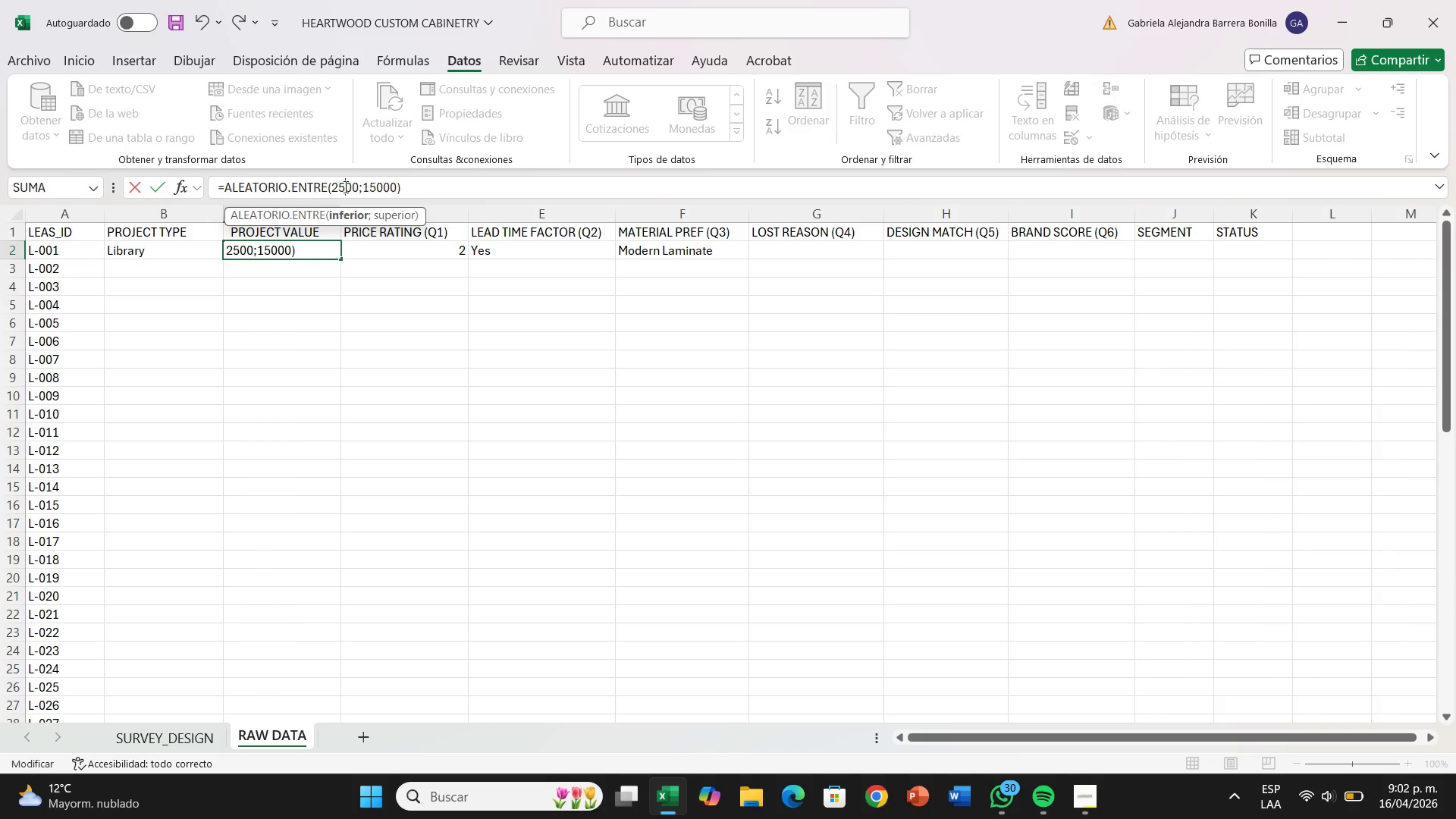 
key(5)
 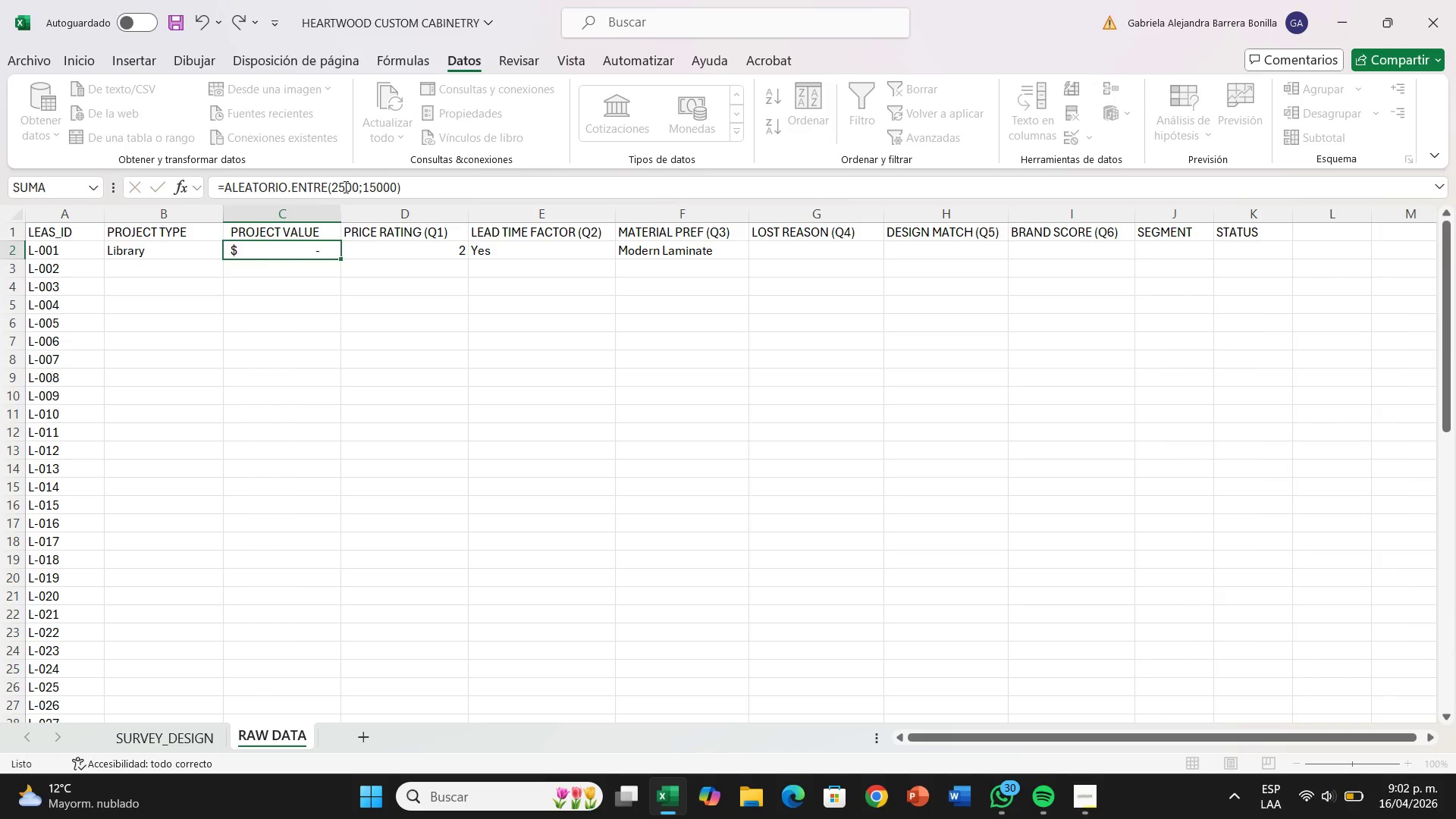 
key(Enter)
 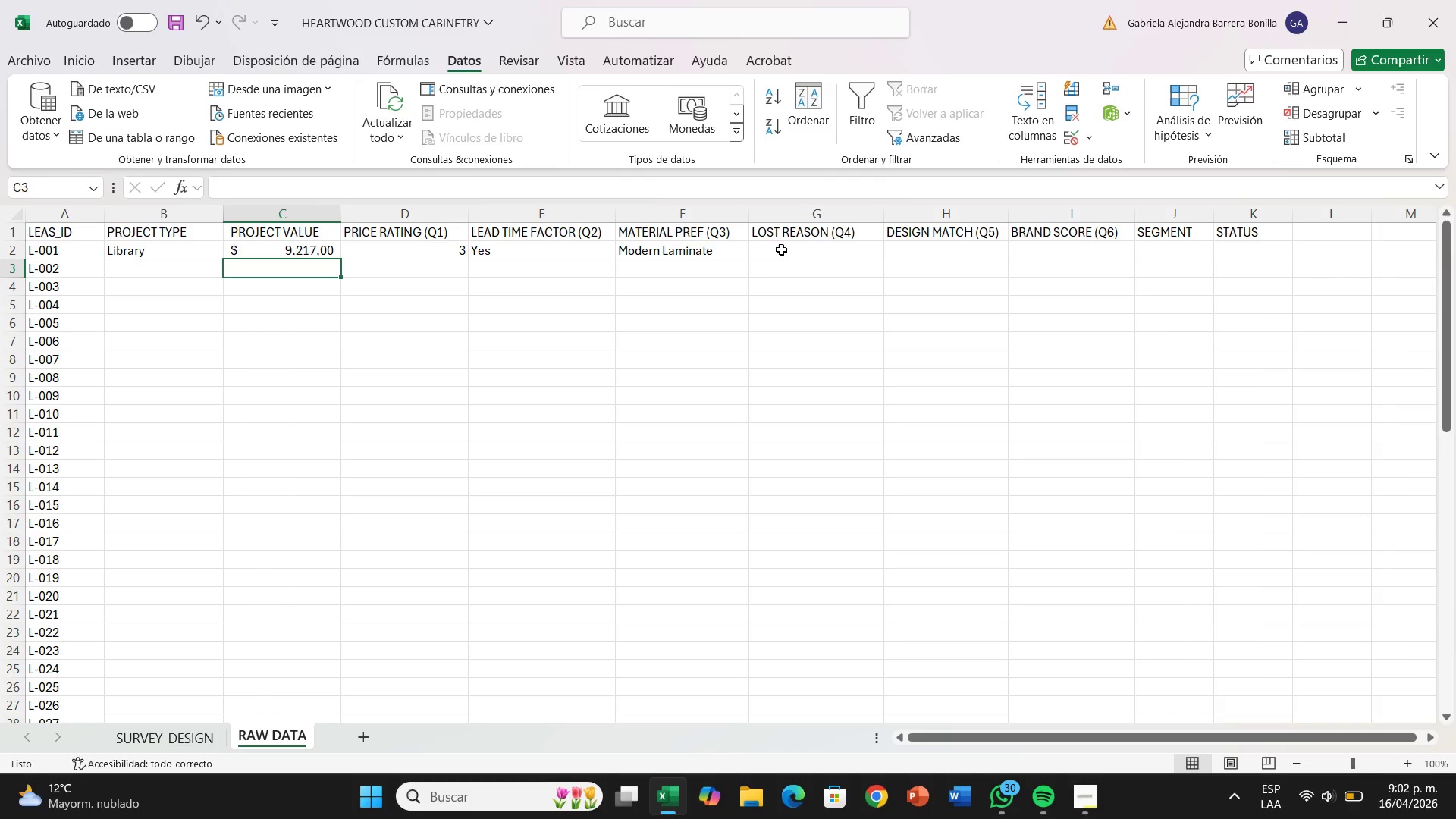 
wait(13.12)
 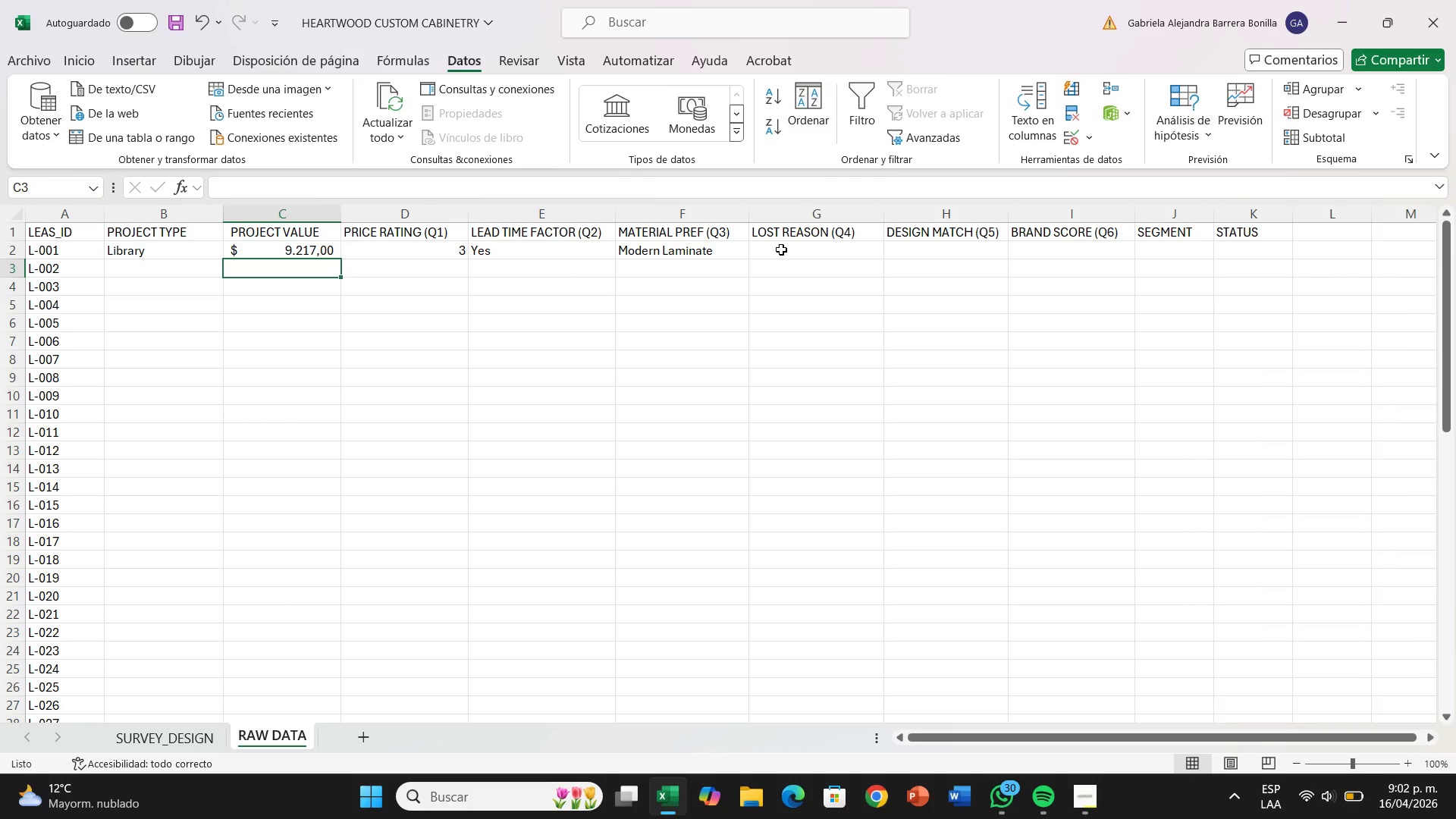 
left_click([601, 256])
 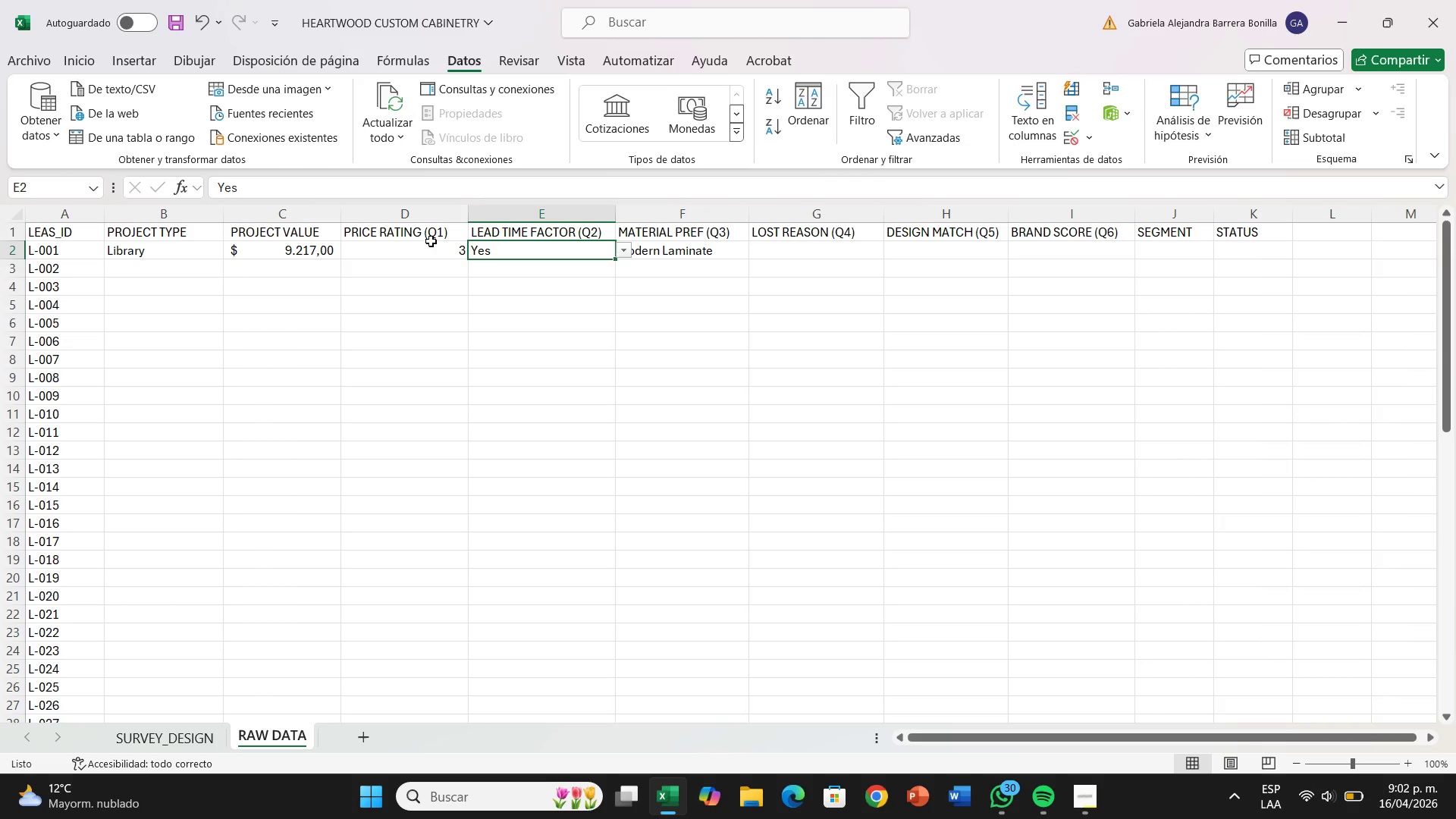 
left_click([426, 248])
 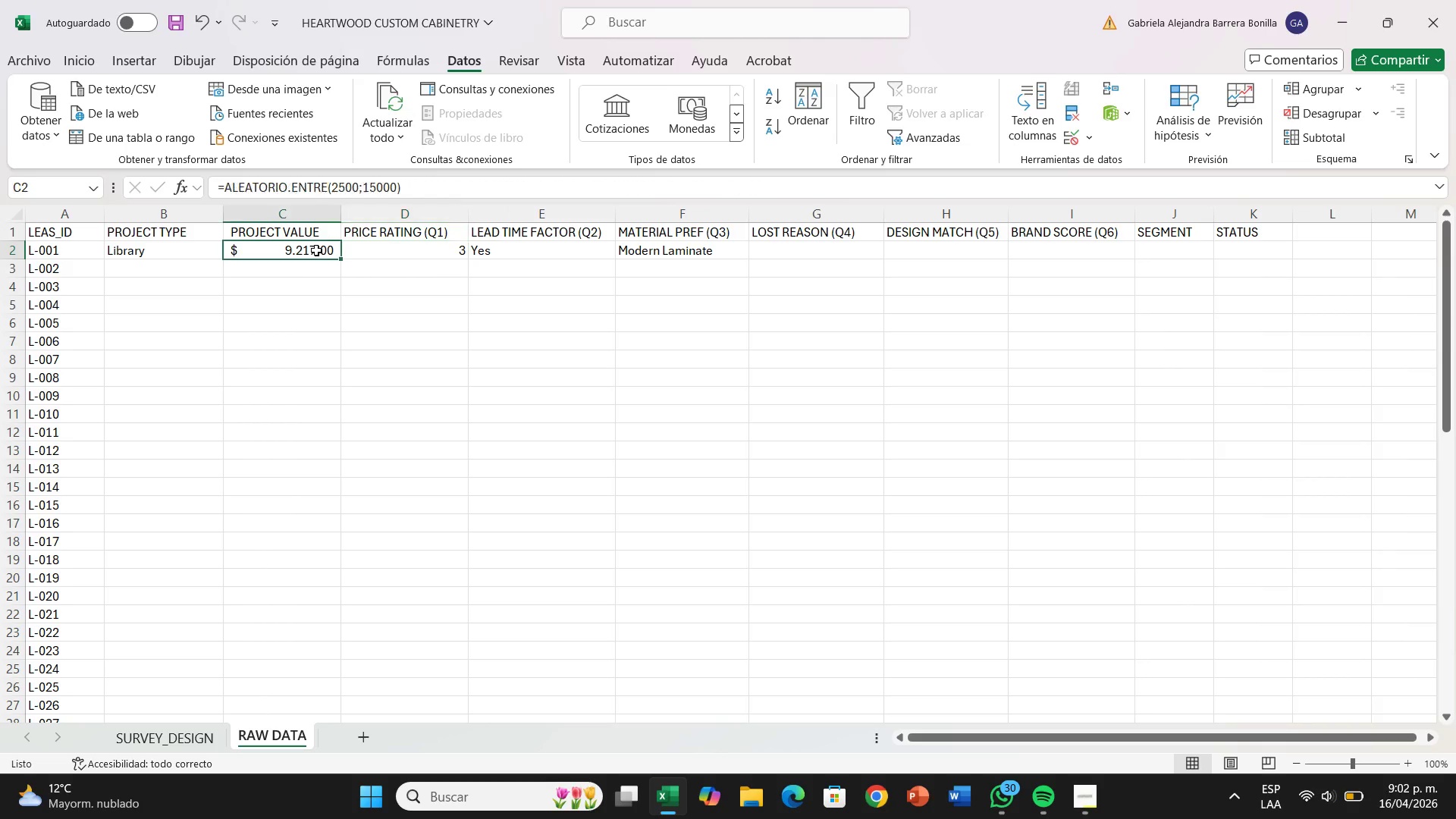 
left_click([316, 250])
 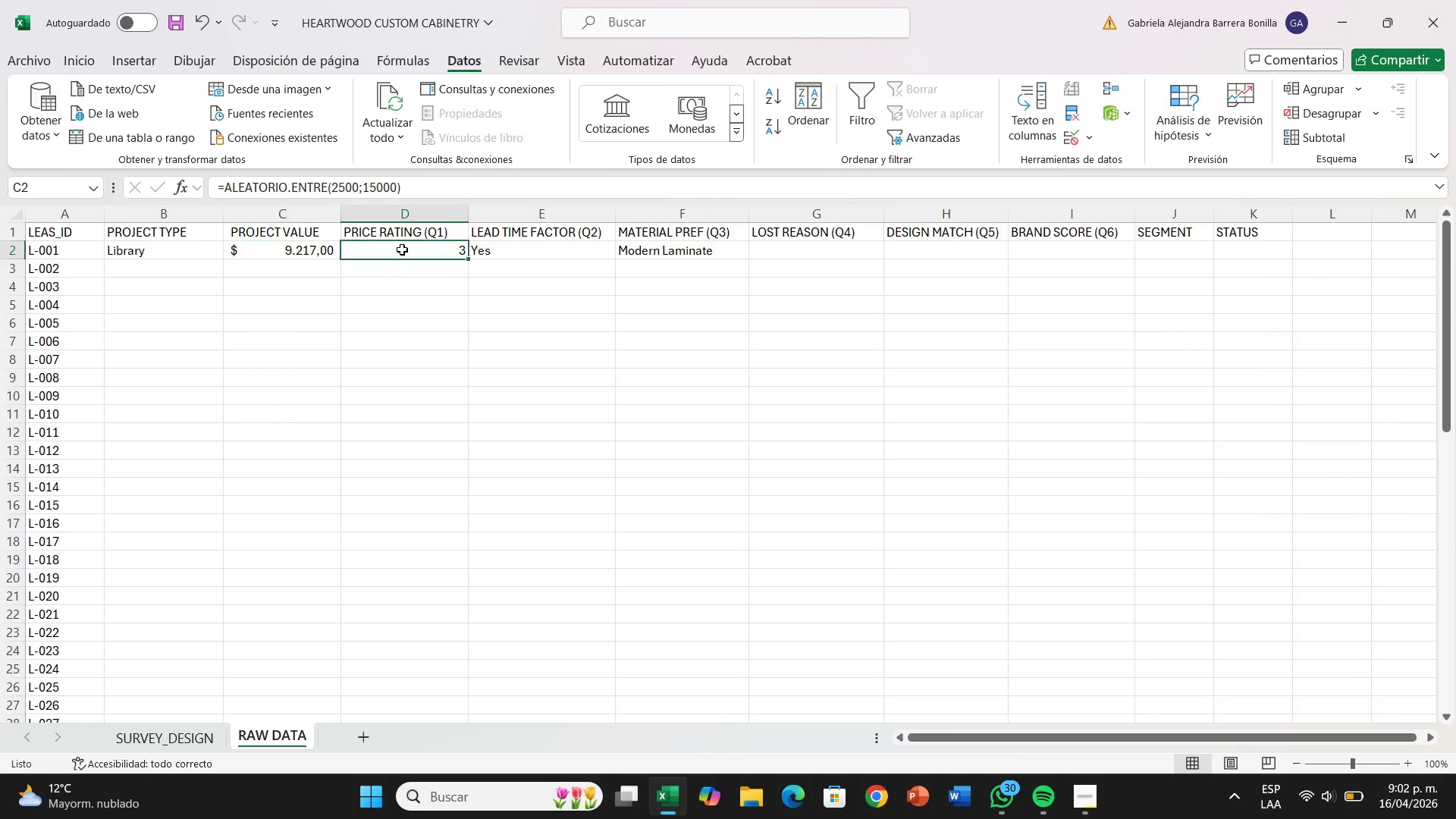 
left_click([402, 249])
 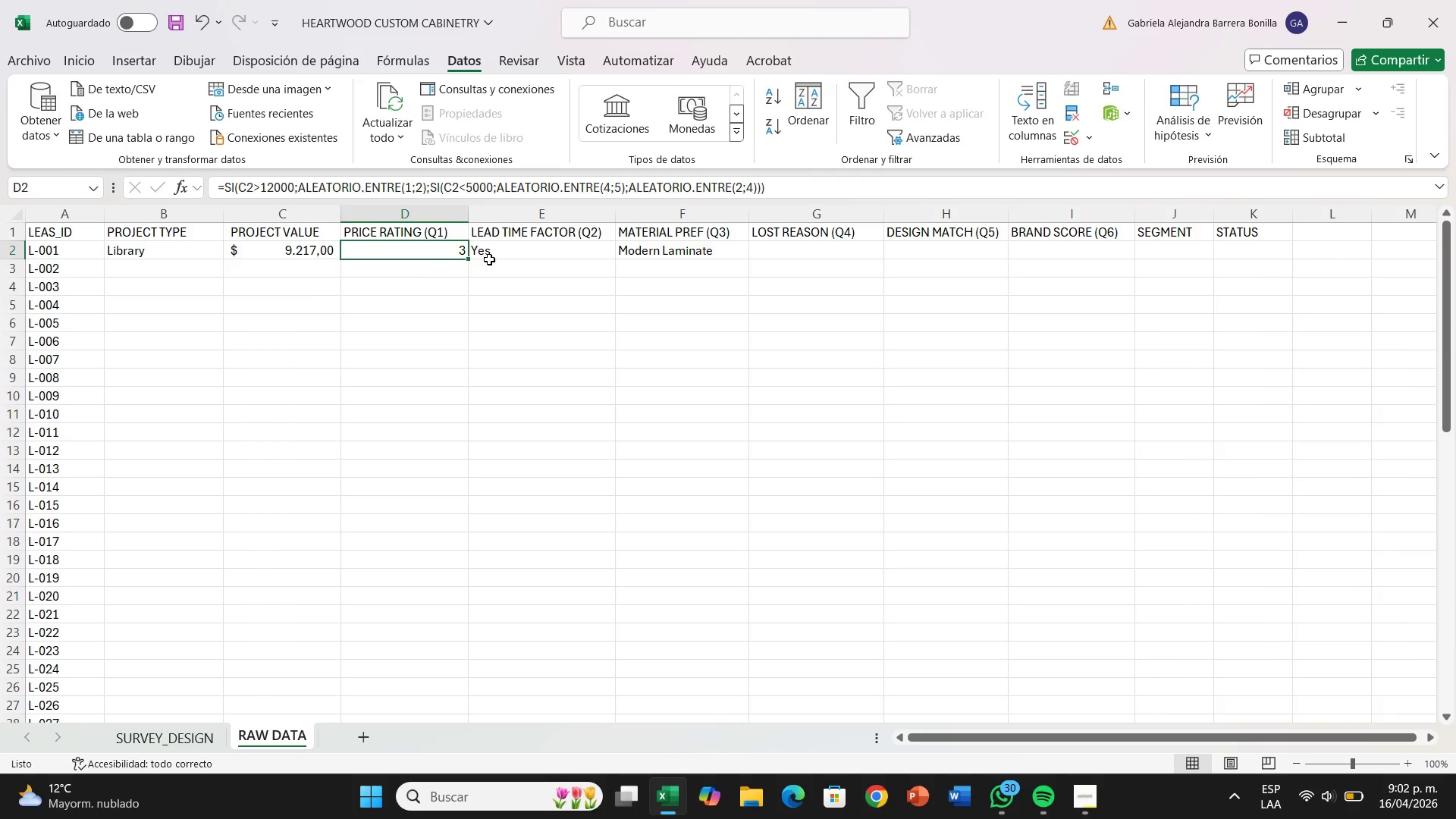 
left_click([489, 259])
 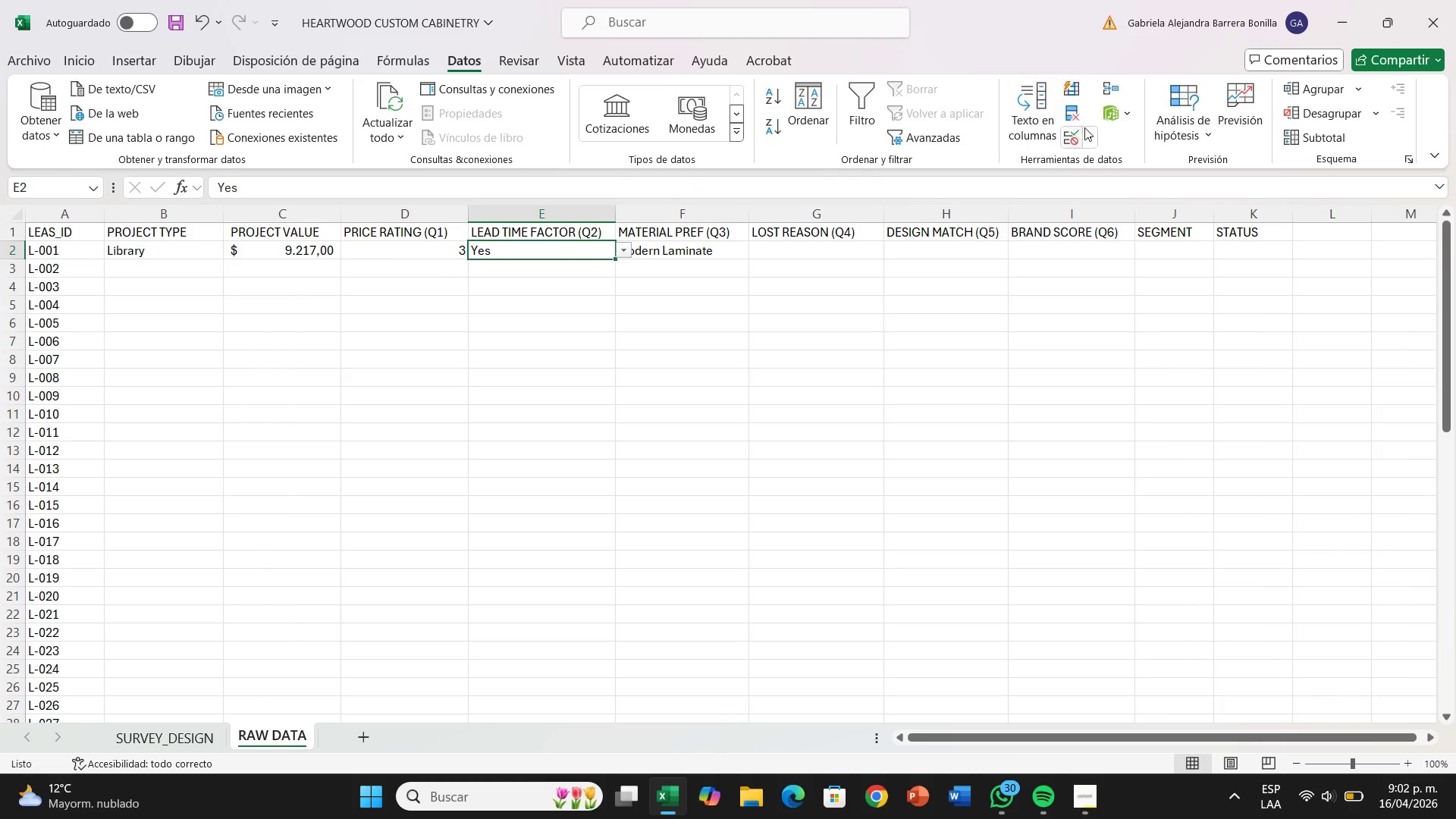 
left_click([1090, 132])
 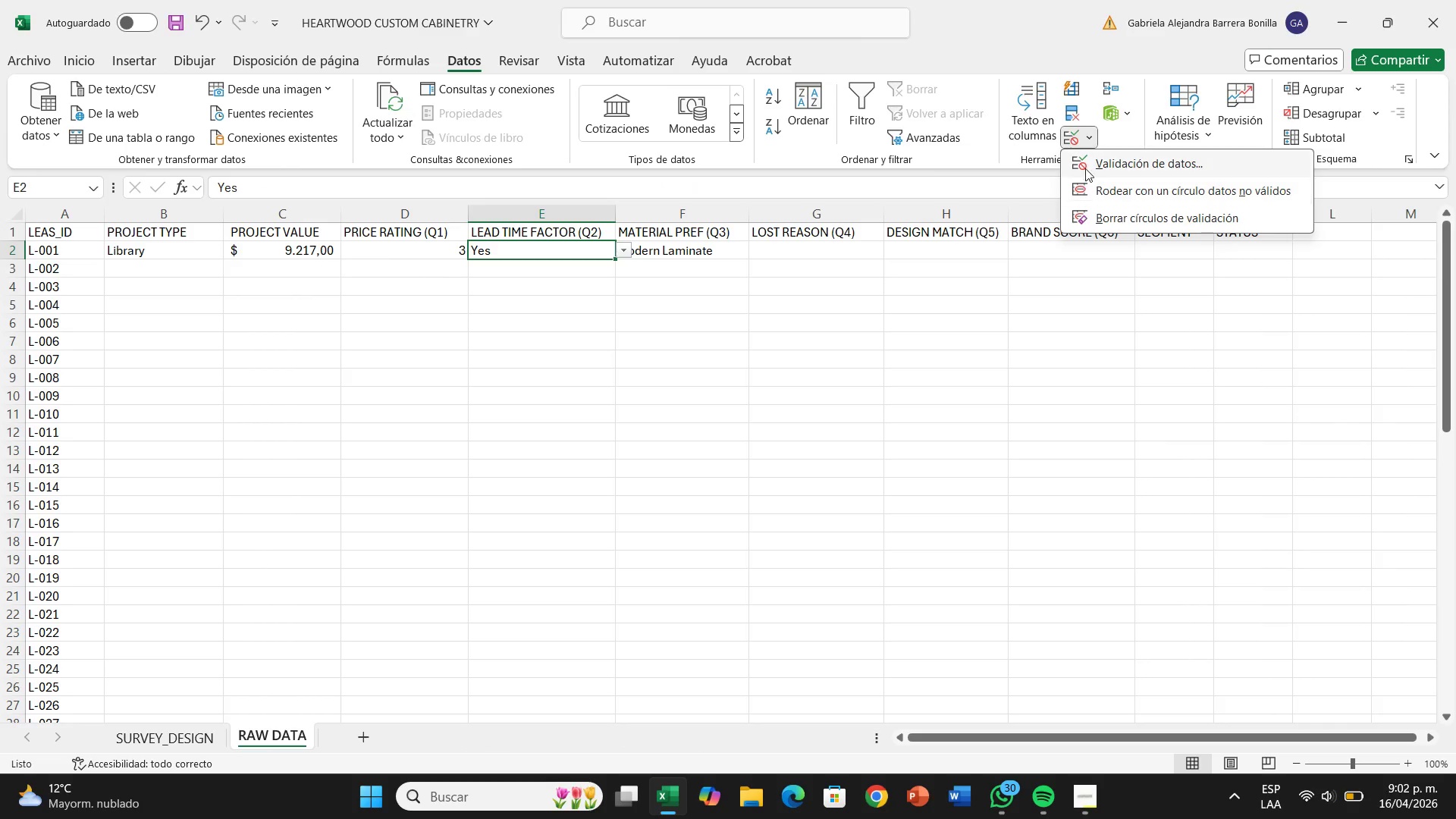 
left_click([1087, 158])
 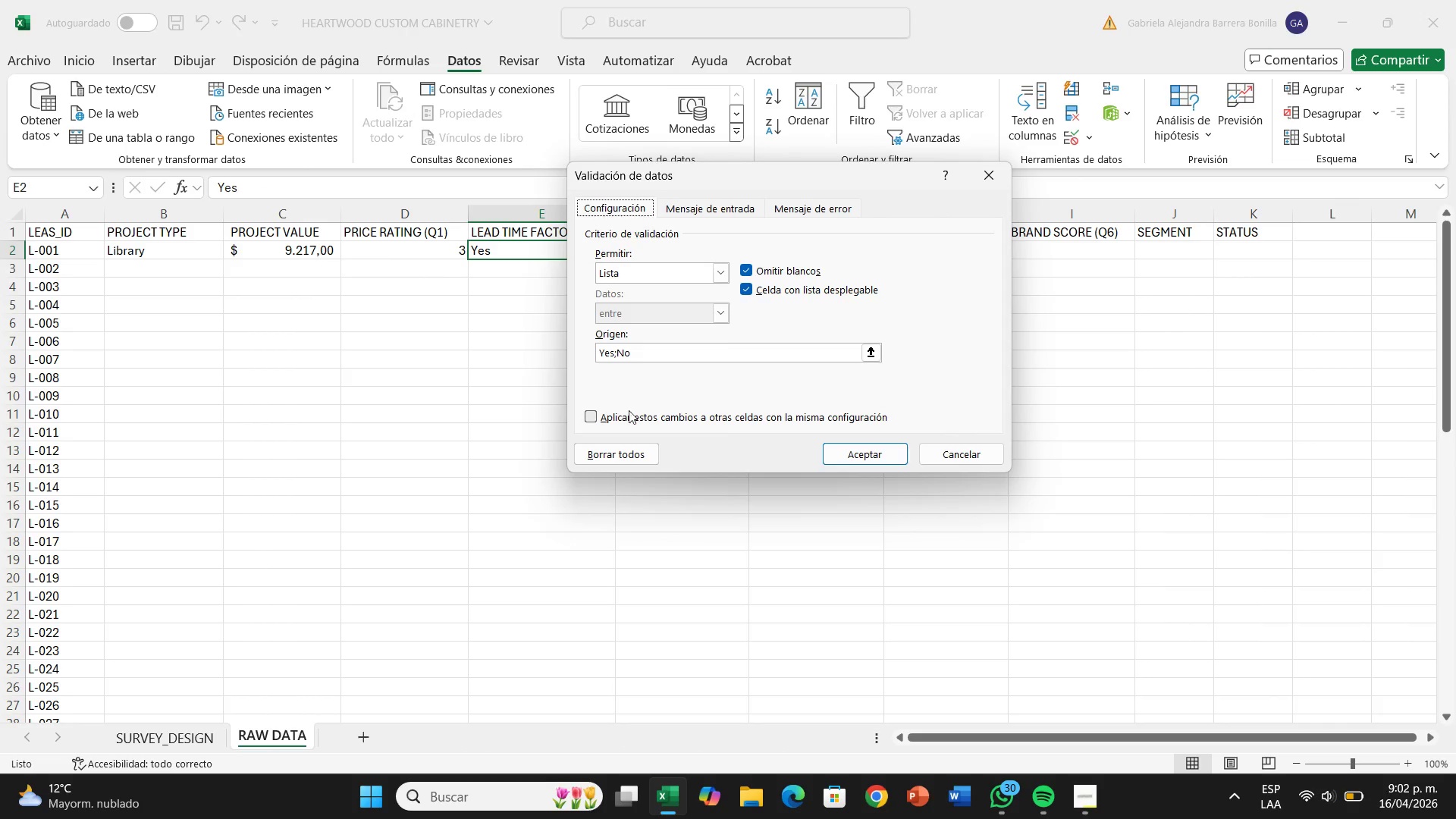 
left_click([614, 445])
 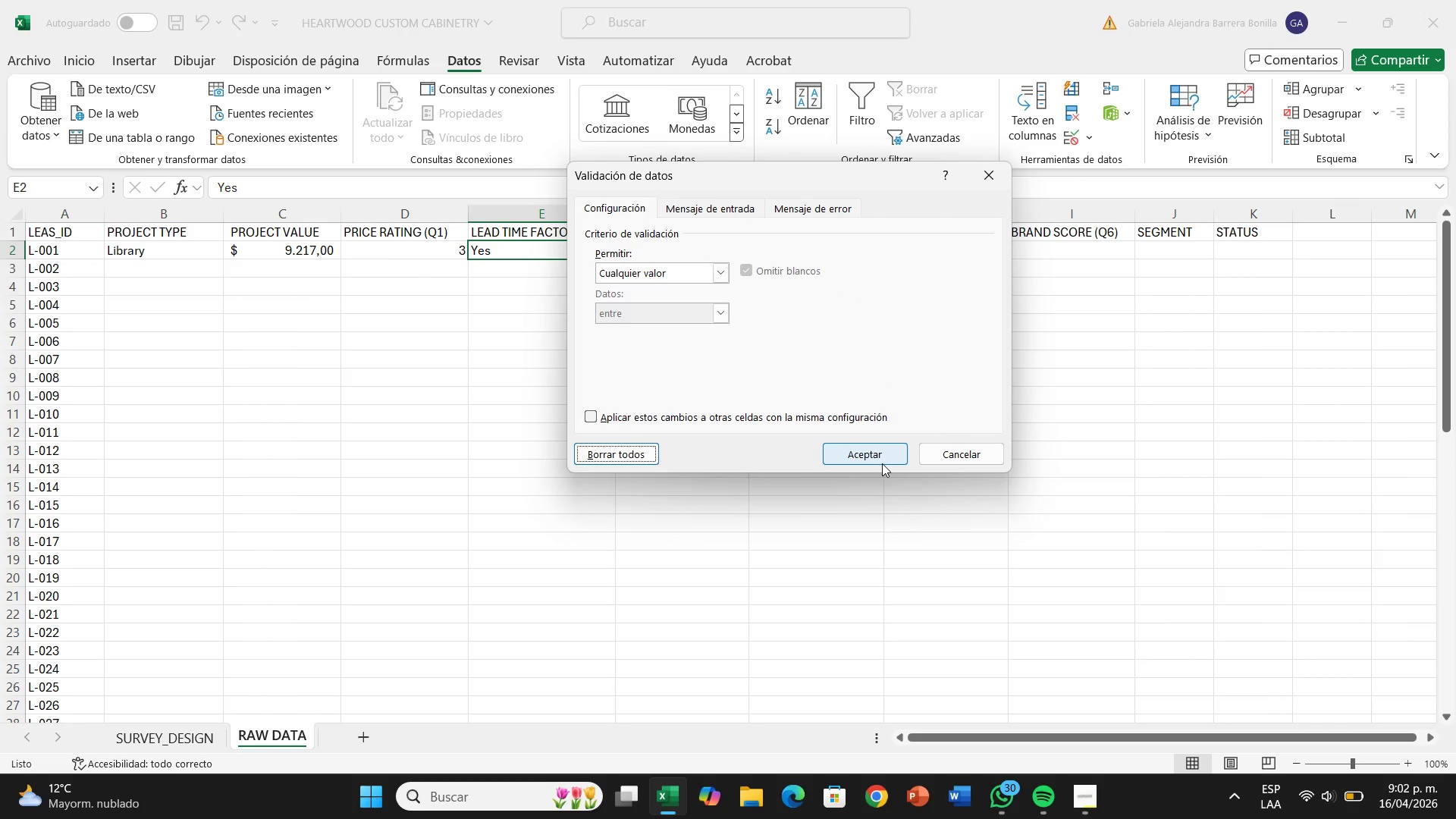 
left_click([880, 463])
 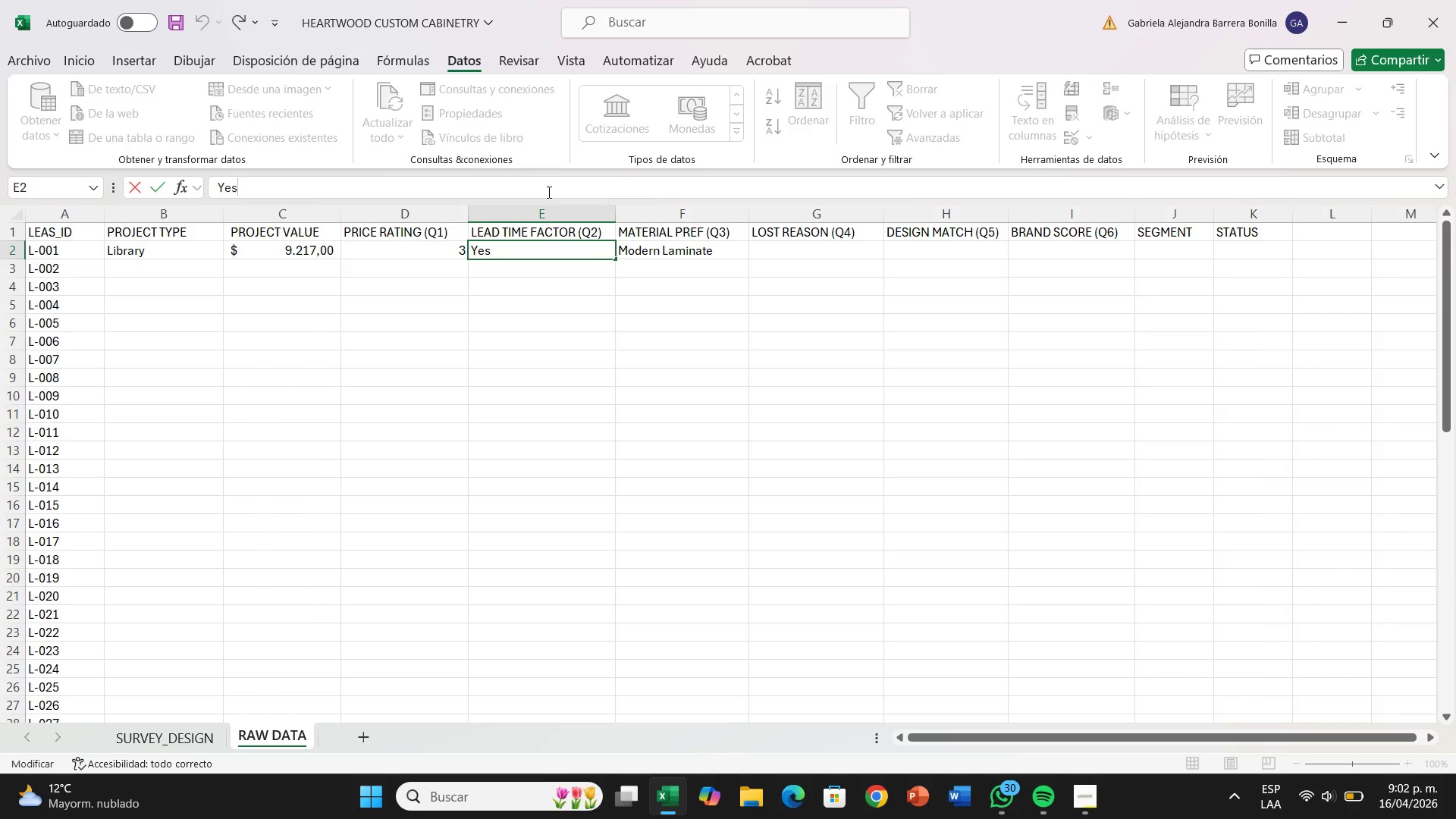 
key(Backspace)
 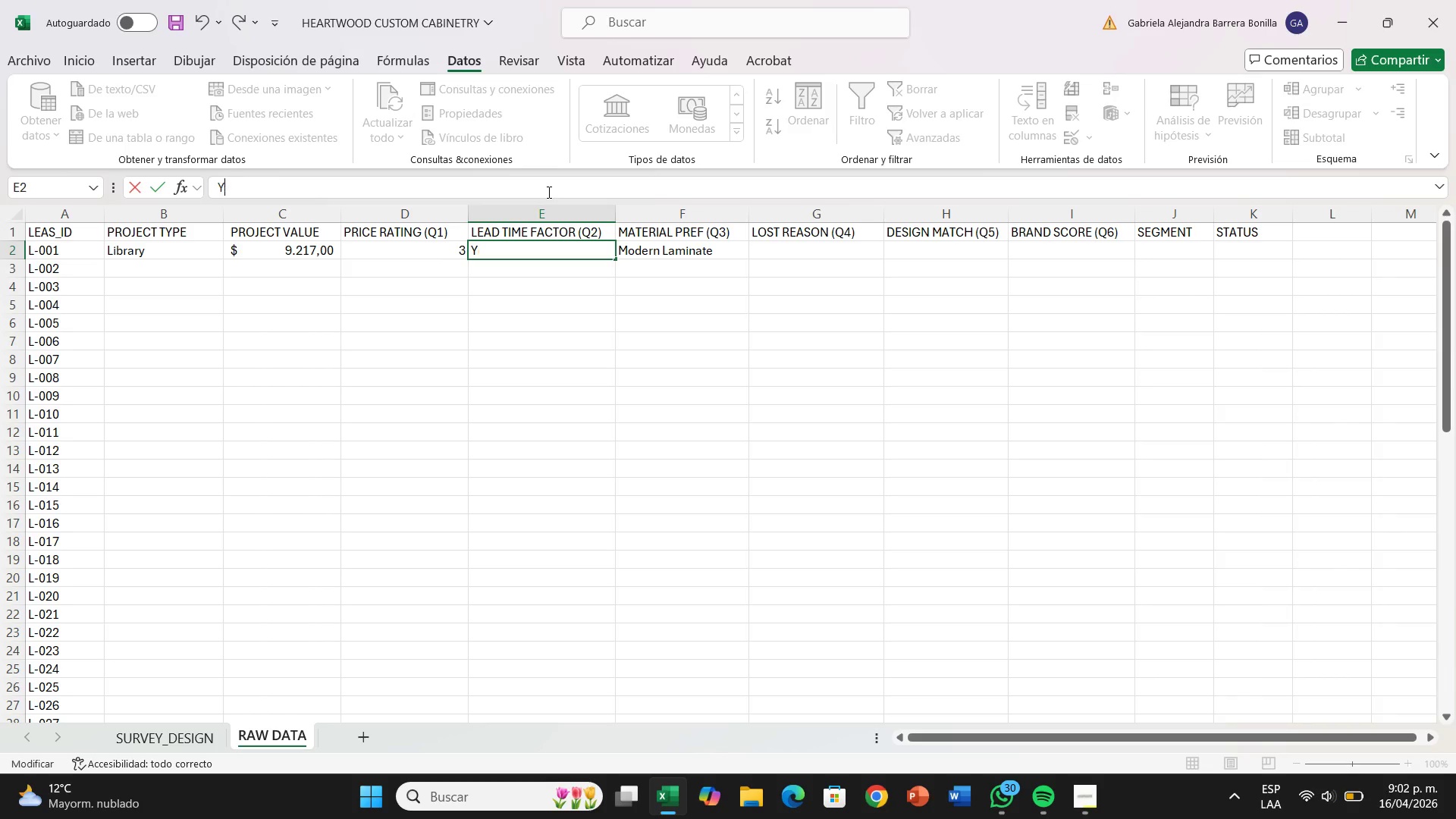 
key(Backspace)
 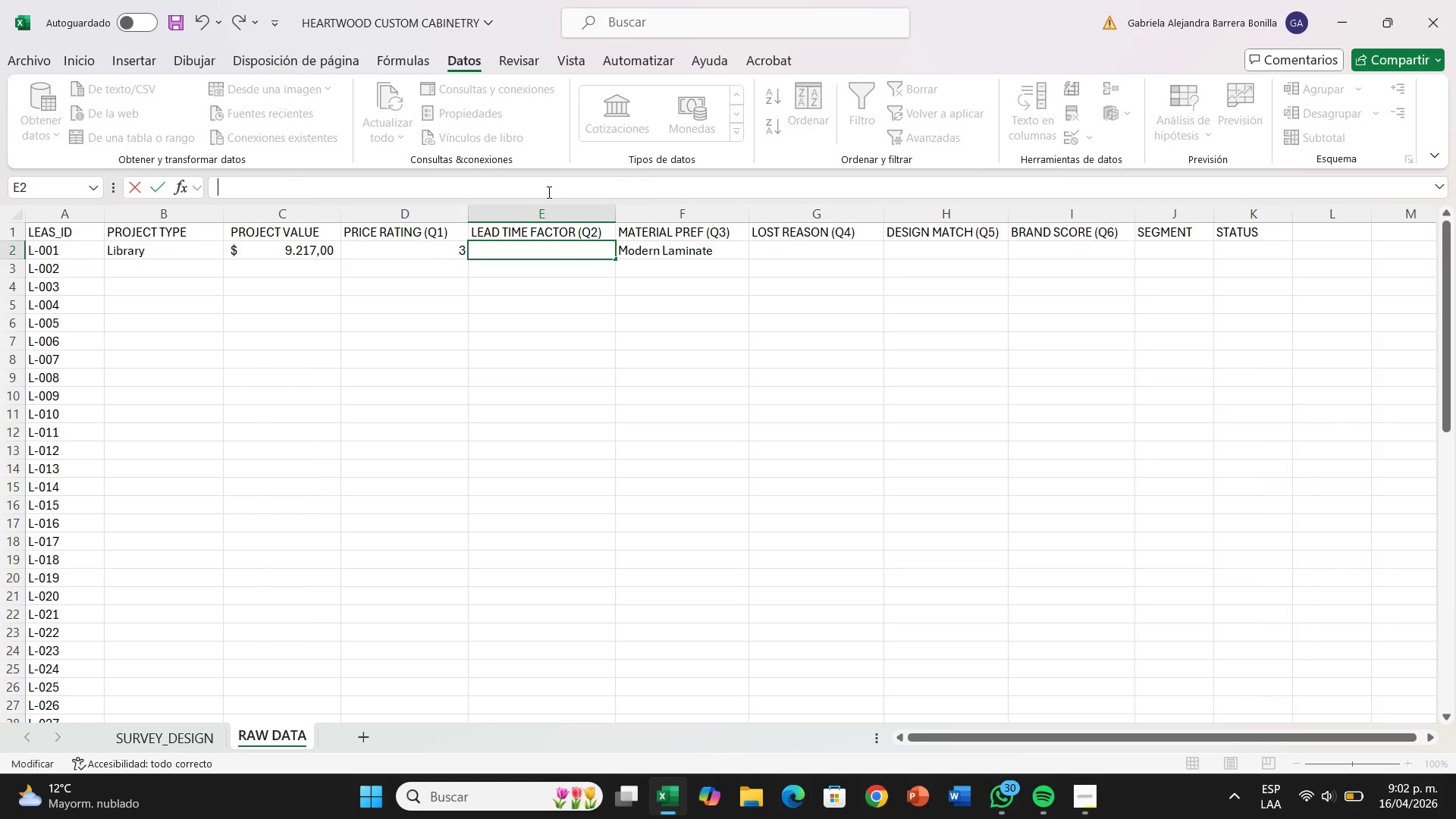 
key(Backspace)
 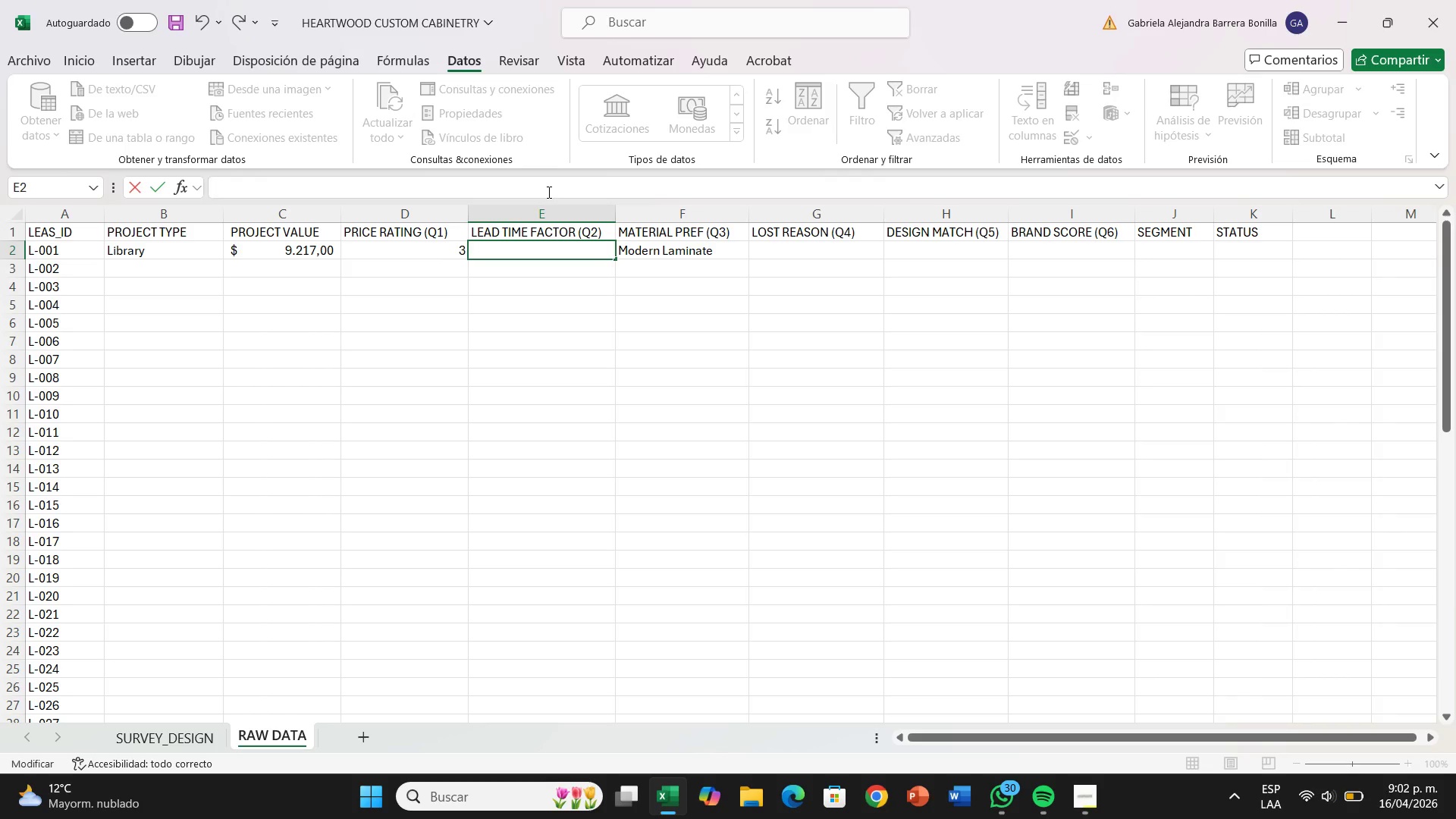 
key(Backspace)
 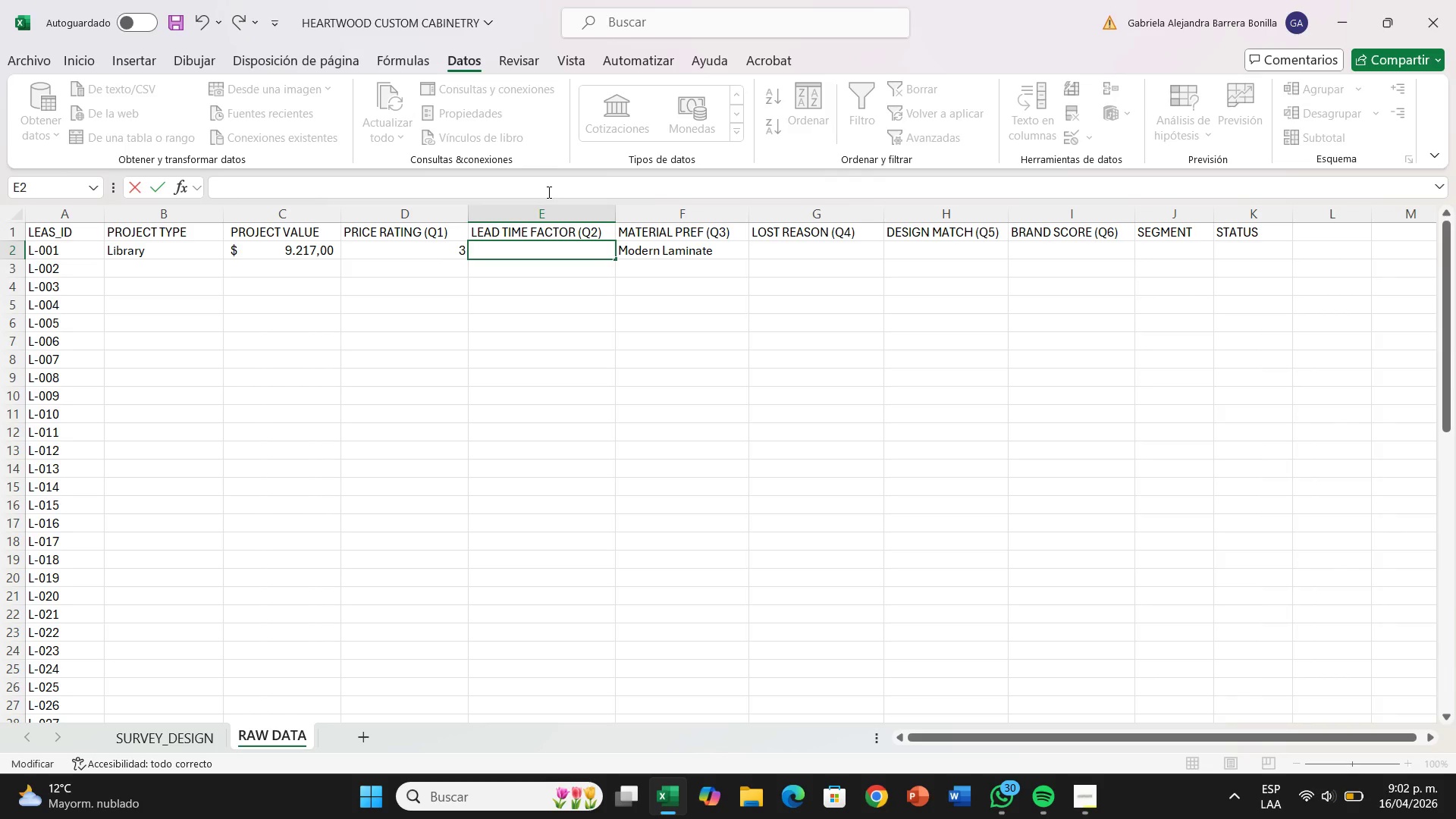 
key(0)
 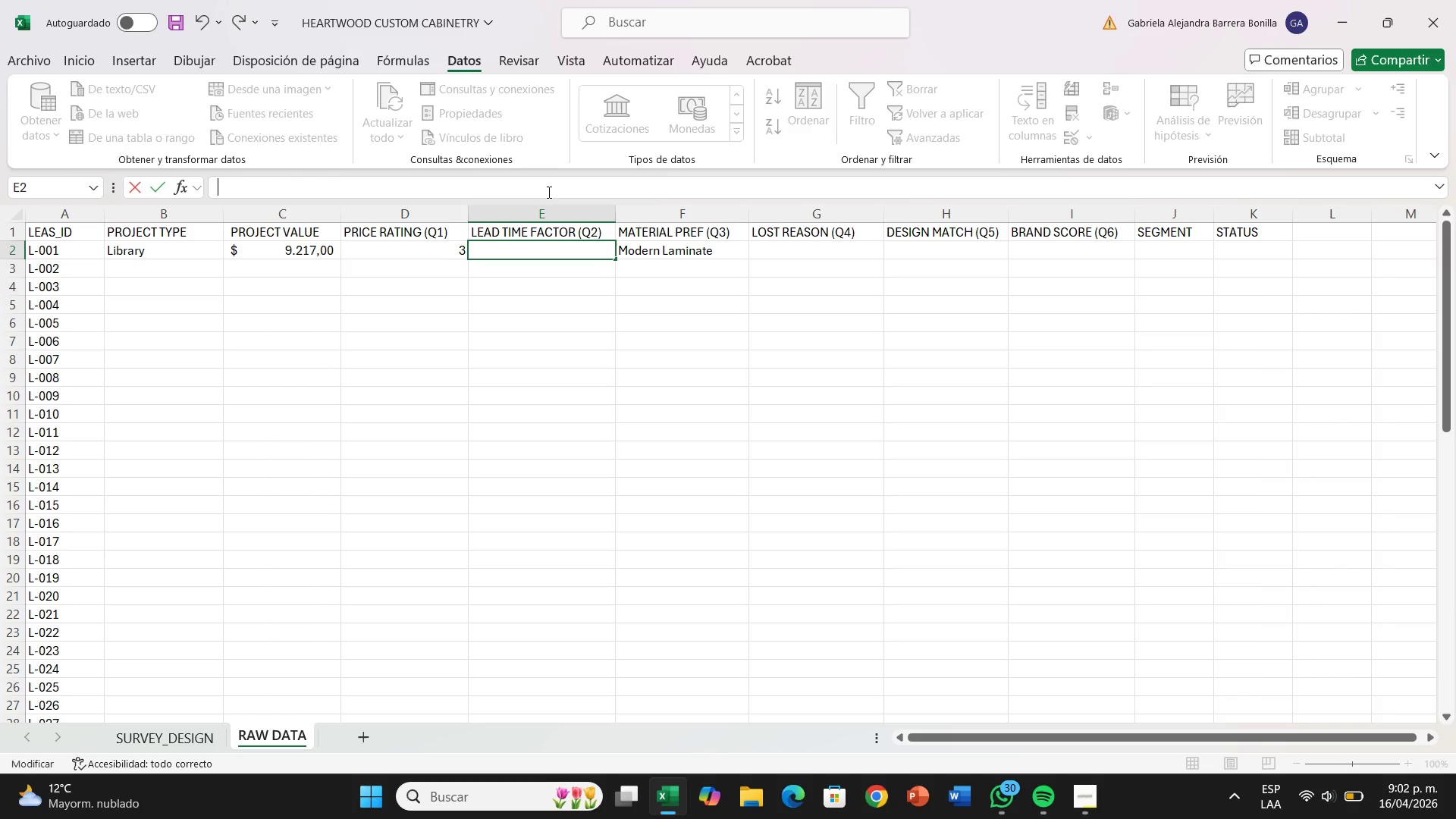 
key(Backspace)
 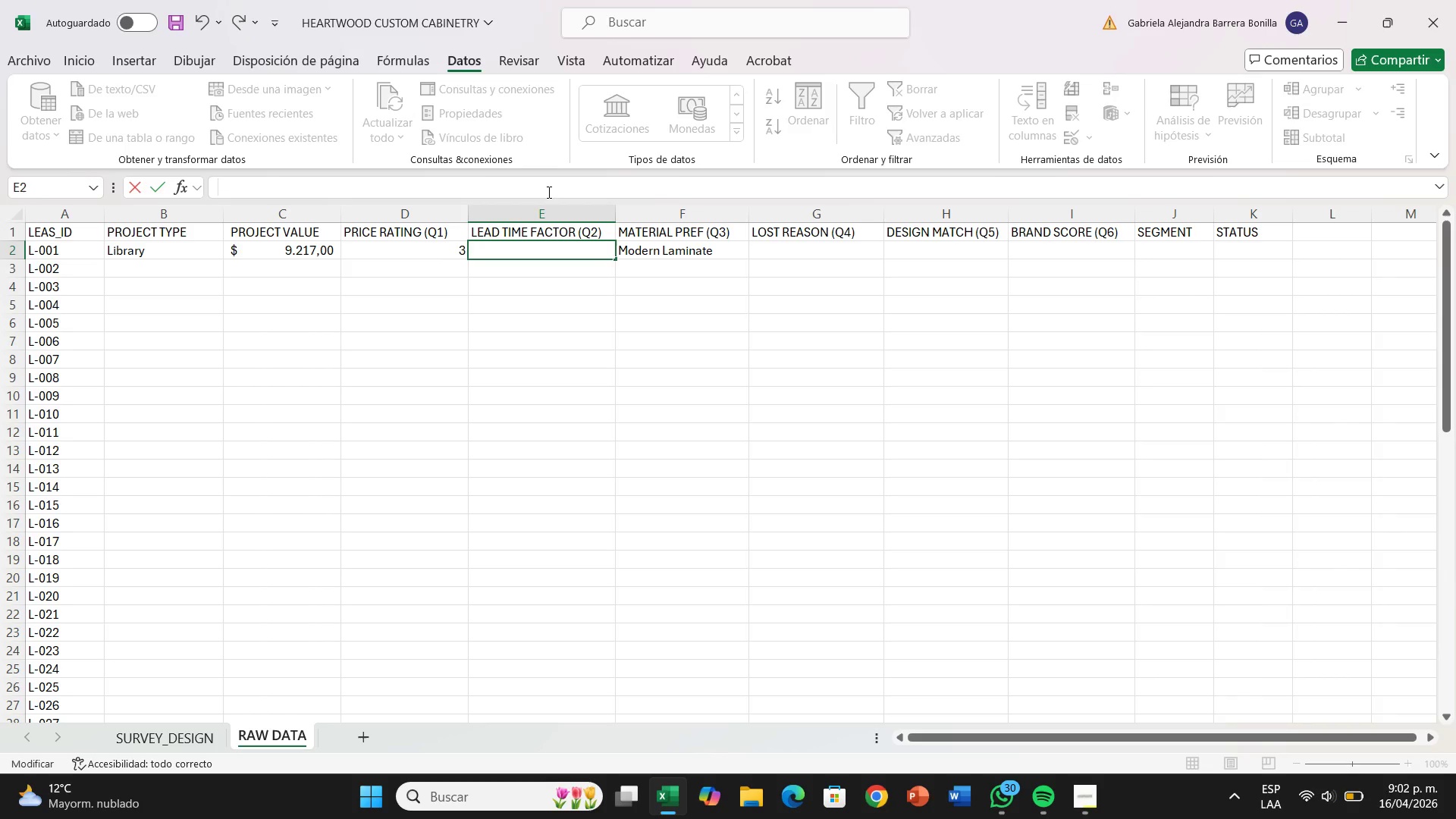 
key(Shift+0)
 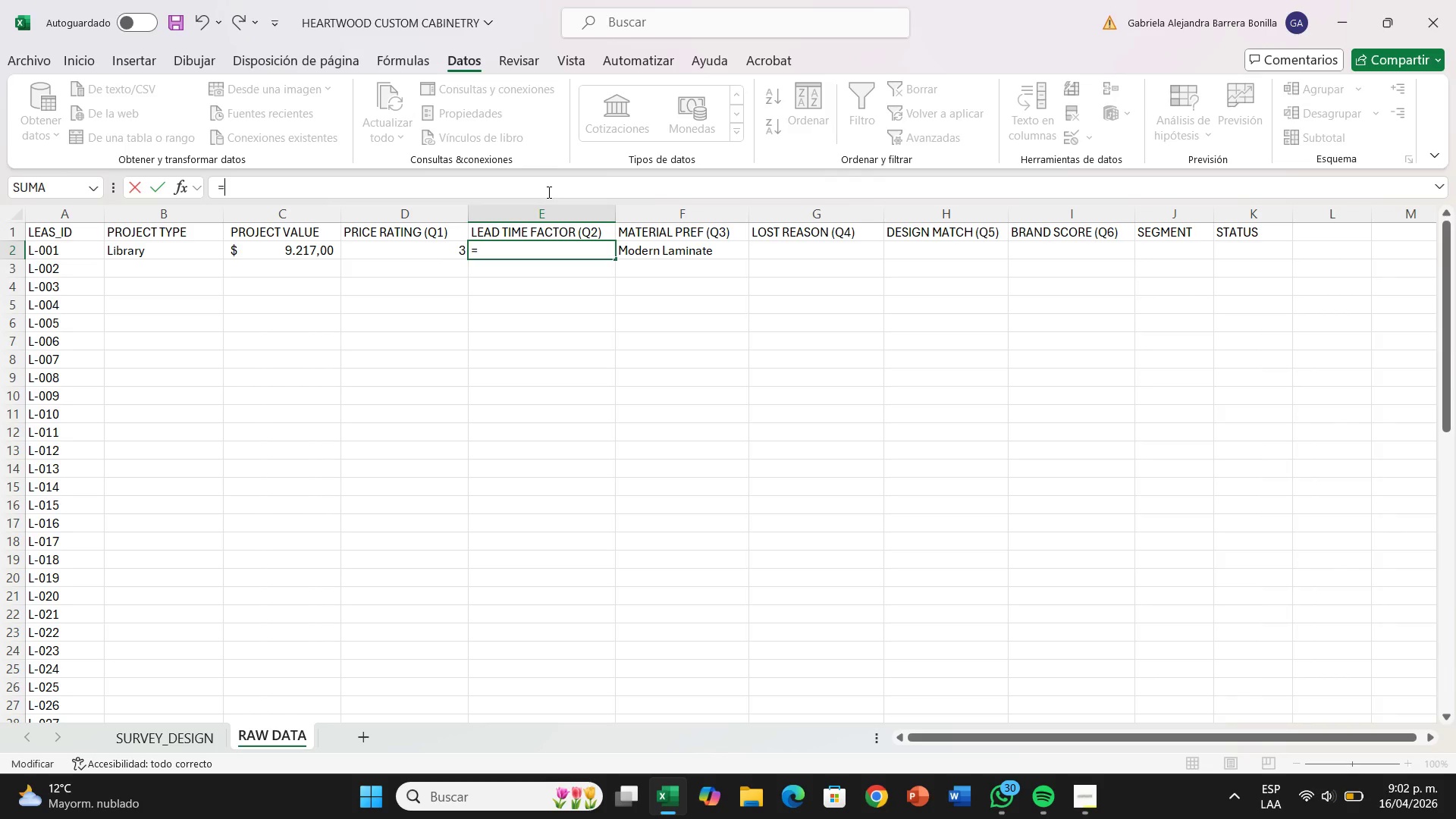 
type(SI[Break])
key(Backspace)
 